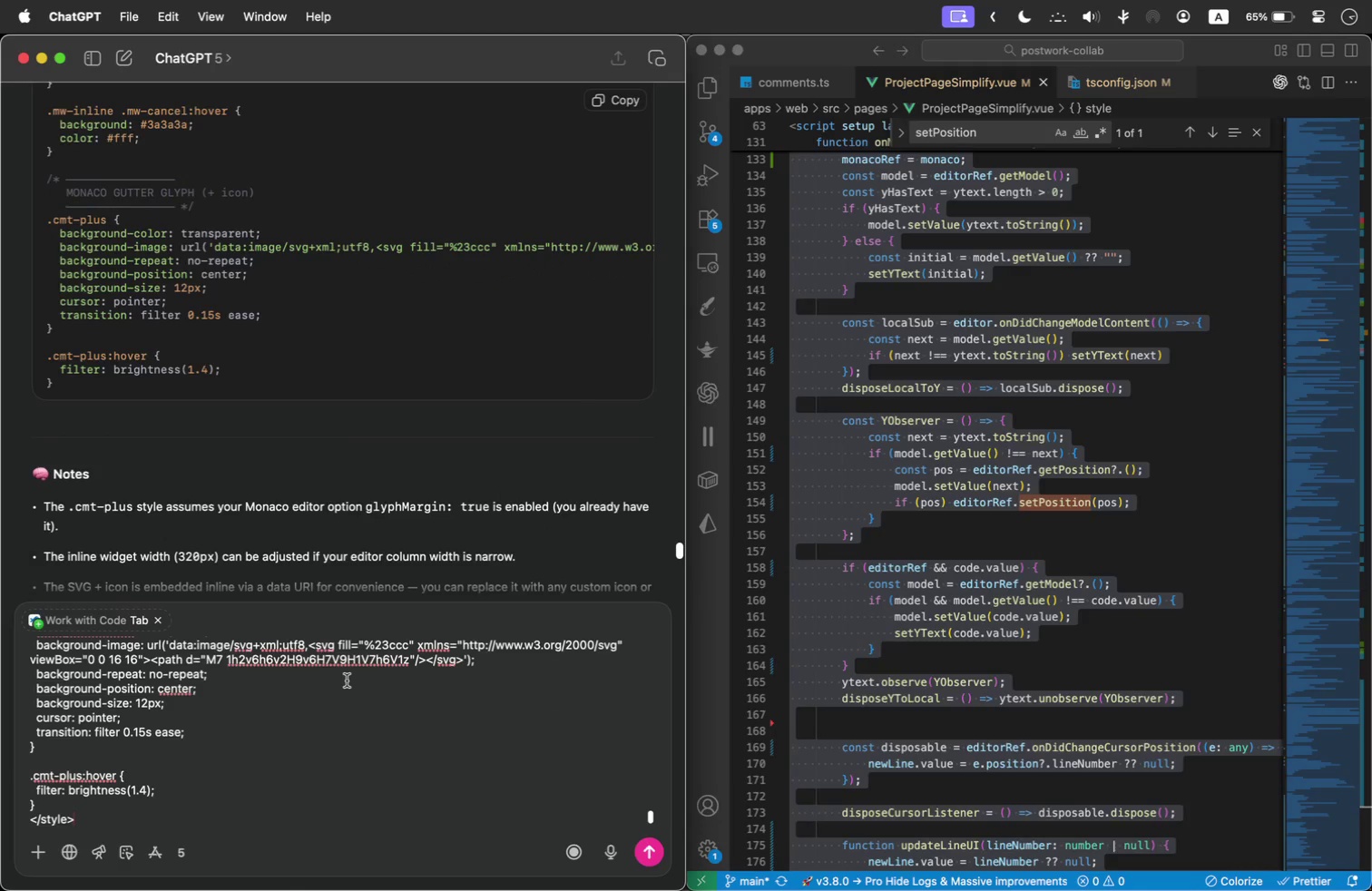 
key(Enter)
 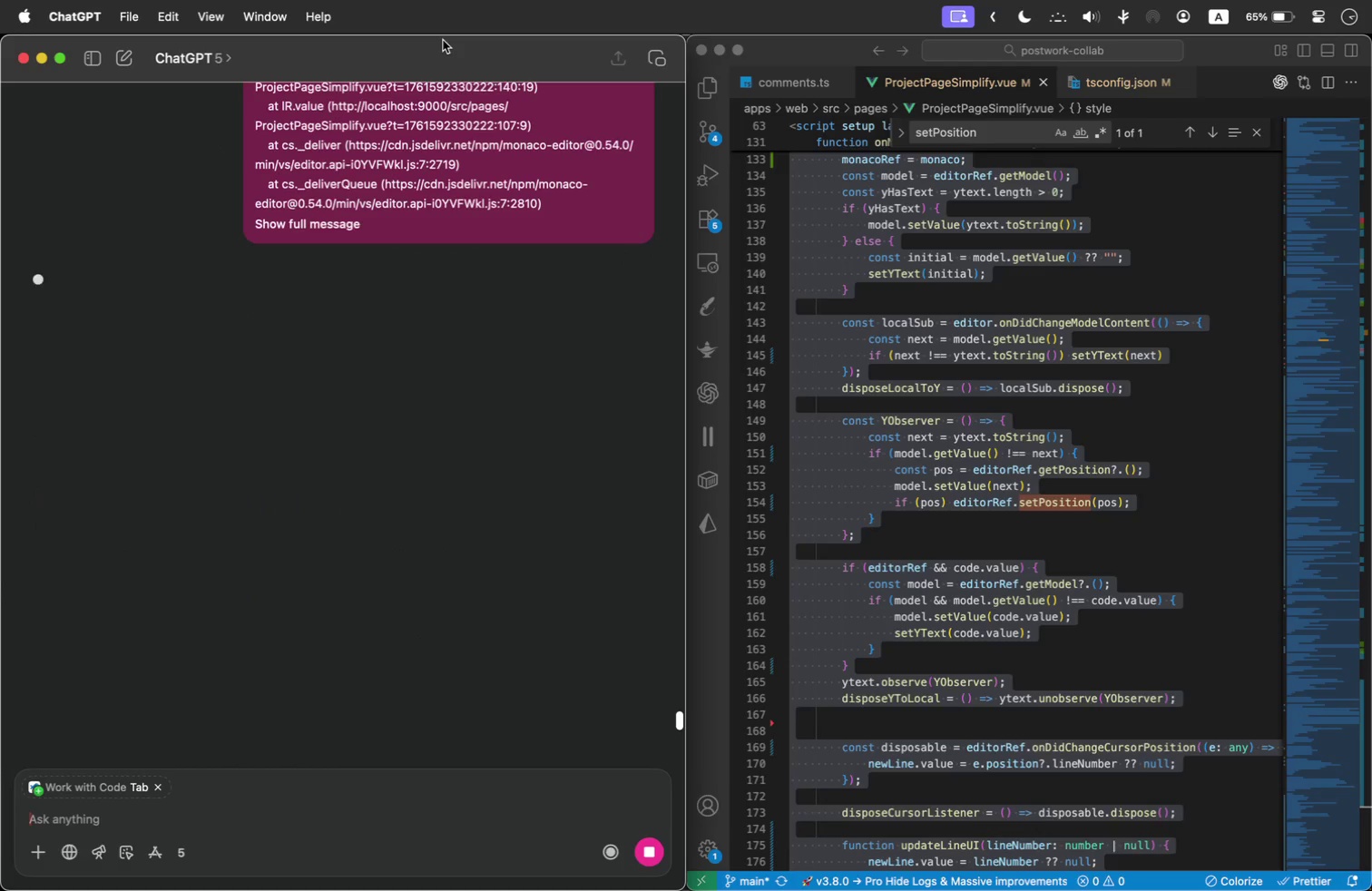 
wait(9.78)
 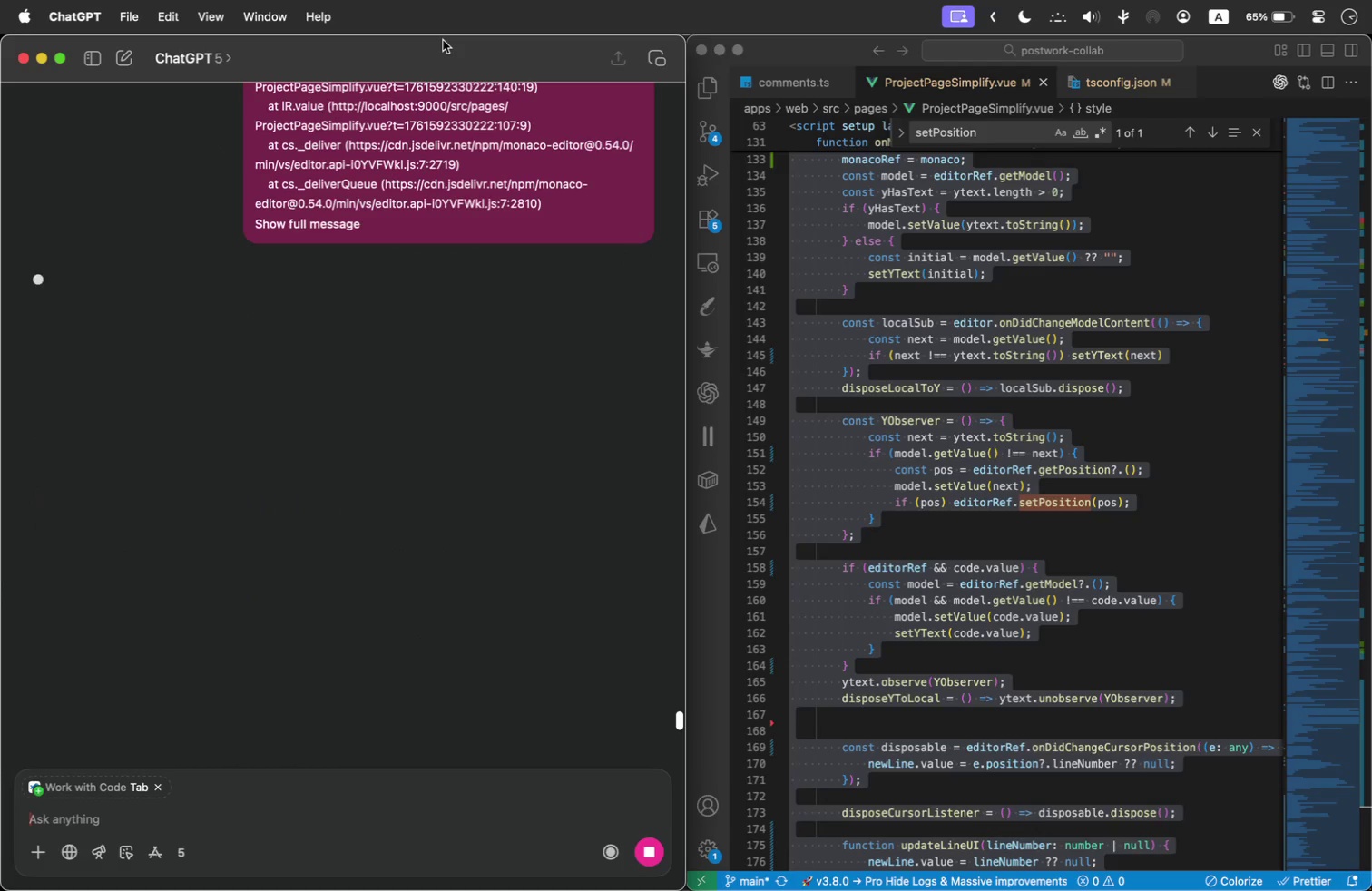 
left_click([1069, 351])
 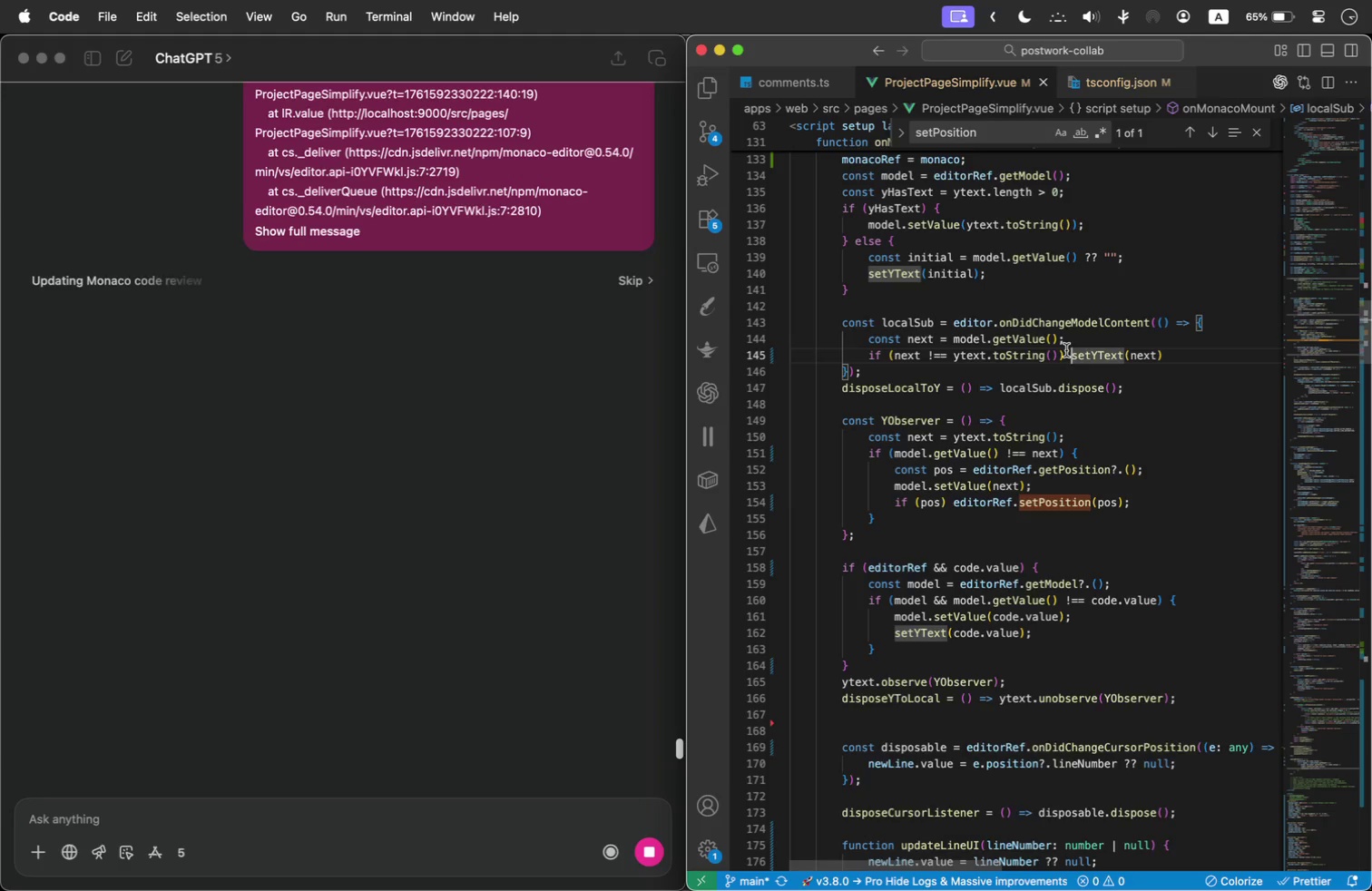 
wait(16.44)
 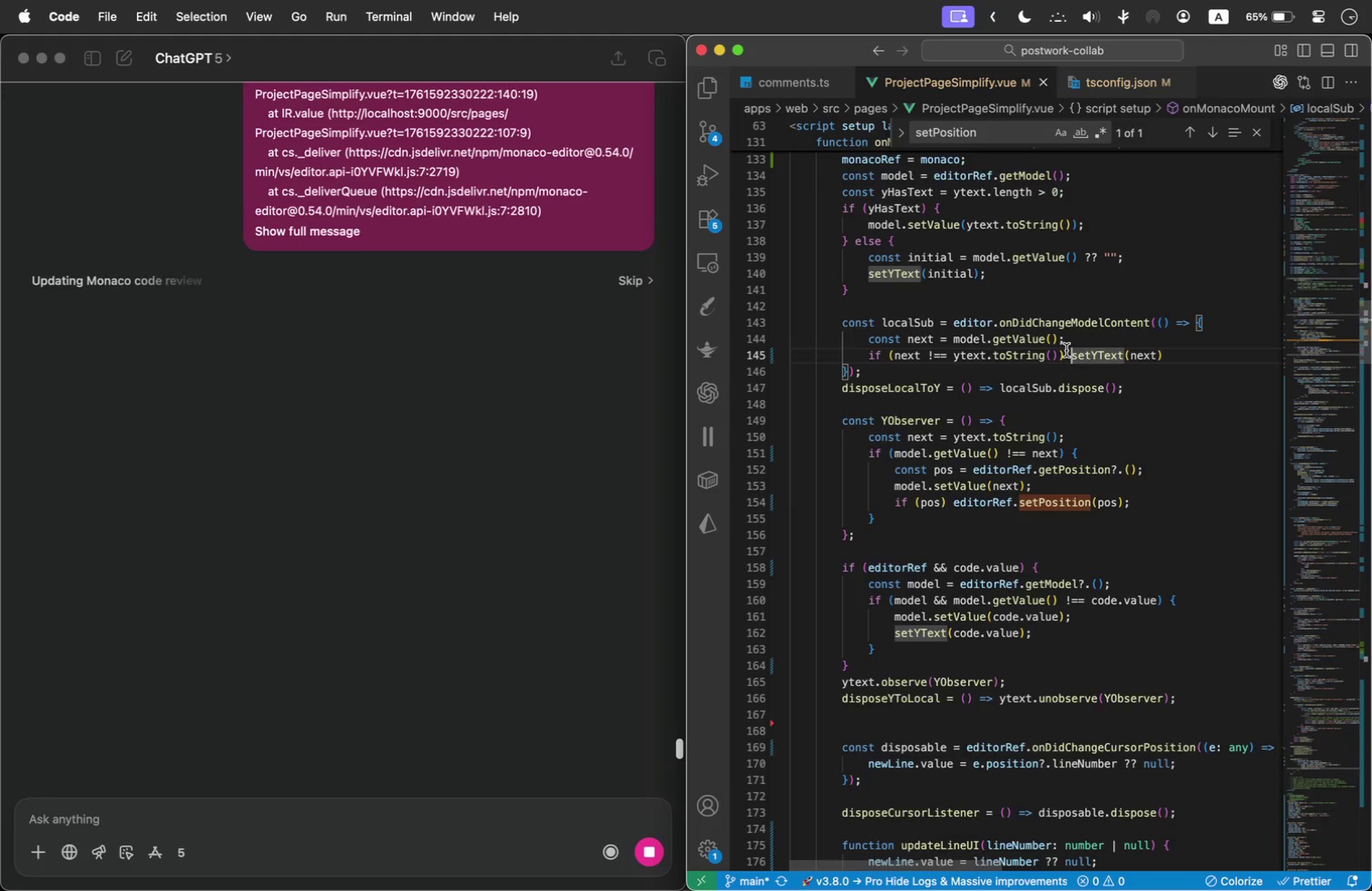 
scroll: coordinate [1006, 566], scroll_direction: up, amount: 8.0
 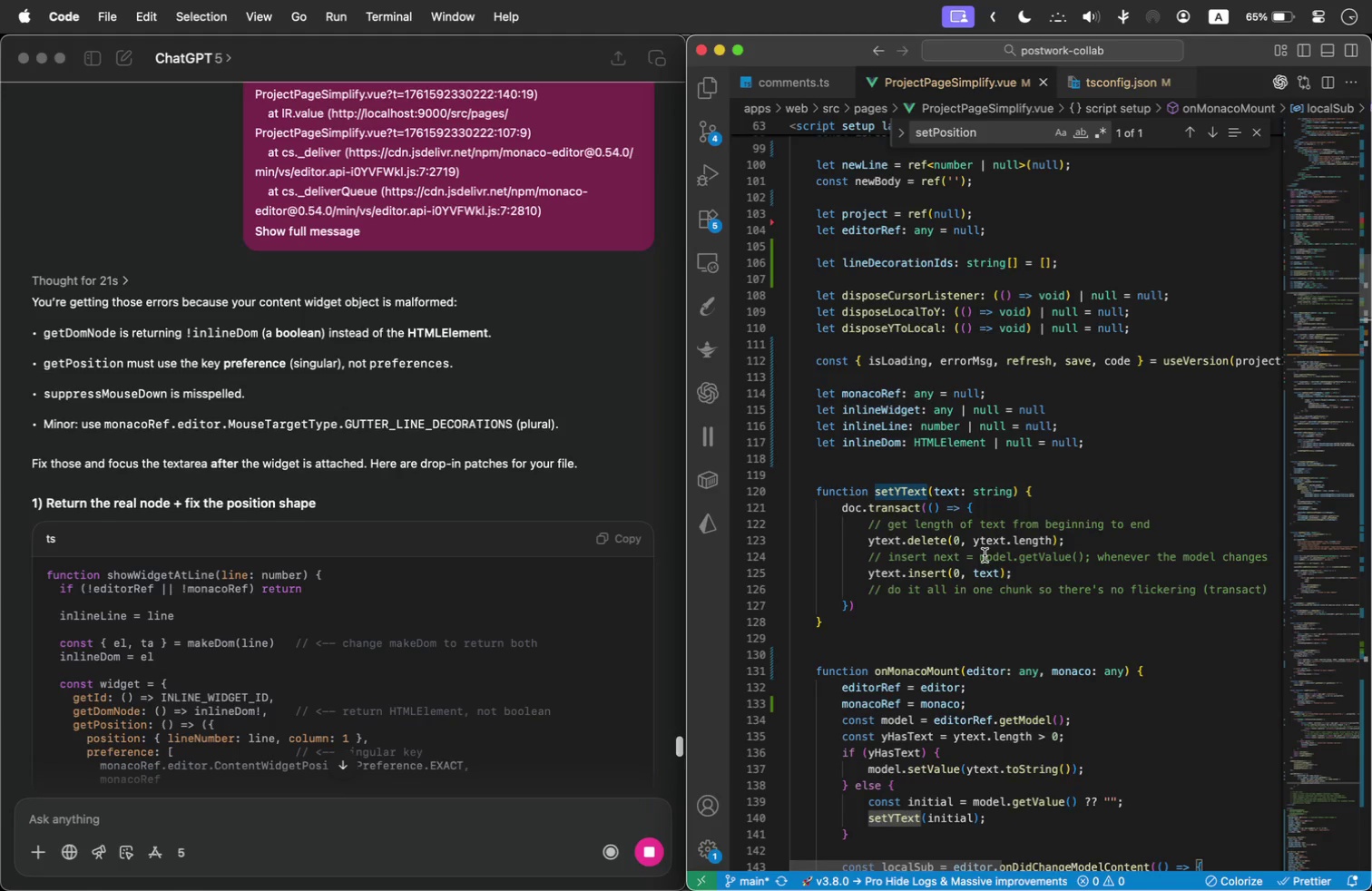 
wait(6.67)
 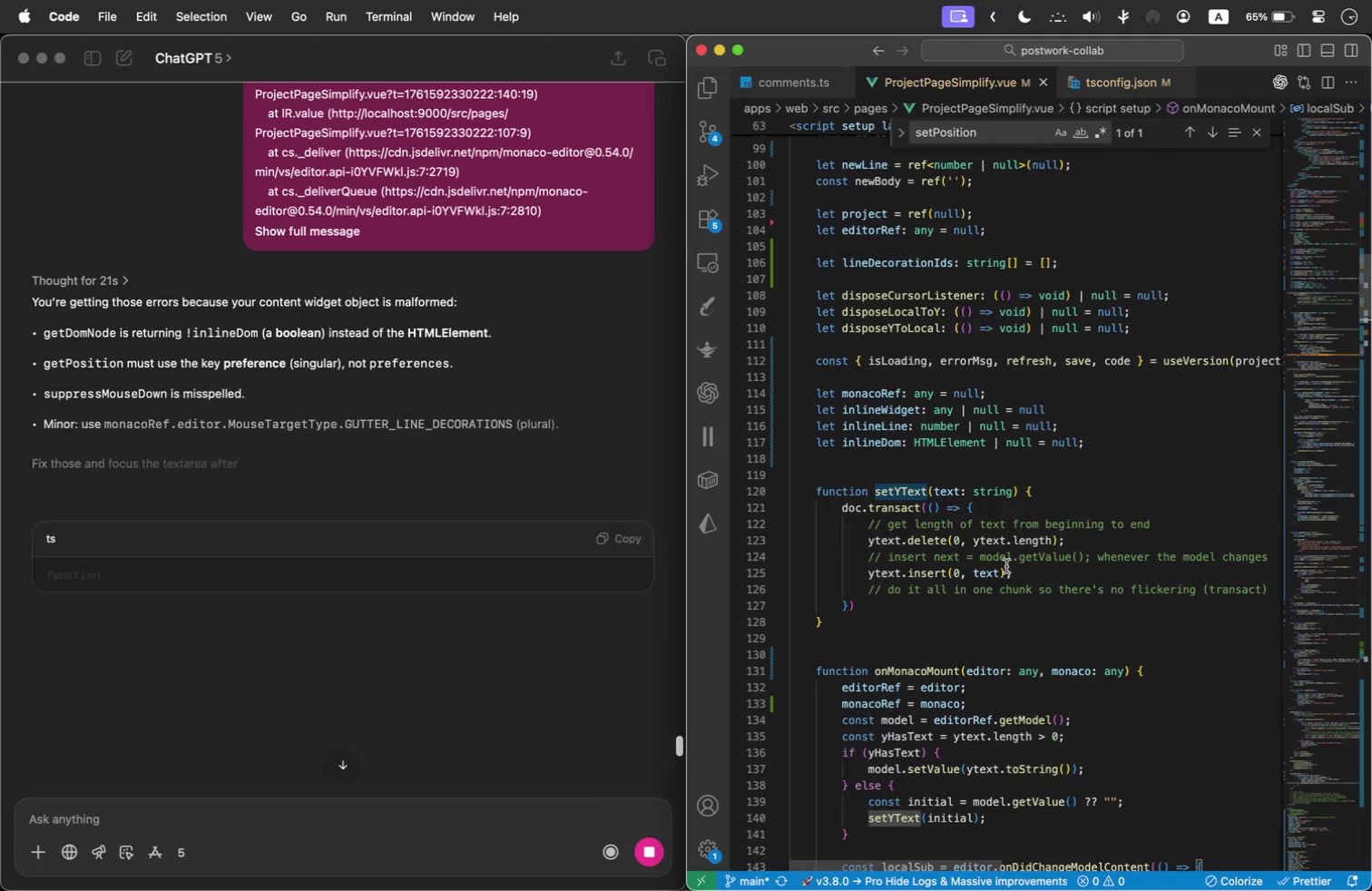 
left_click([205, 334])
 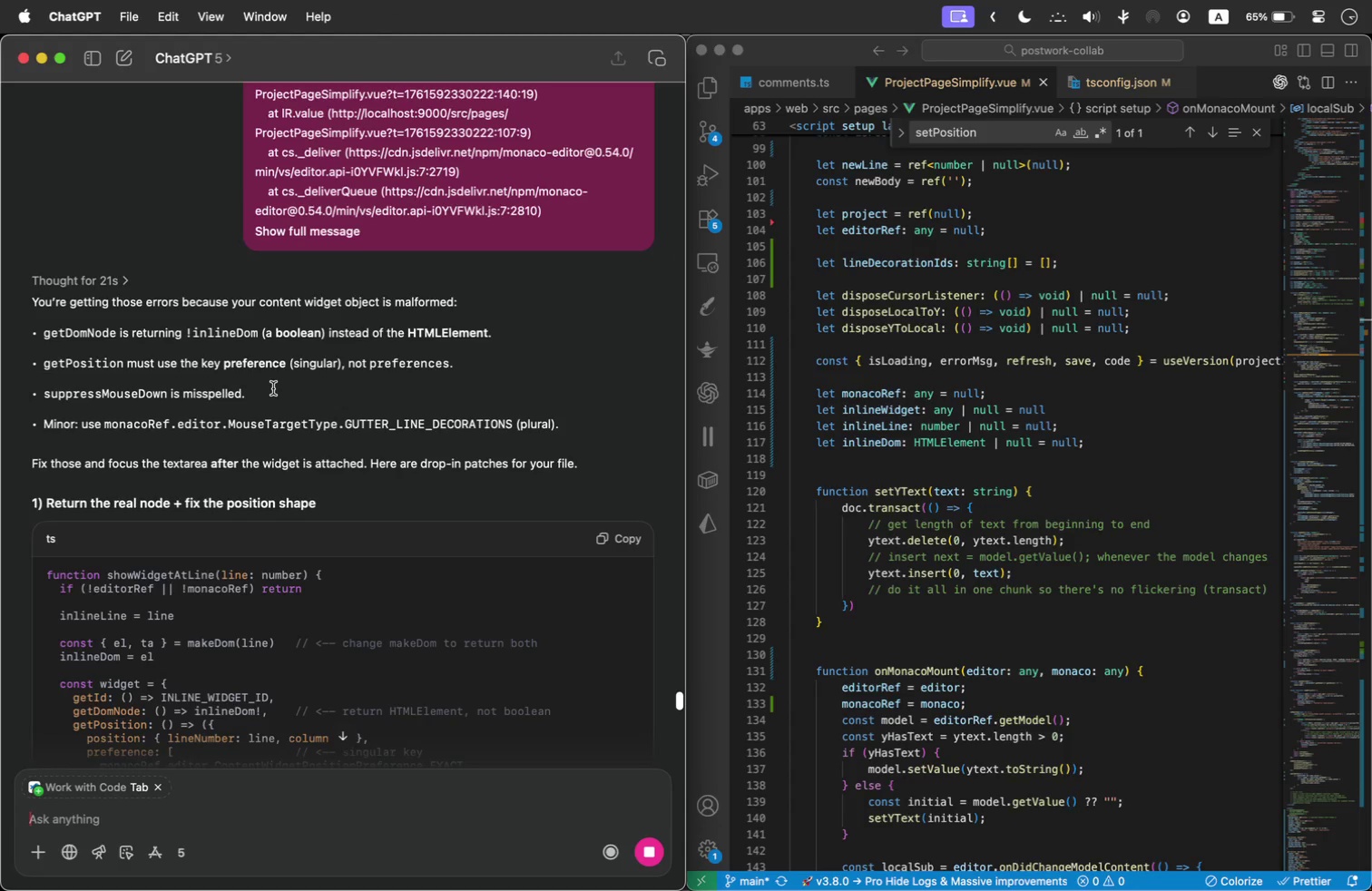 
double_click([97, 397])
 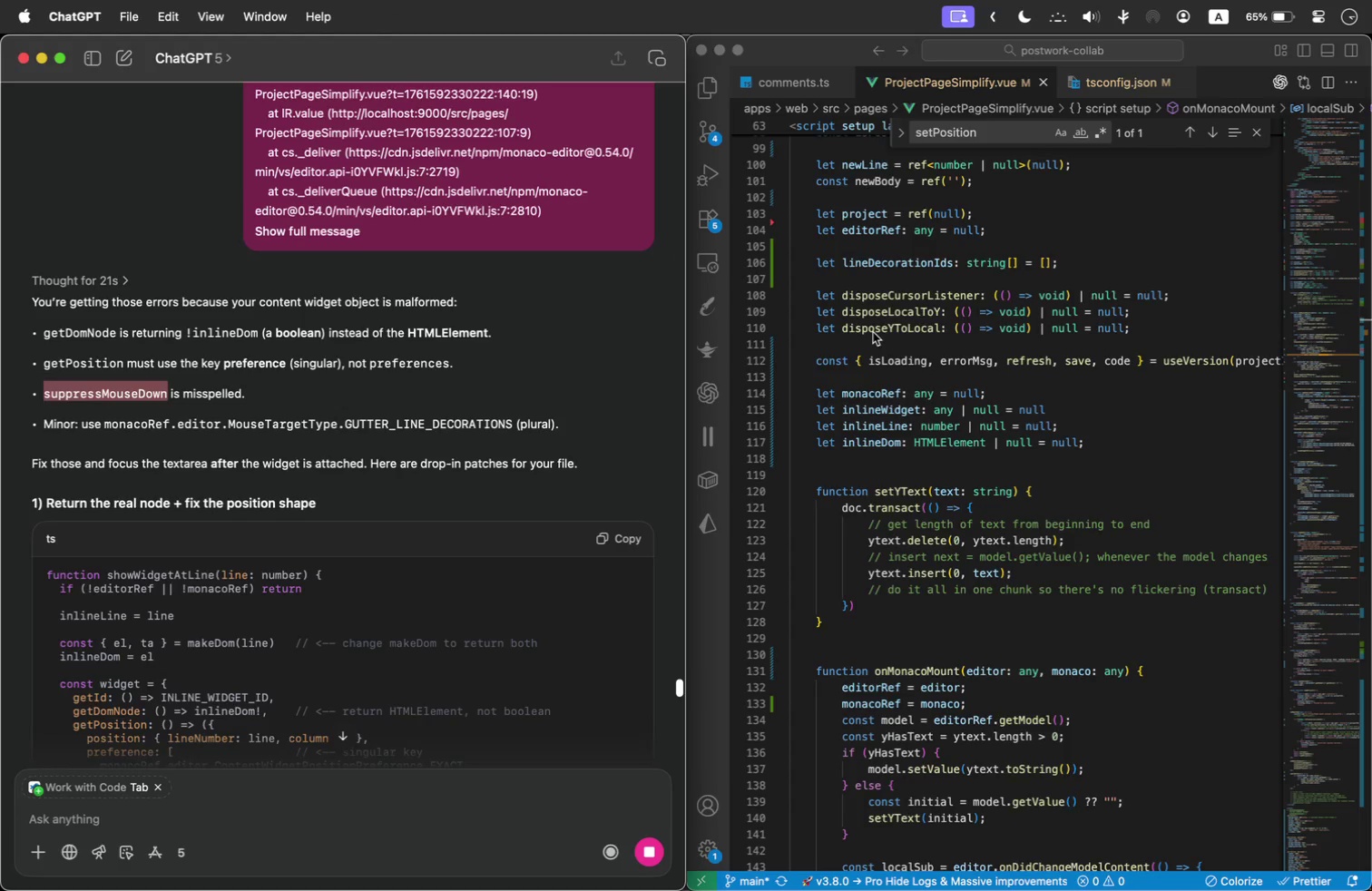 
key(Meta+C)
 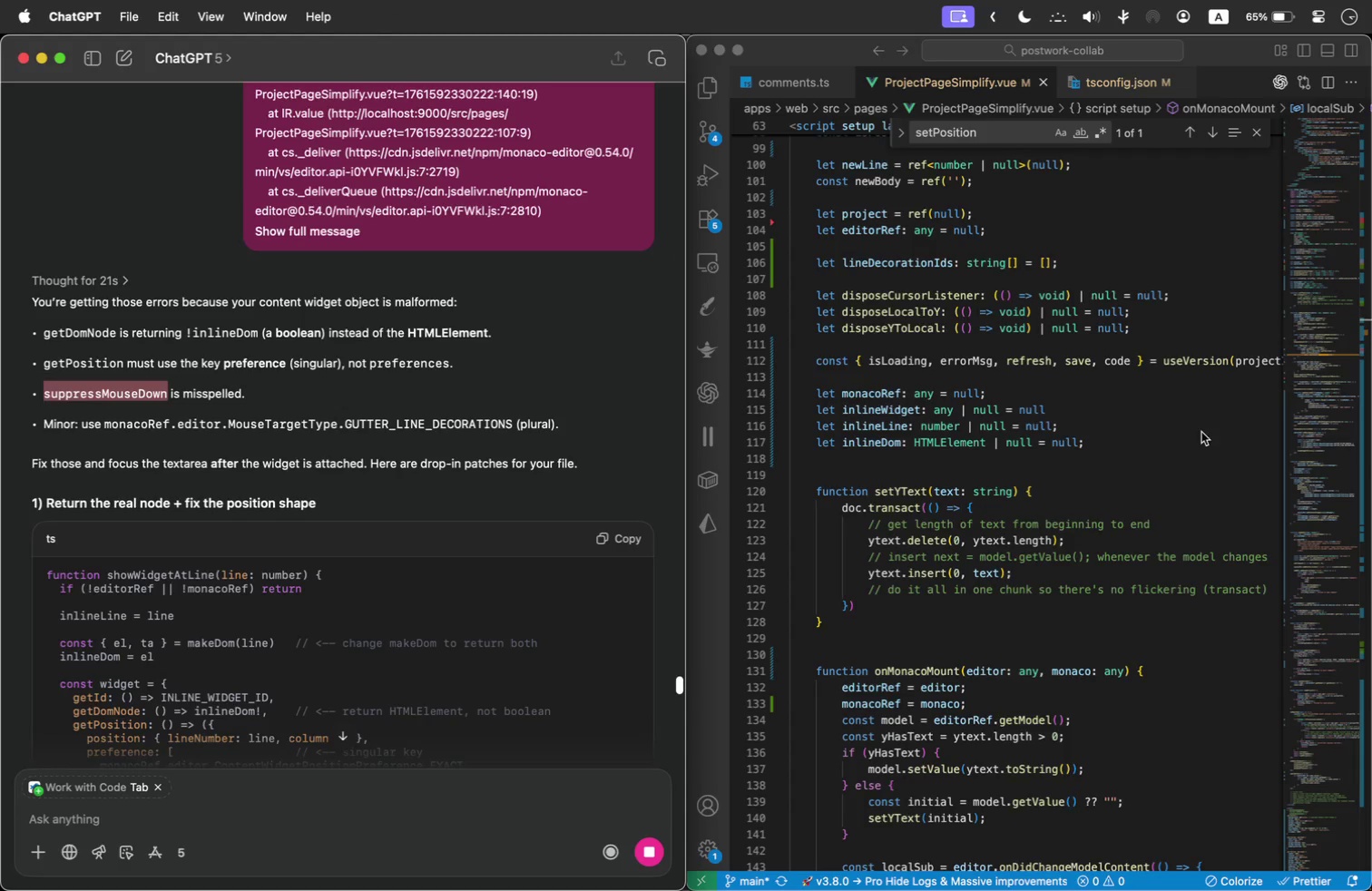 
left_click([1161, 456])
 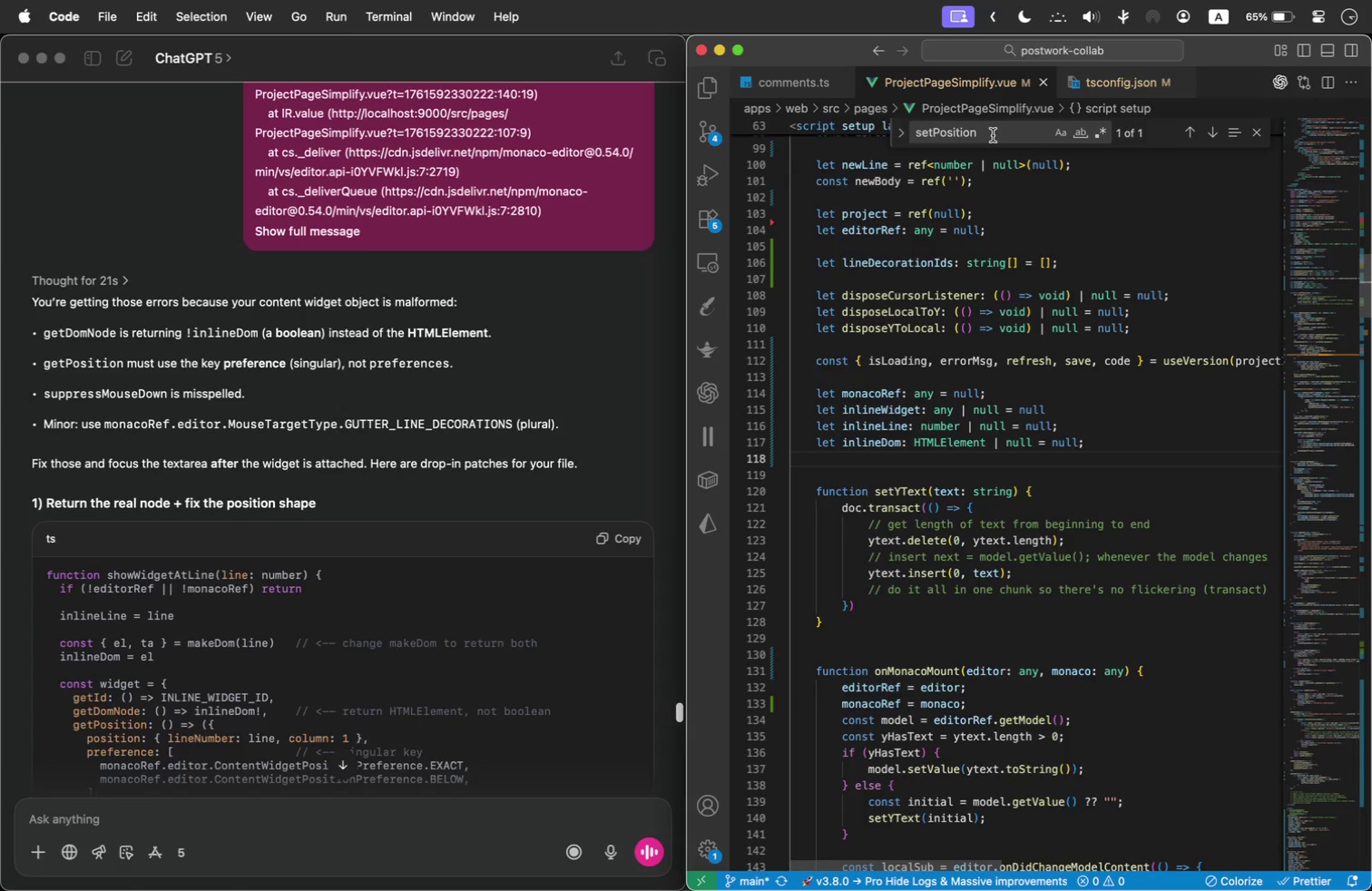 
double_click([995, 135])
 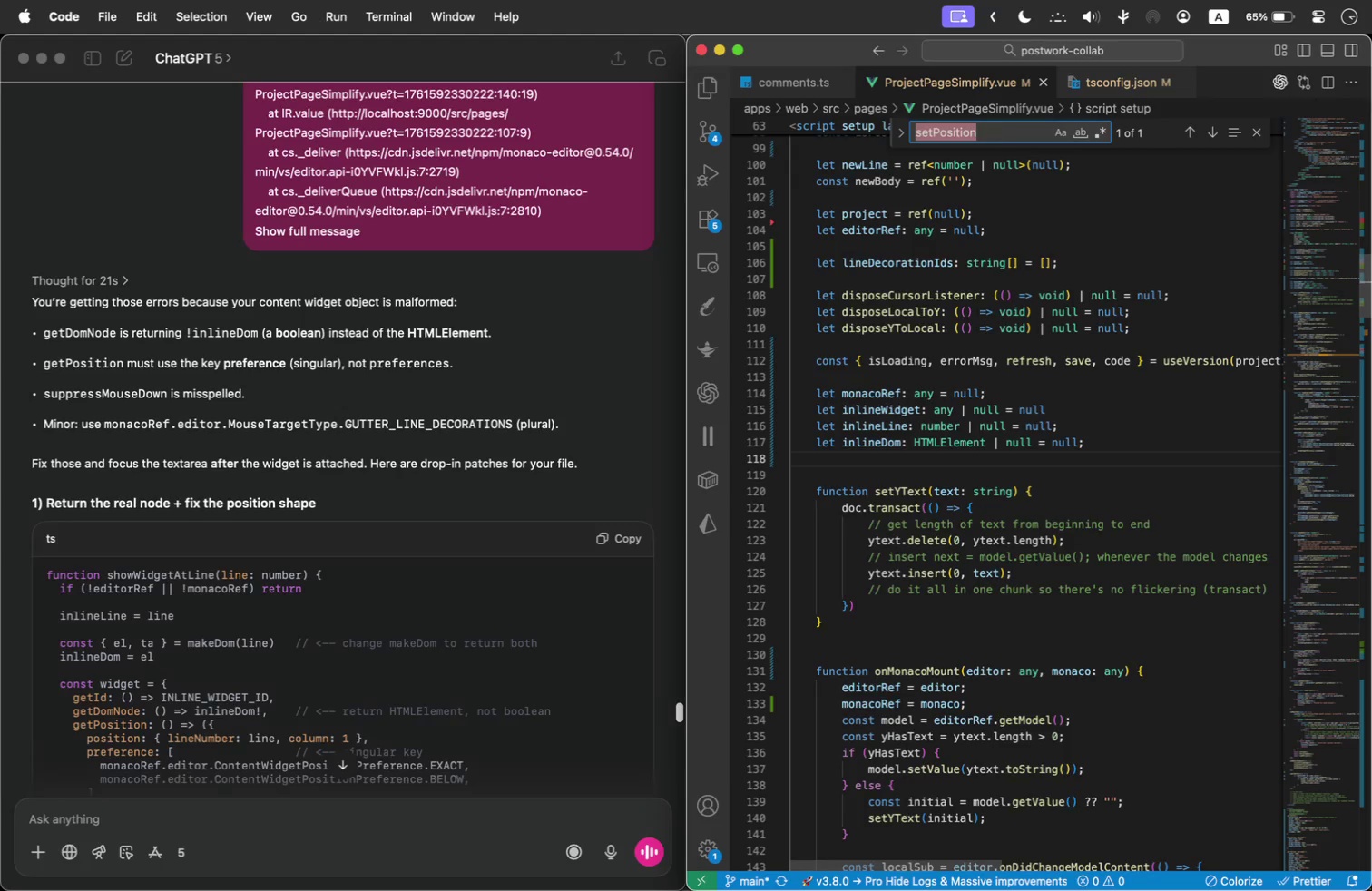 
type(supro)
 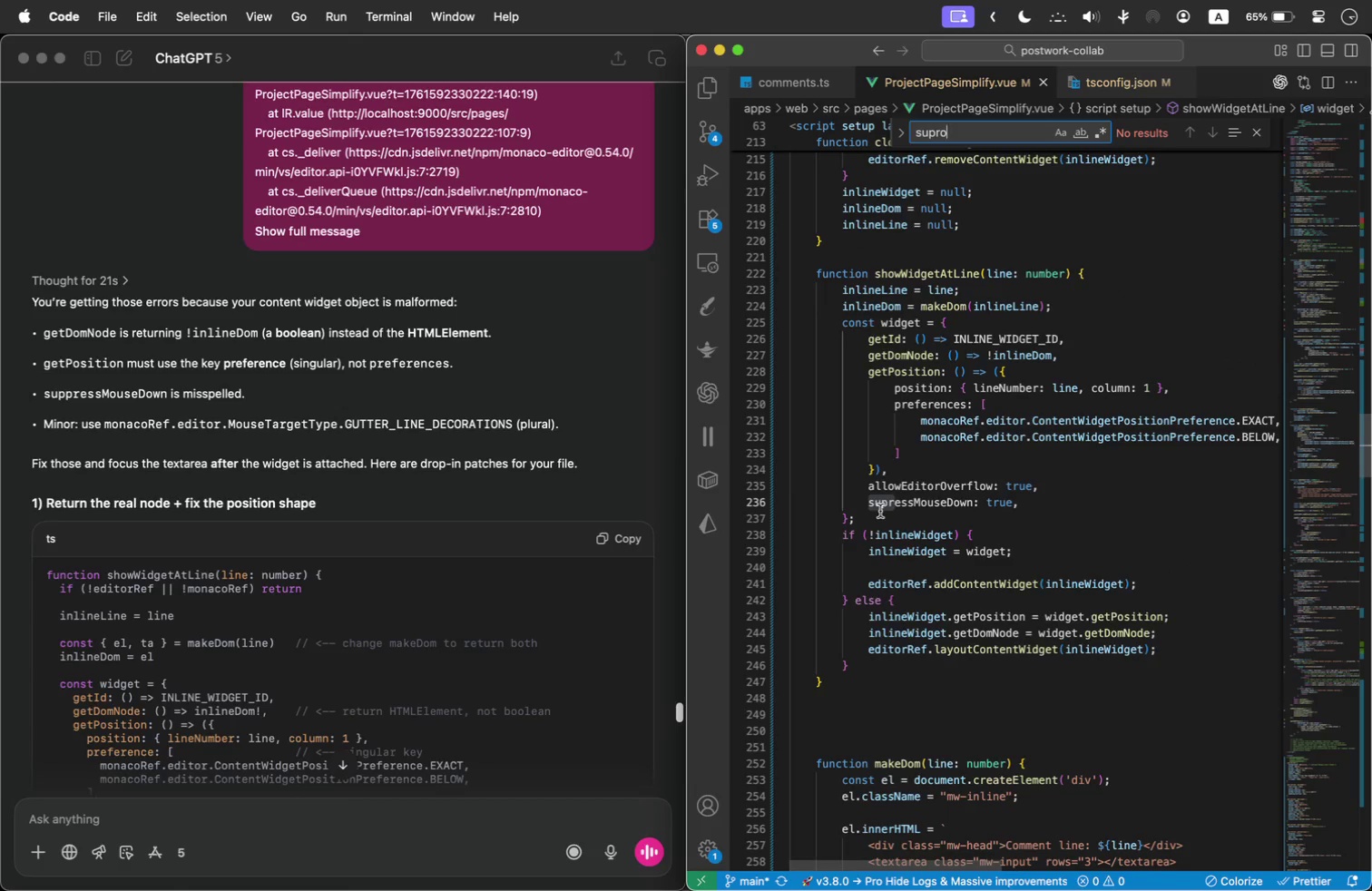 
double_click([883, 500])
 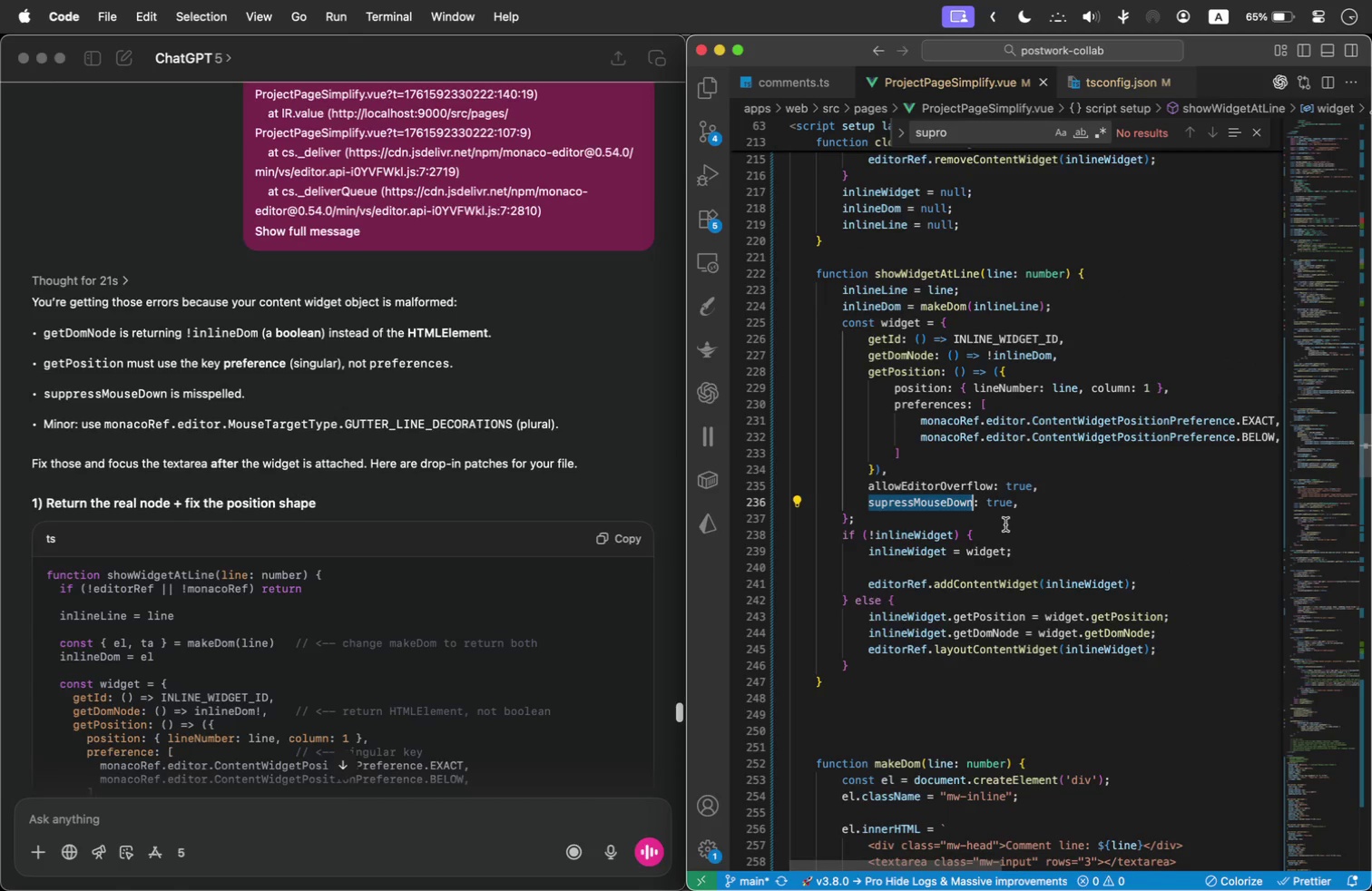 
type(suppressMouseDown)
 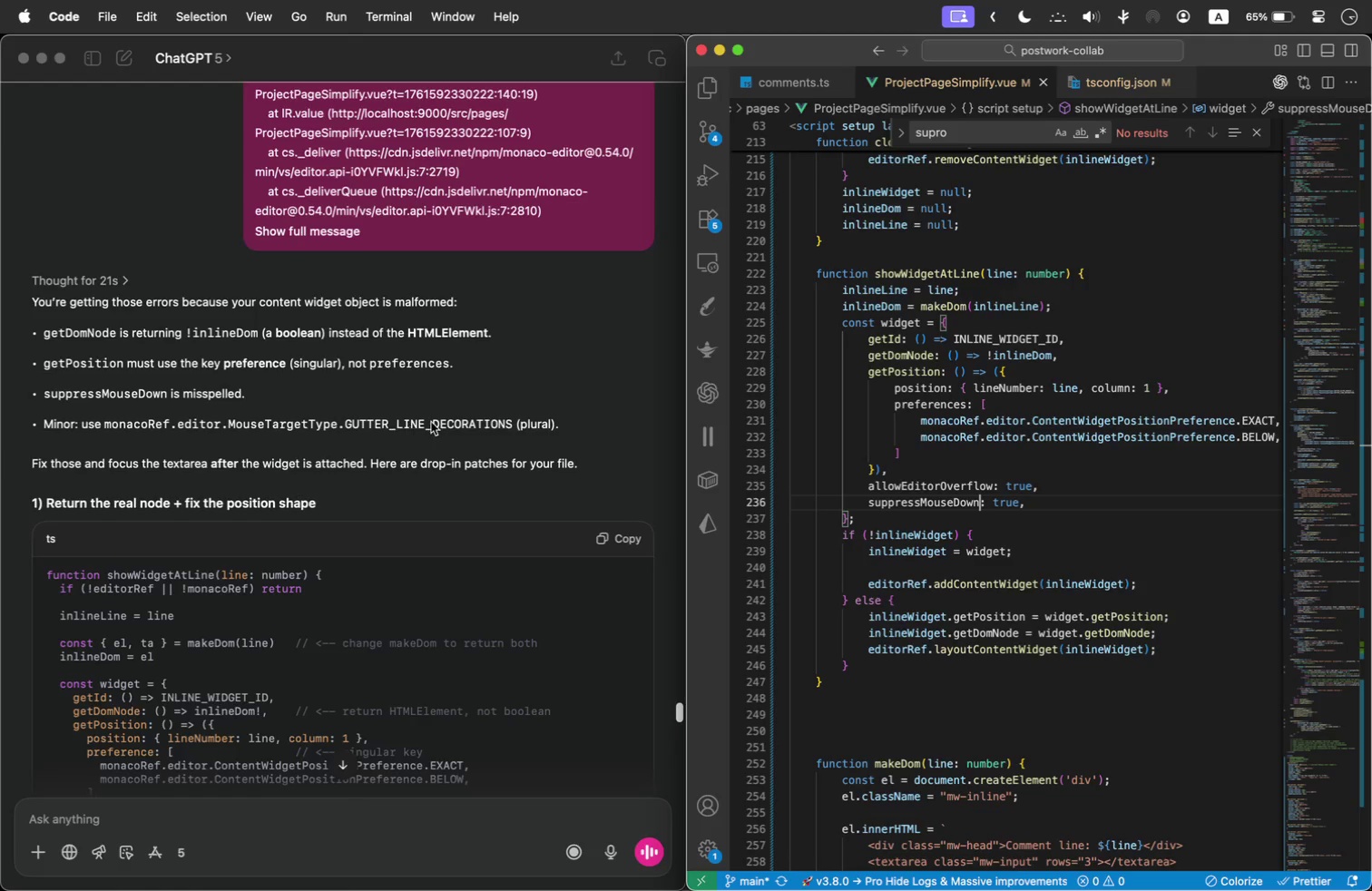 
wait(5.62)
 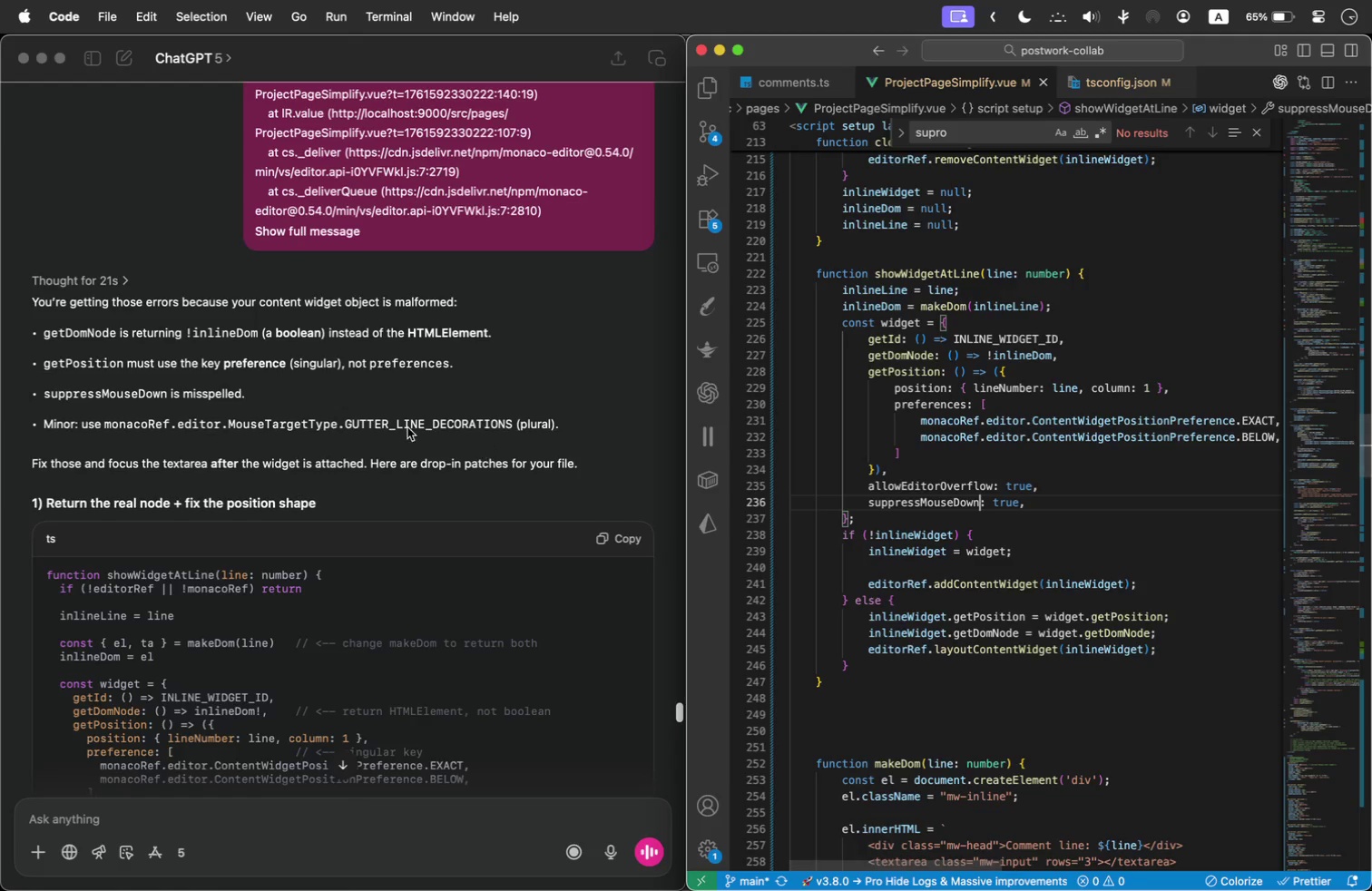 
left_click([1063, 560])
 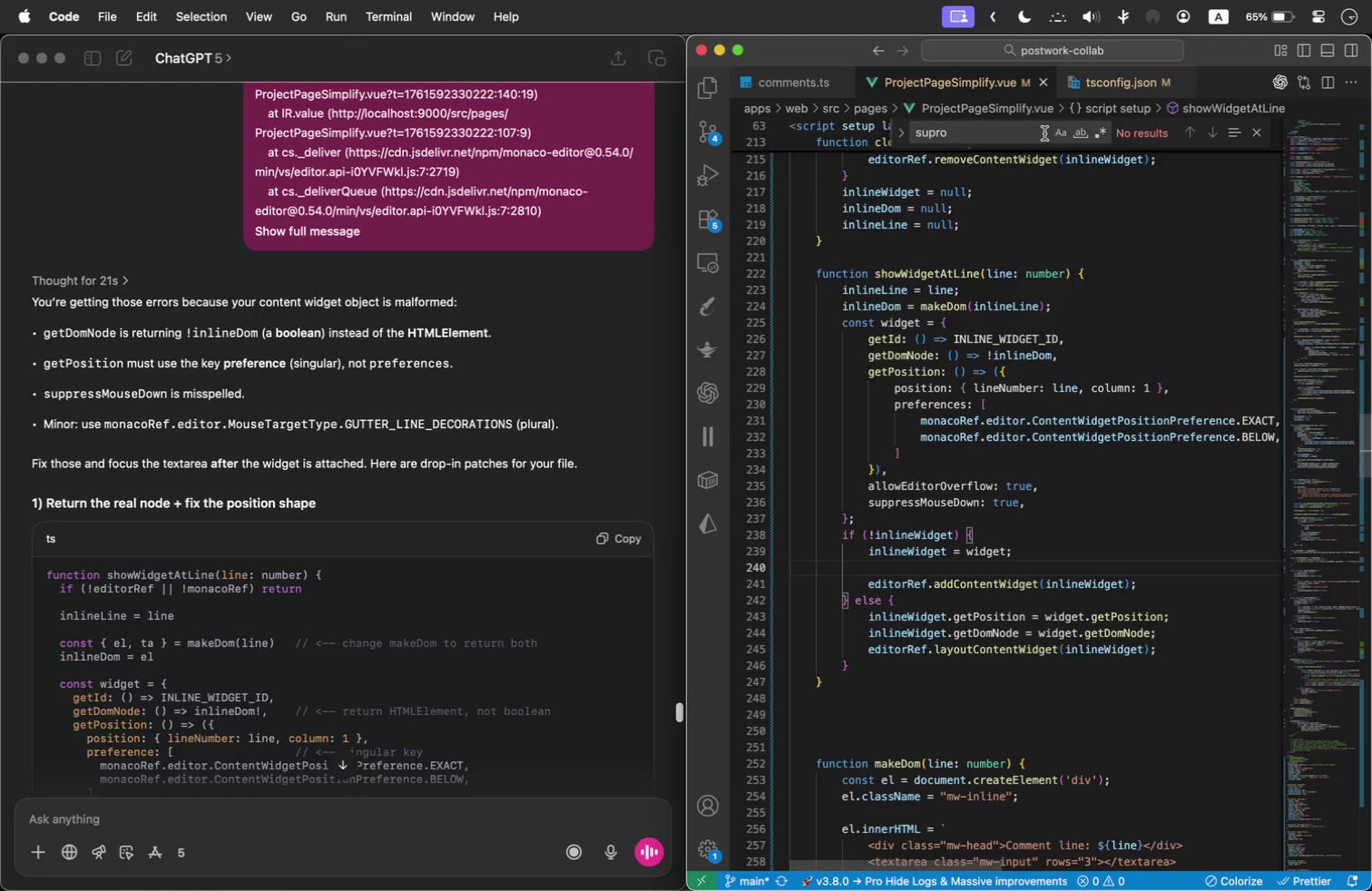 
double_click([1042, 132])
 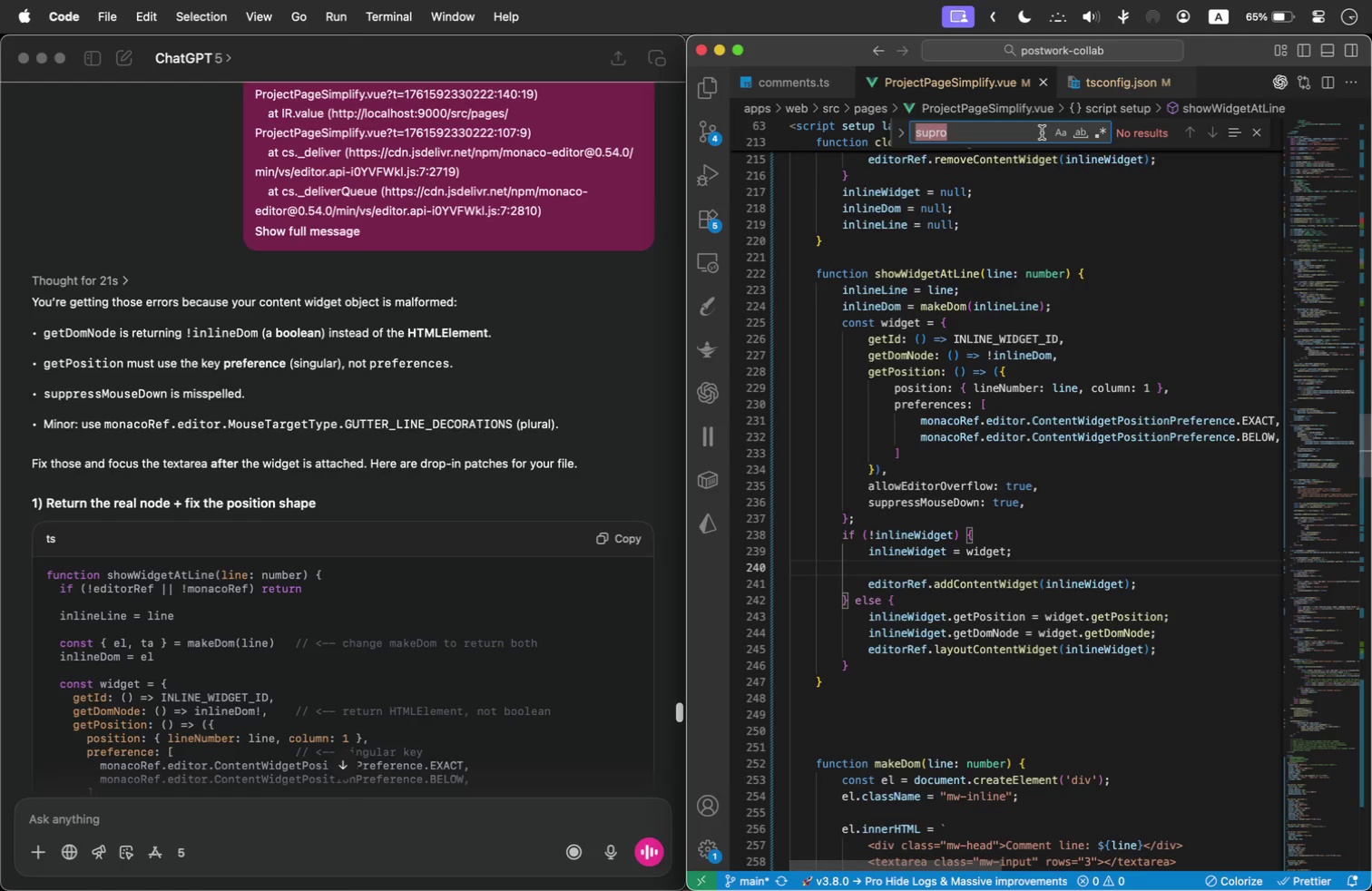 
type(LINE_DE)
 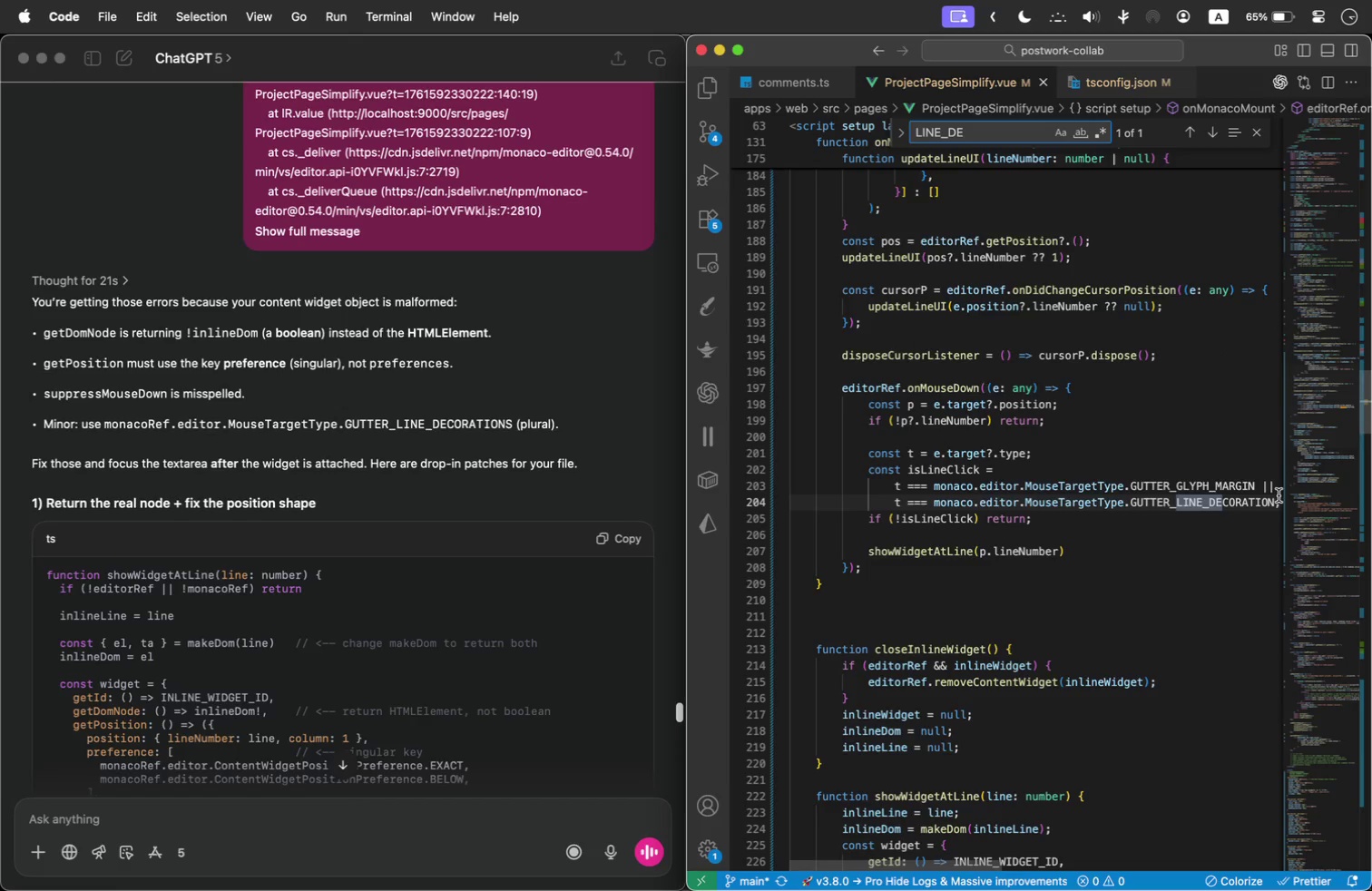 
left_click([1272, 498])
 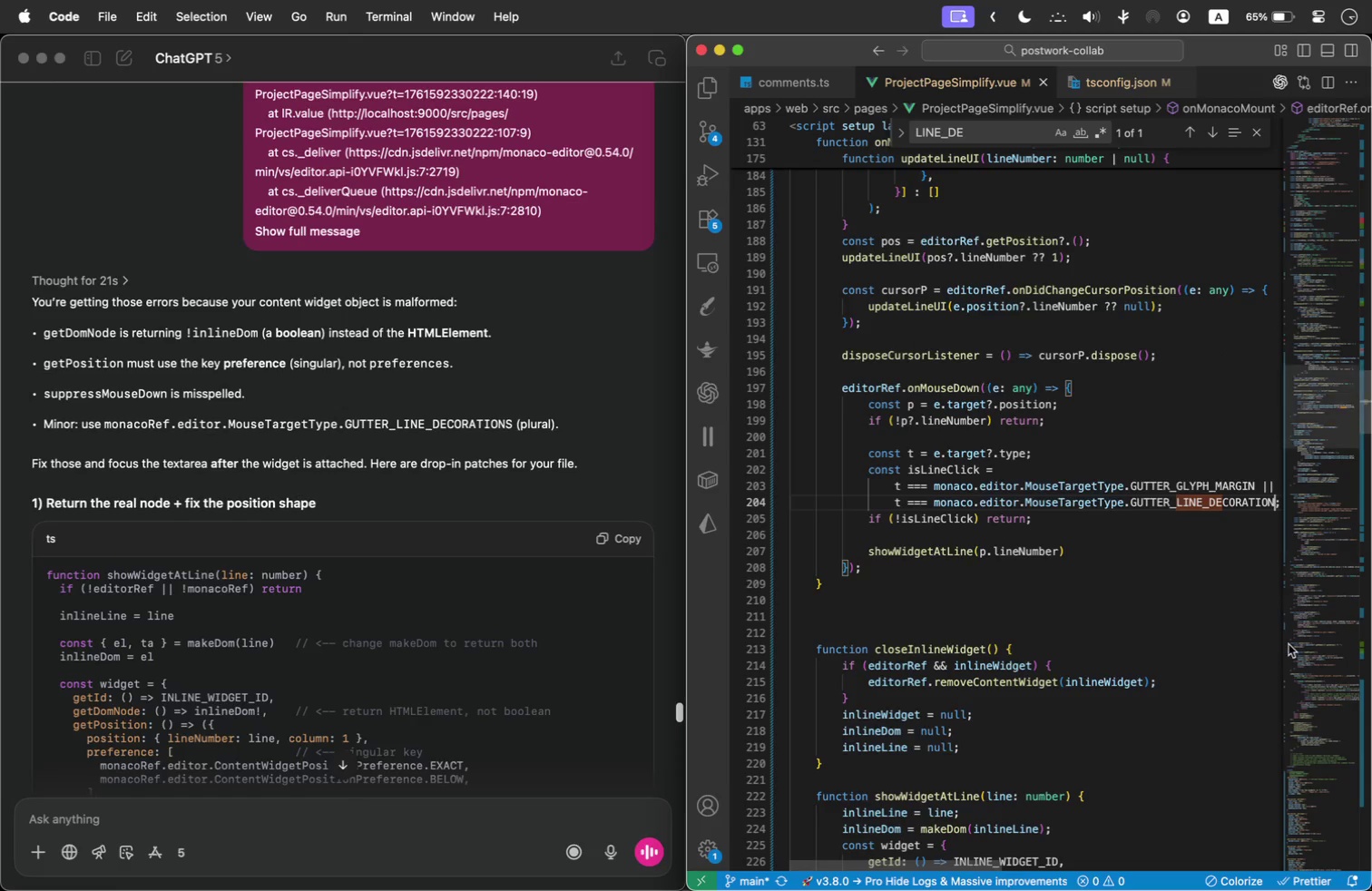 
type(sS)
key(Backspace)
key(Backspace)
type(S)
 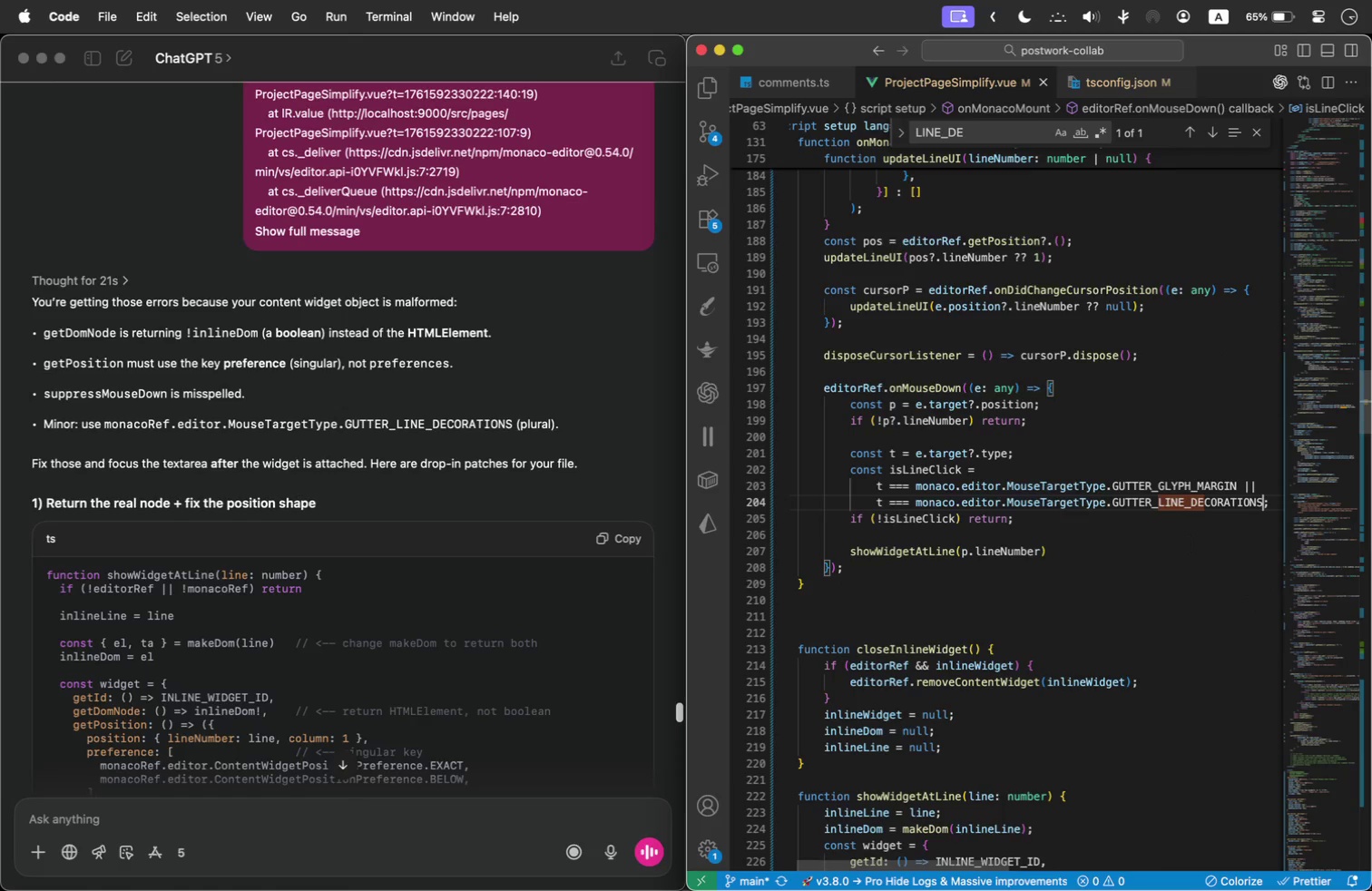 
wait(9.15)
 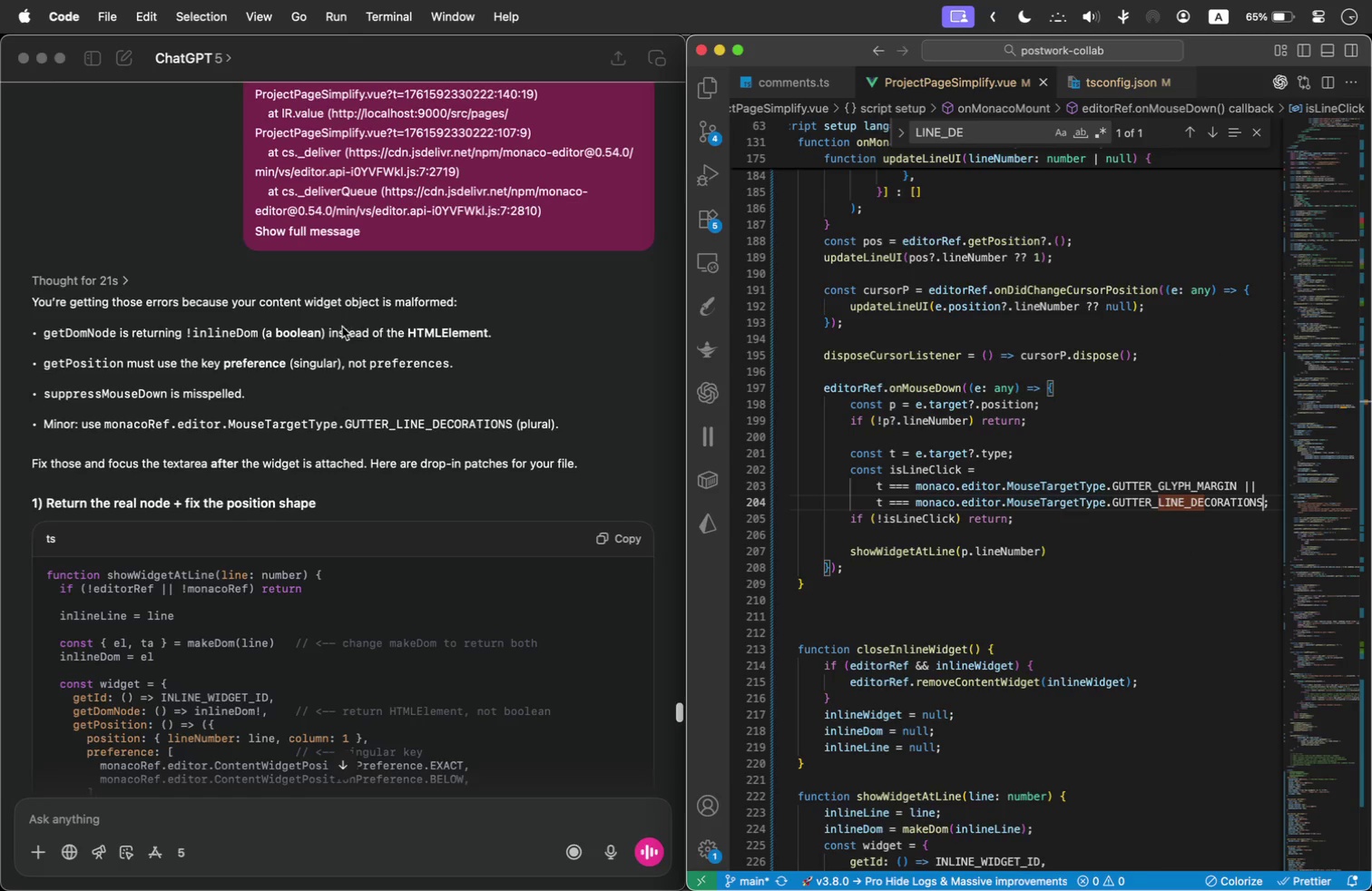 
double_click([965, 133])
 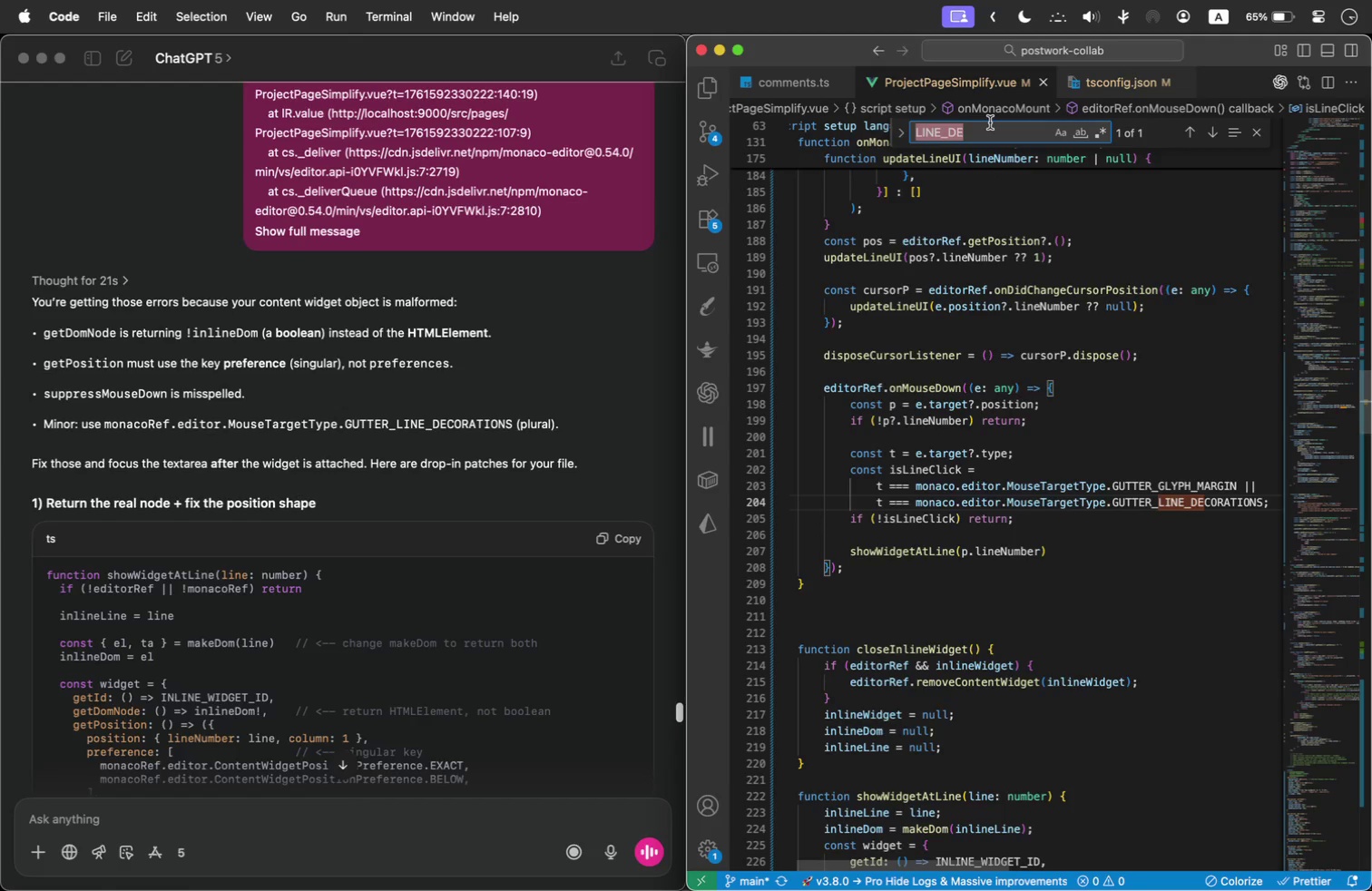 
type(prefere)
 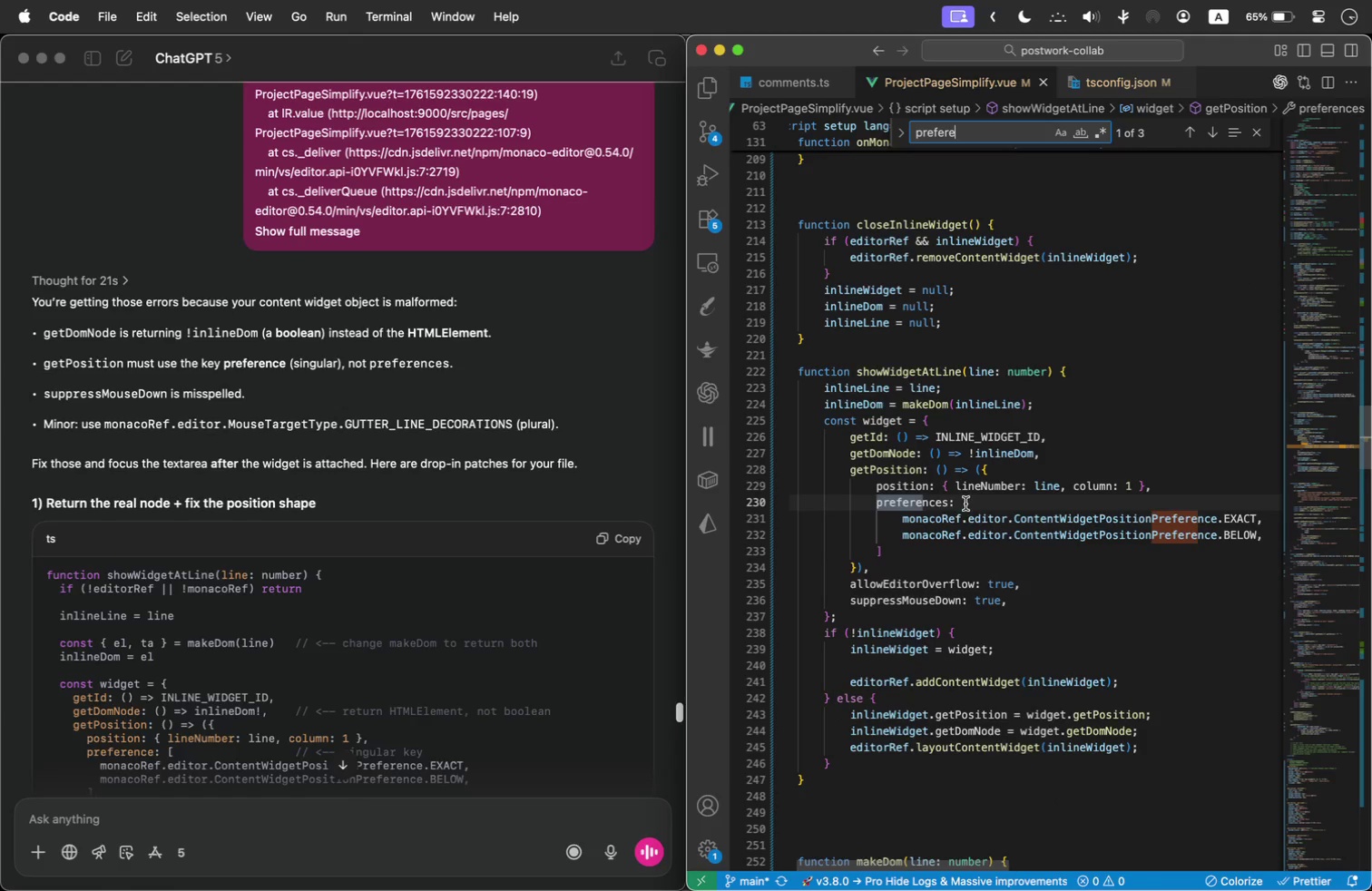 
left_click([946, 503])
 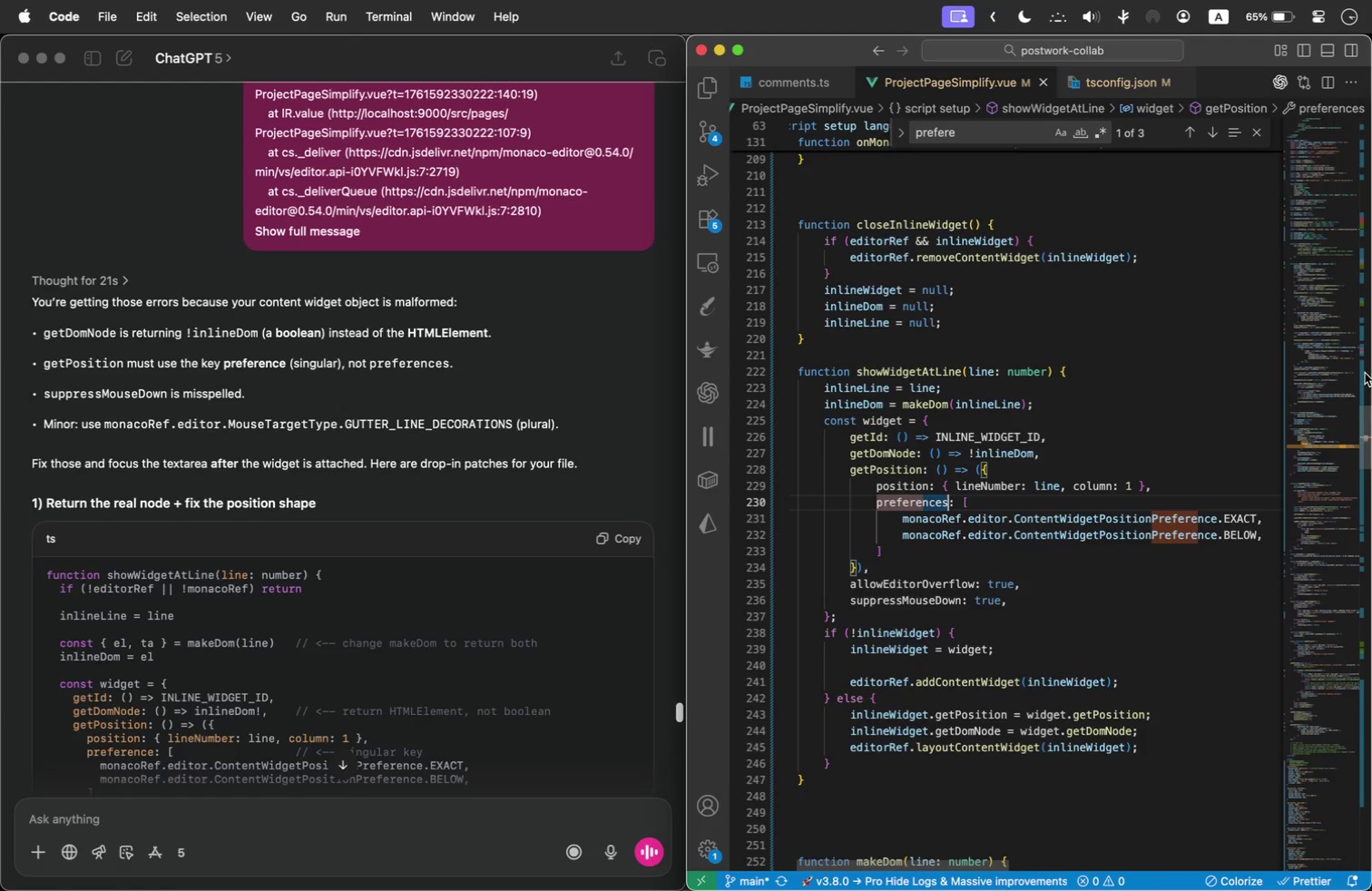 
key(Backspace)
 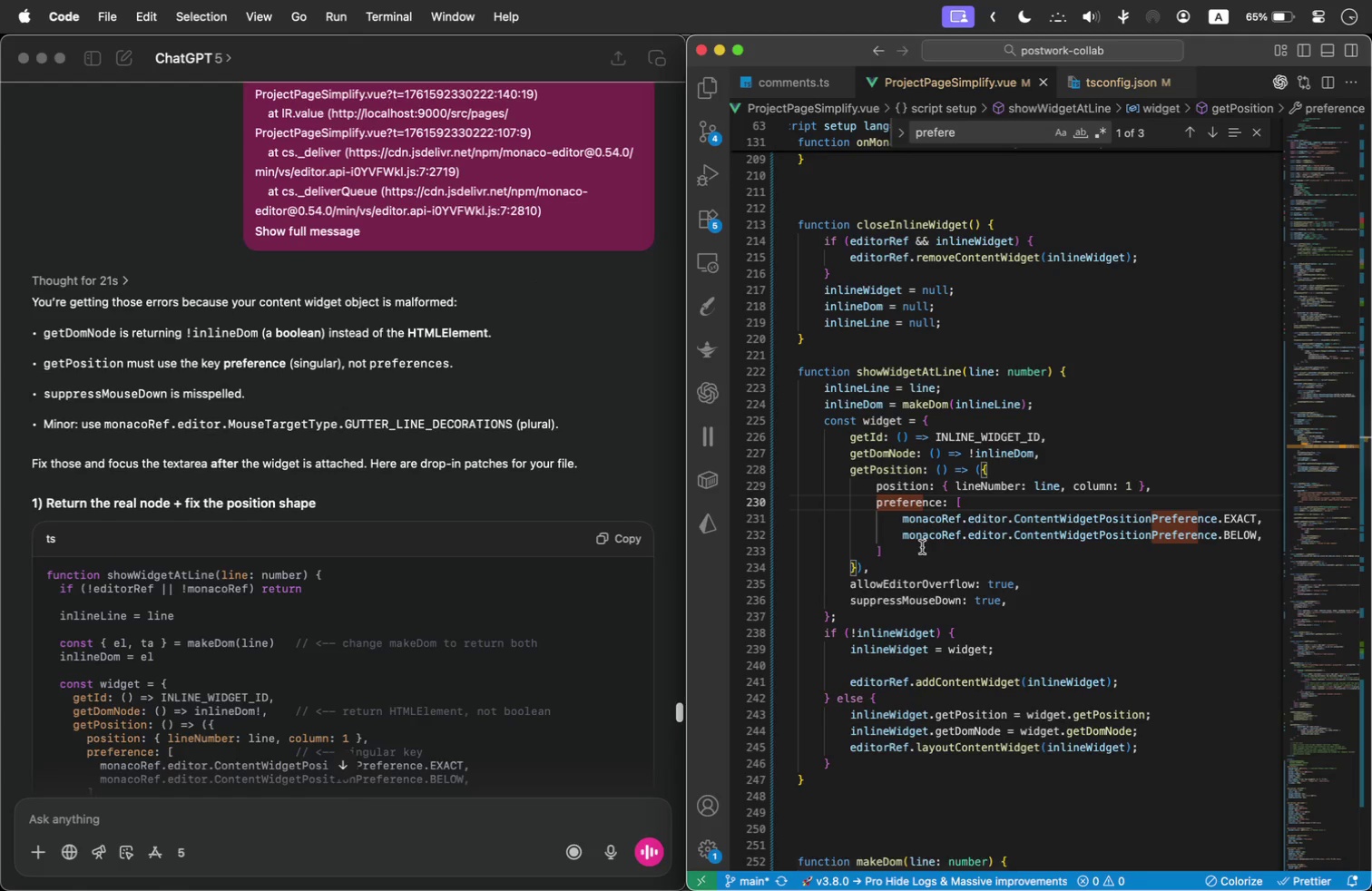 
wait(7.57)
 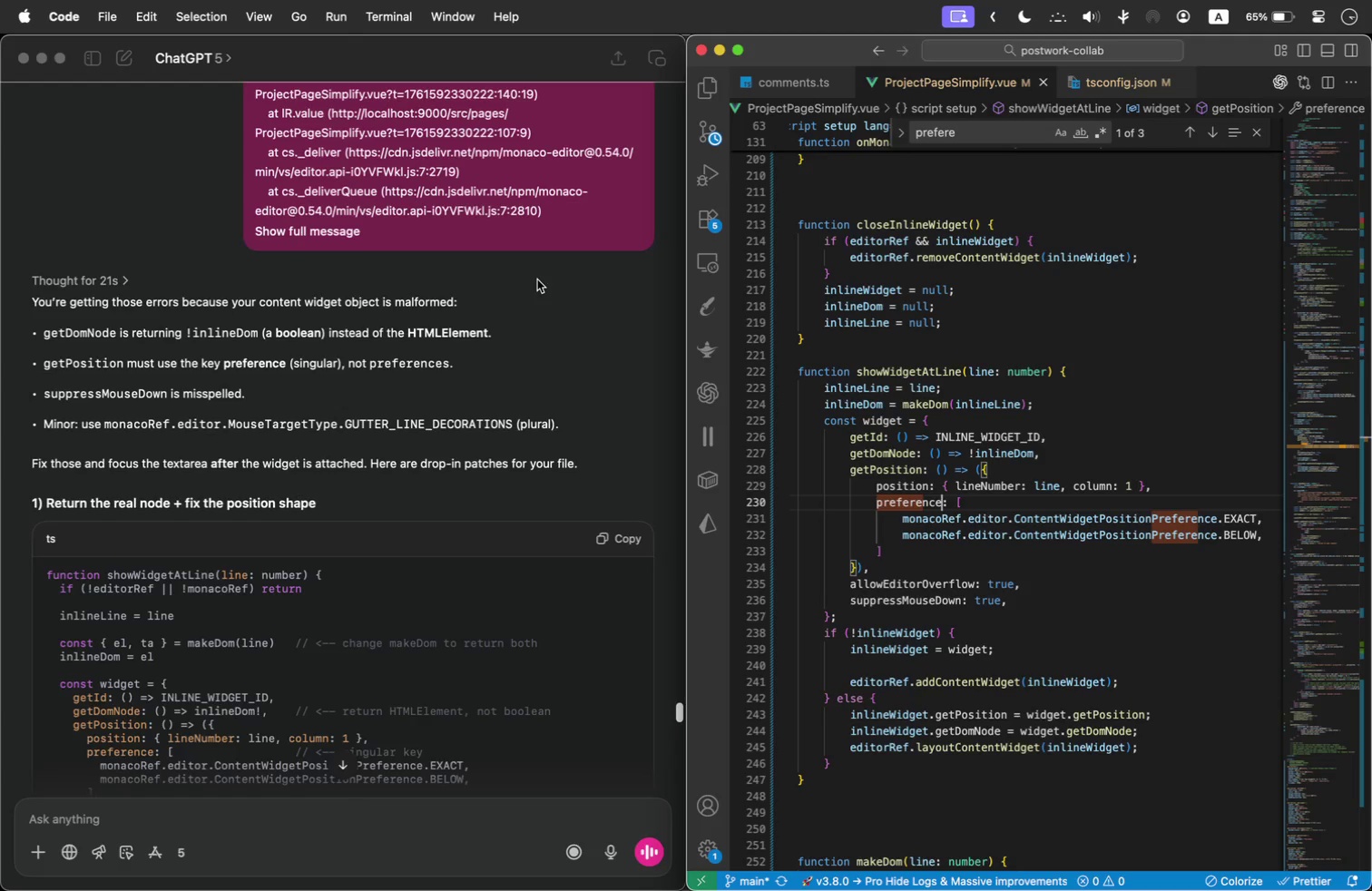 
scroll: coordinate [948, 335], scroll_direction: down, amount: 20.0
 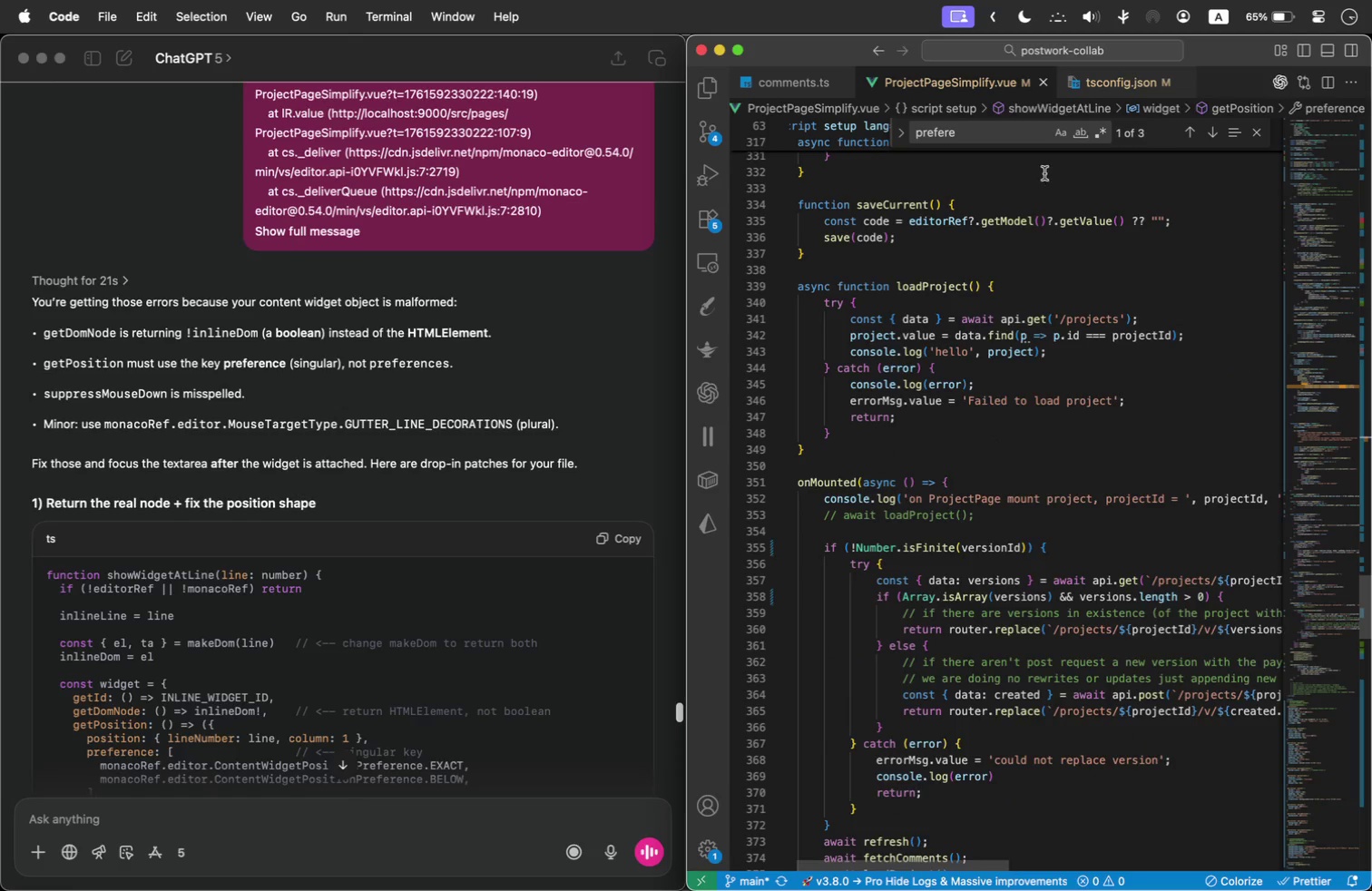 
double_click([997, 122])
 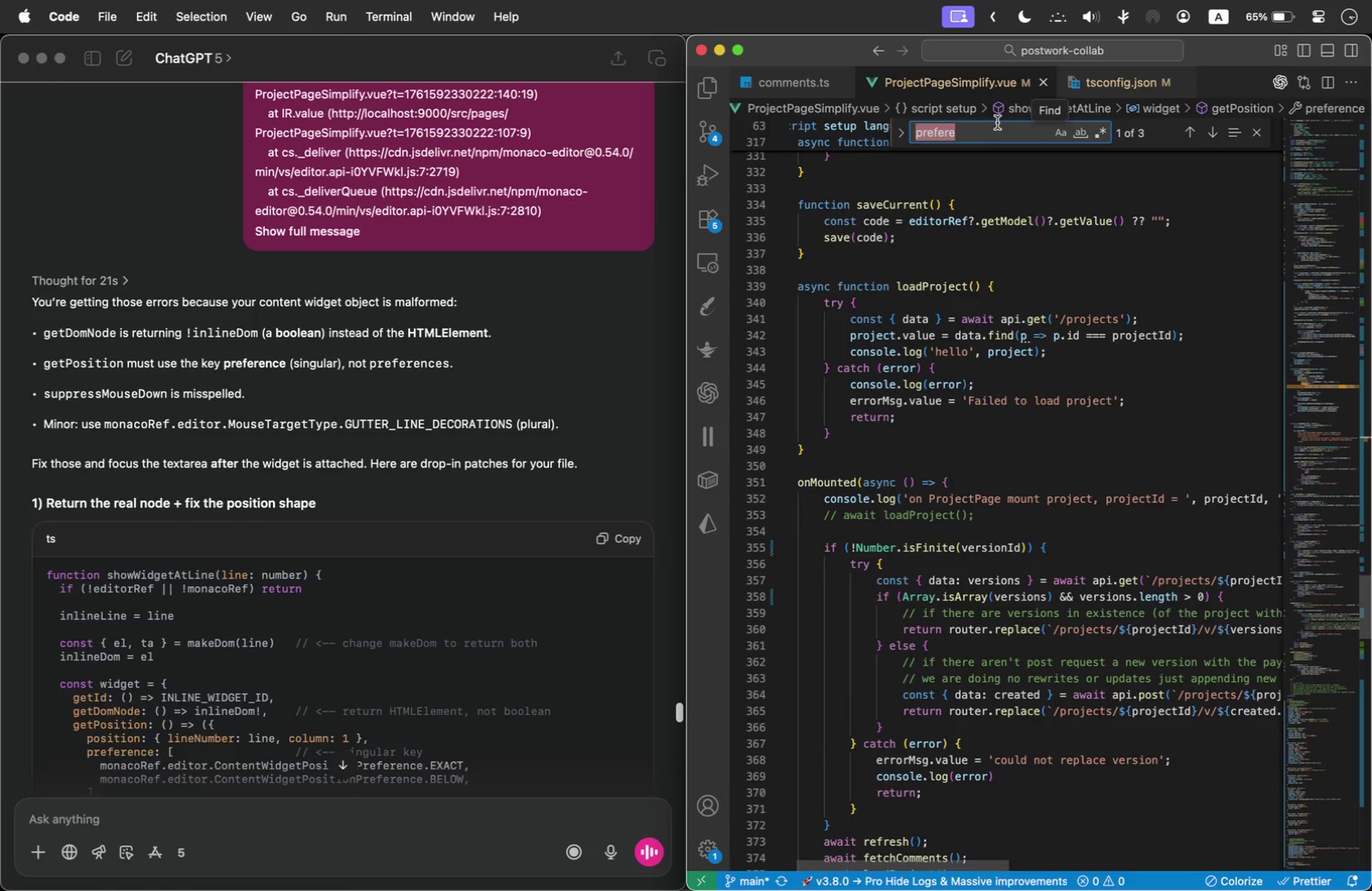 
type(inlineDom)
 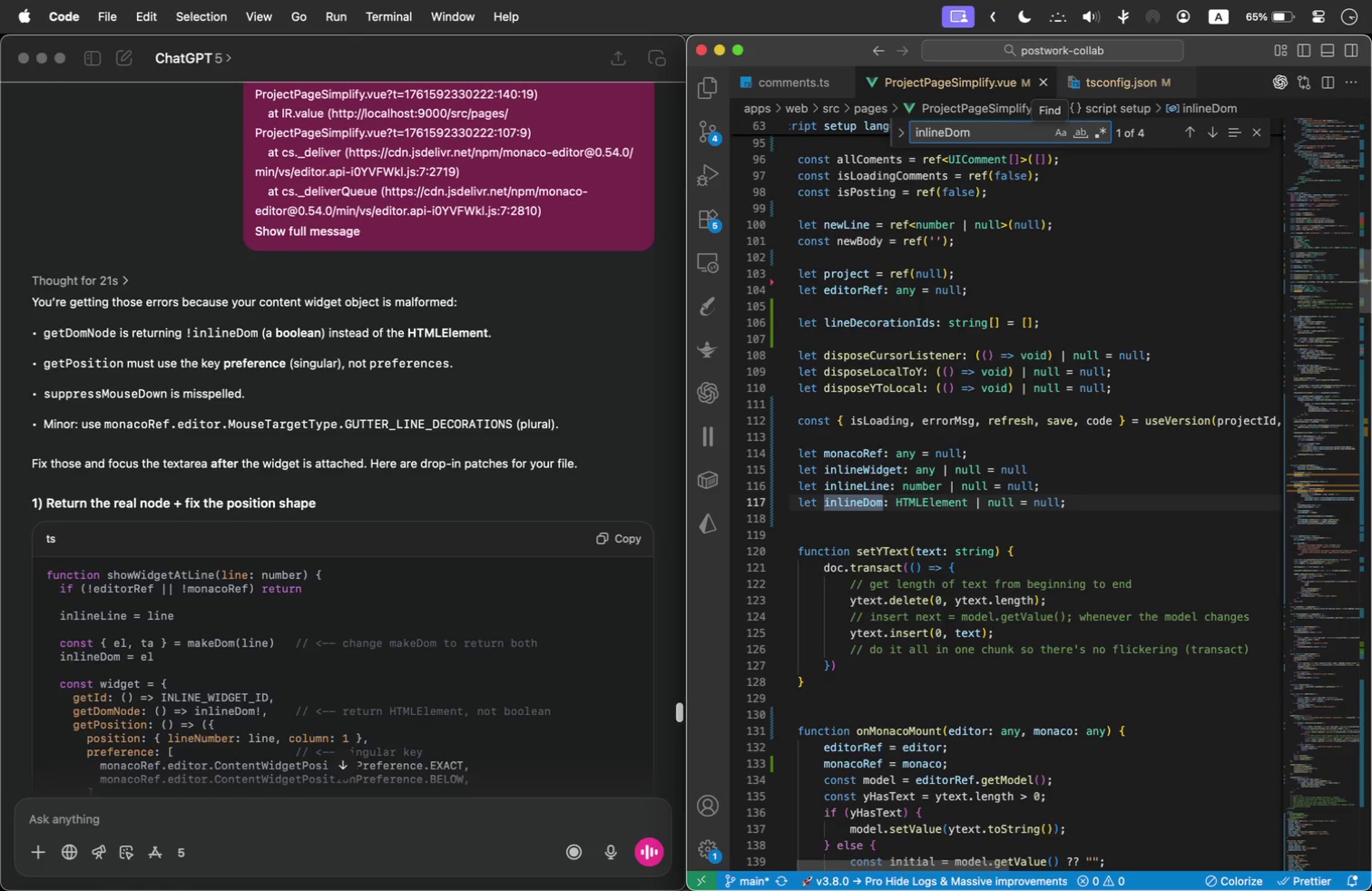 
left_click([1193, 135])
 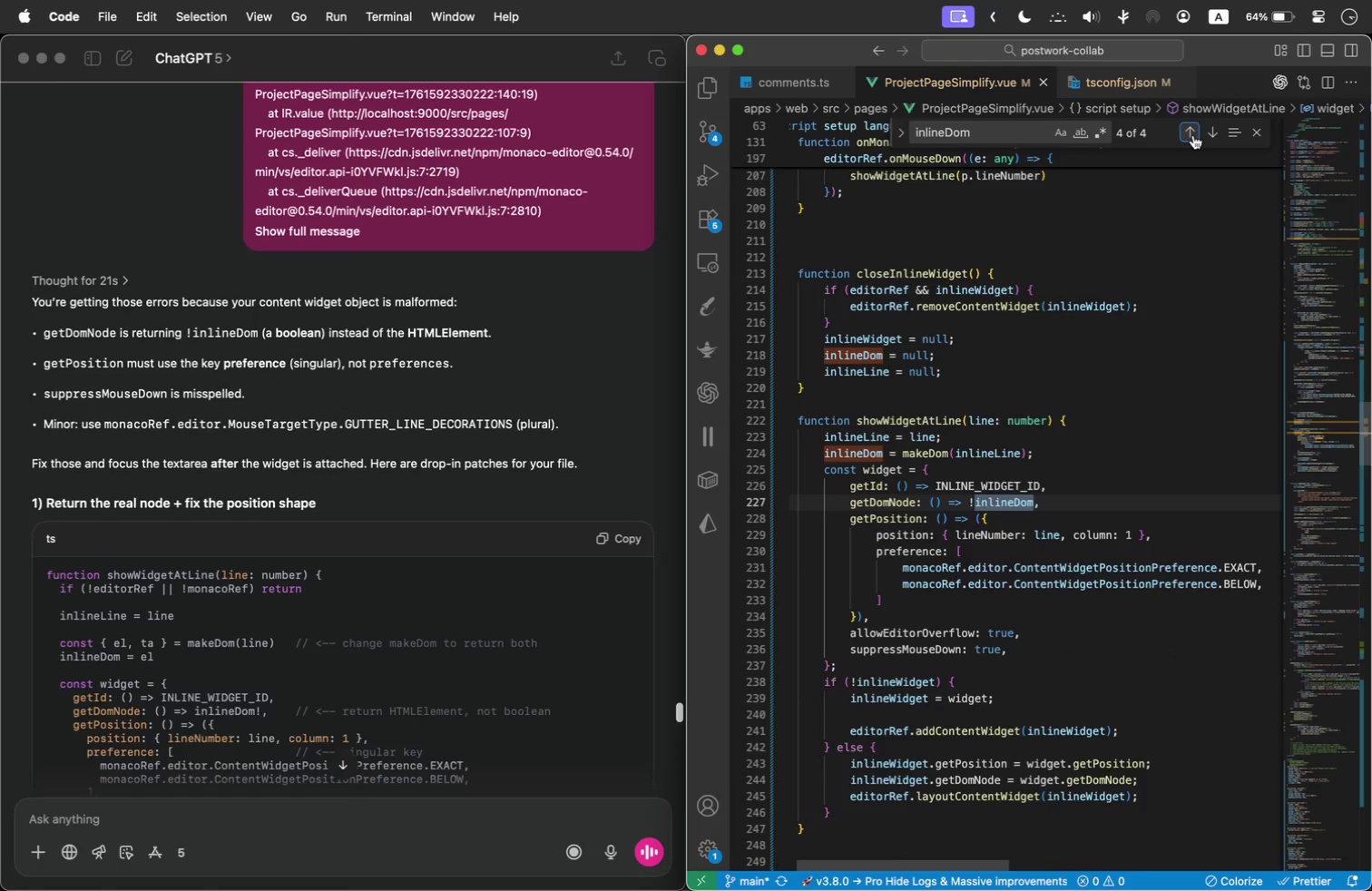 
left_click([1193, 135])
 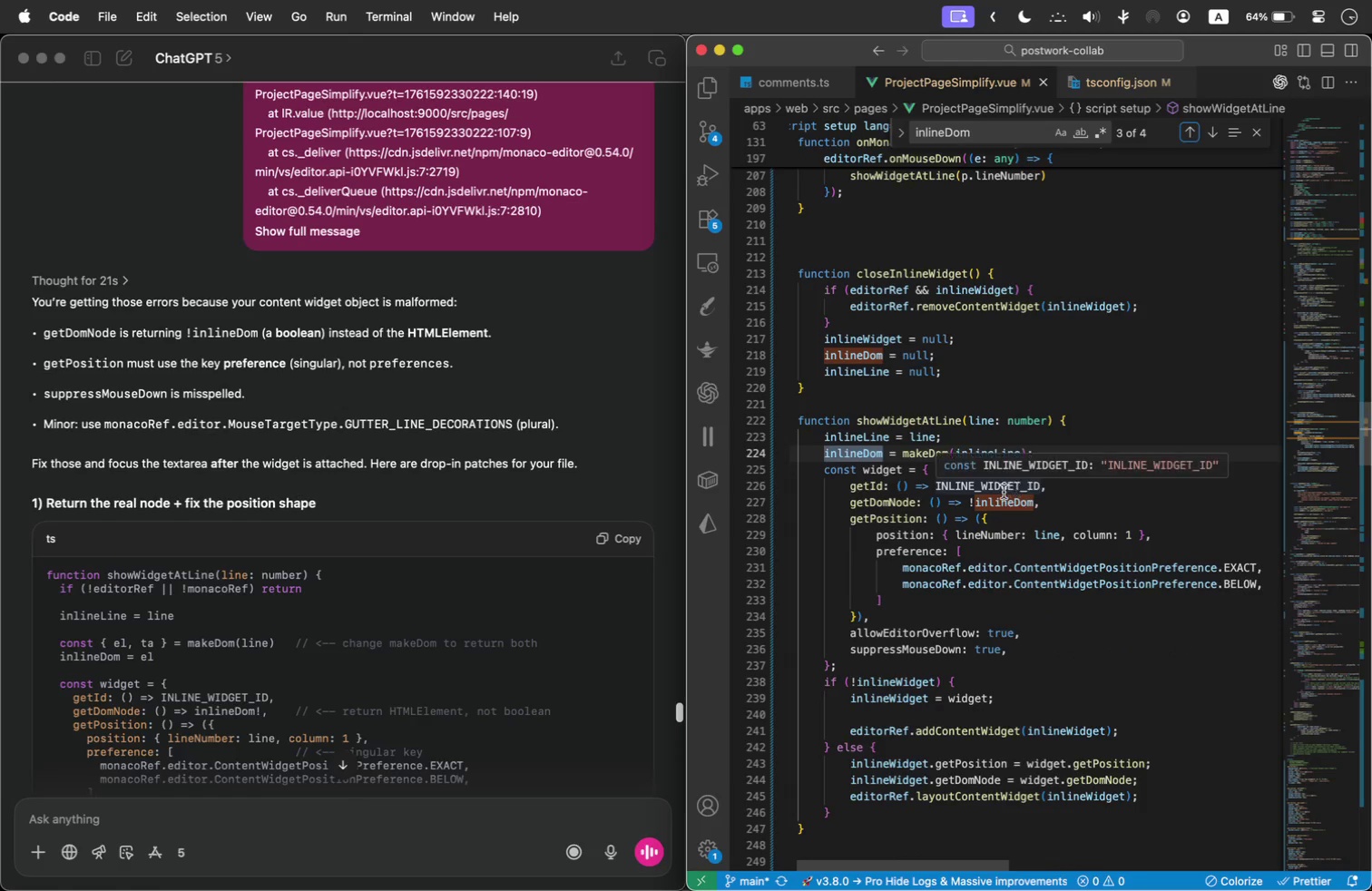 
left_click([967, 503])
 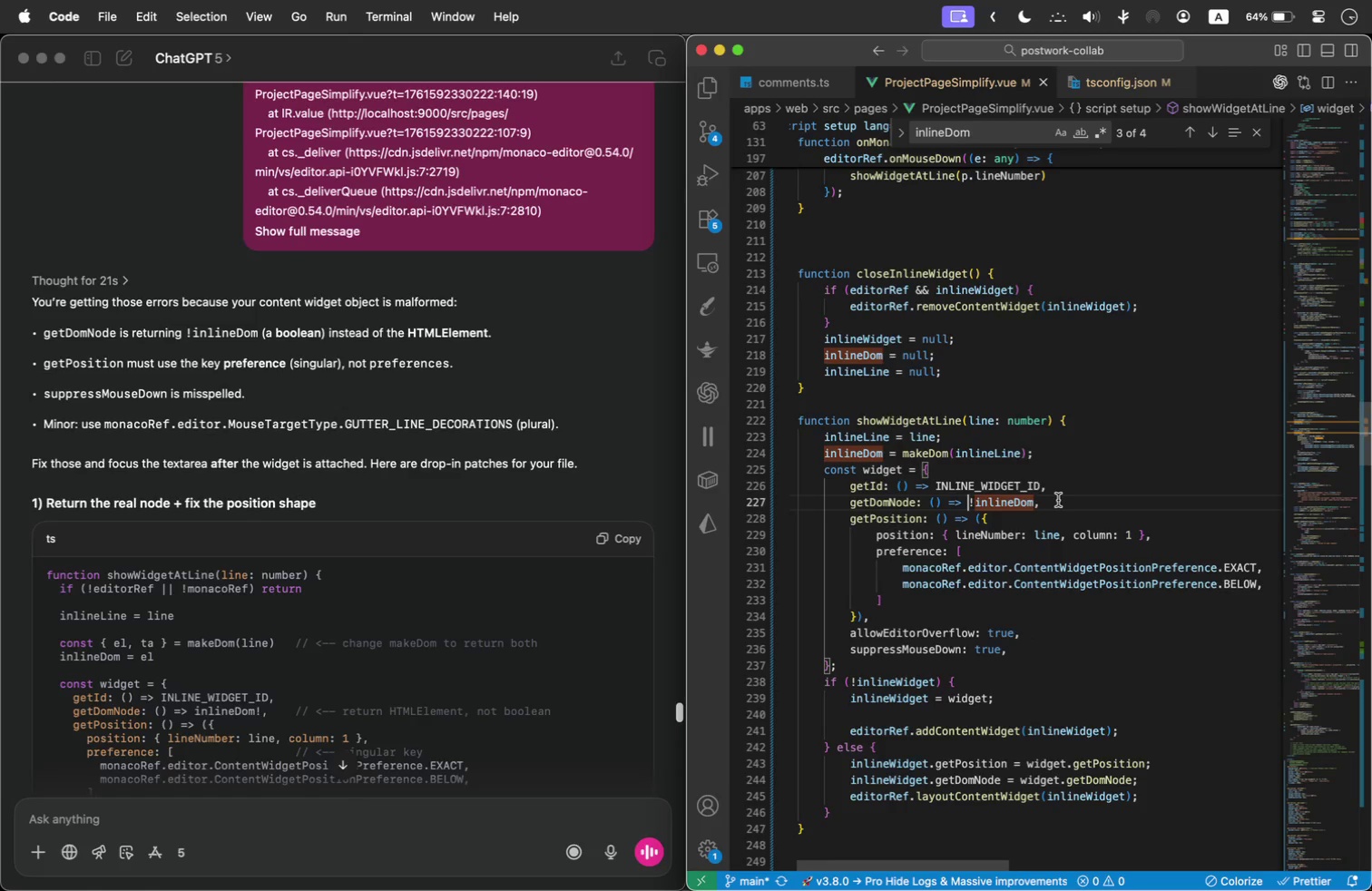 
scroll: coordinate [495, 348], scroll_direction: down, amount: 1.0
 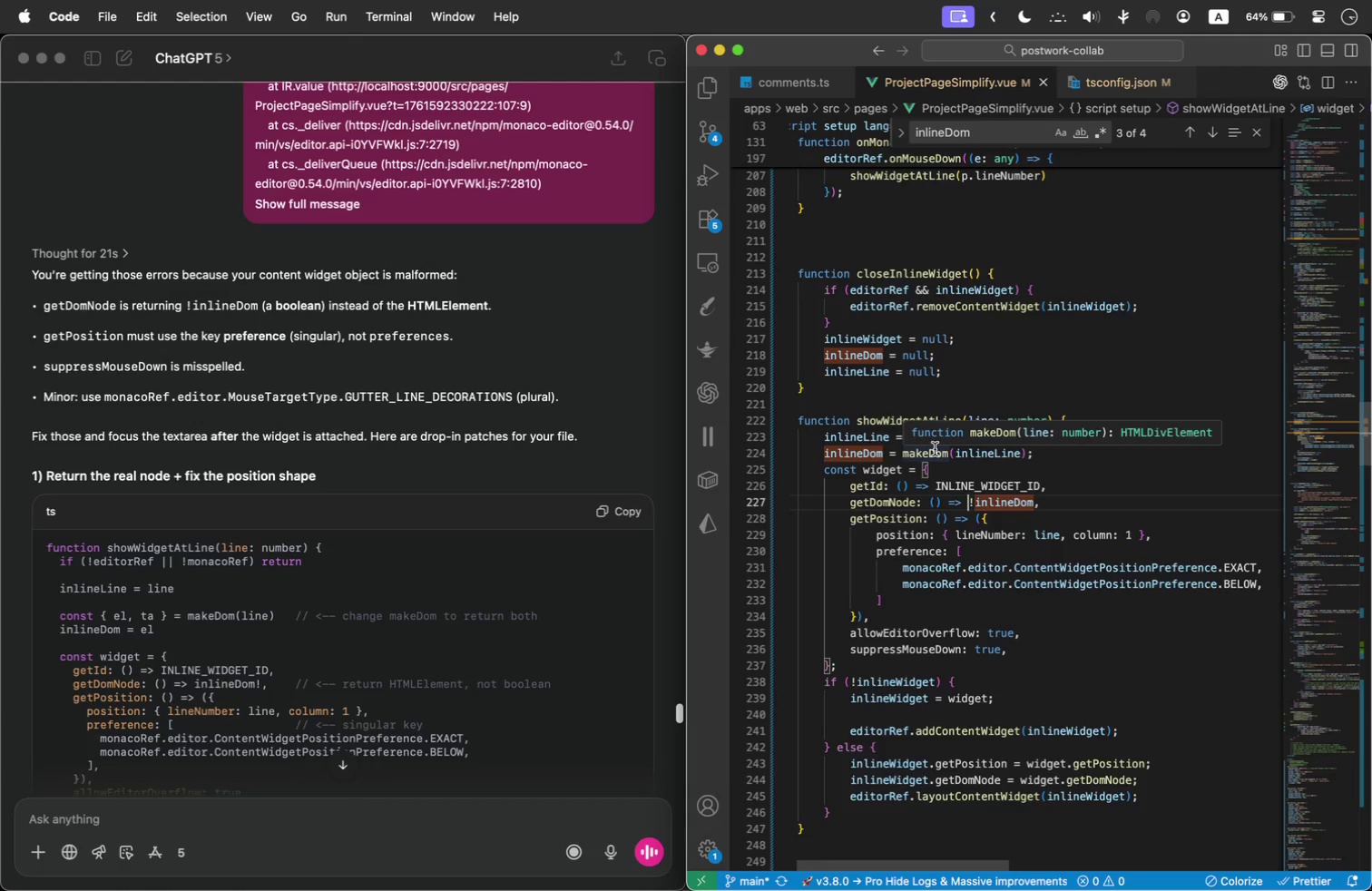 
wait(18.9)
 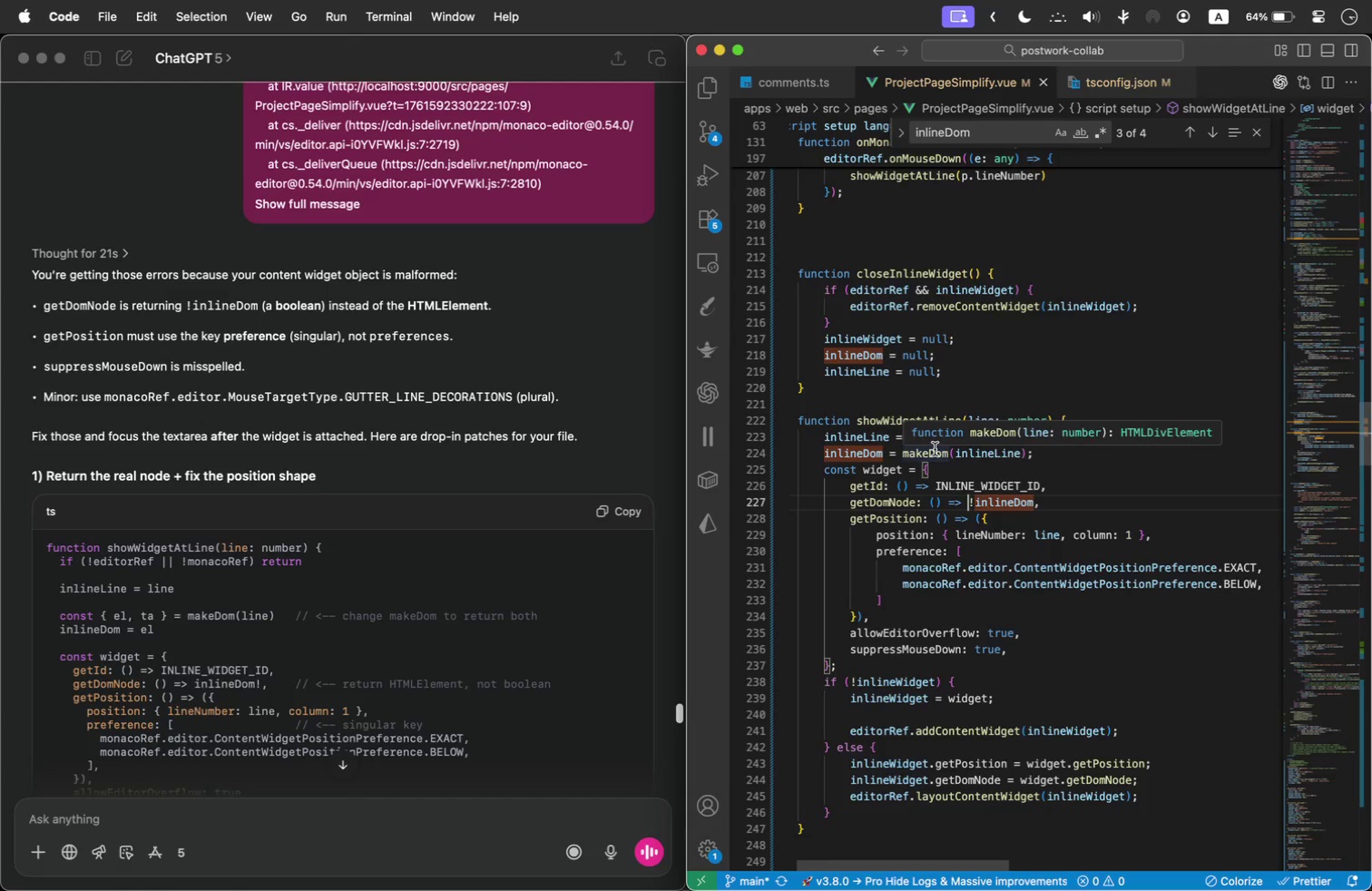 
double_click([935, 451])
 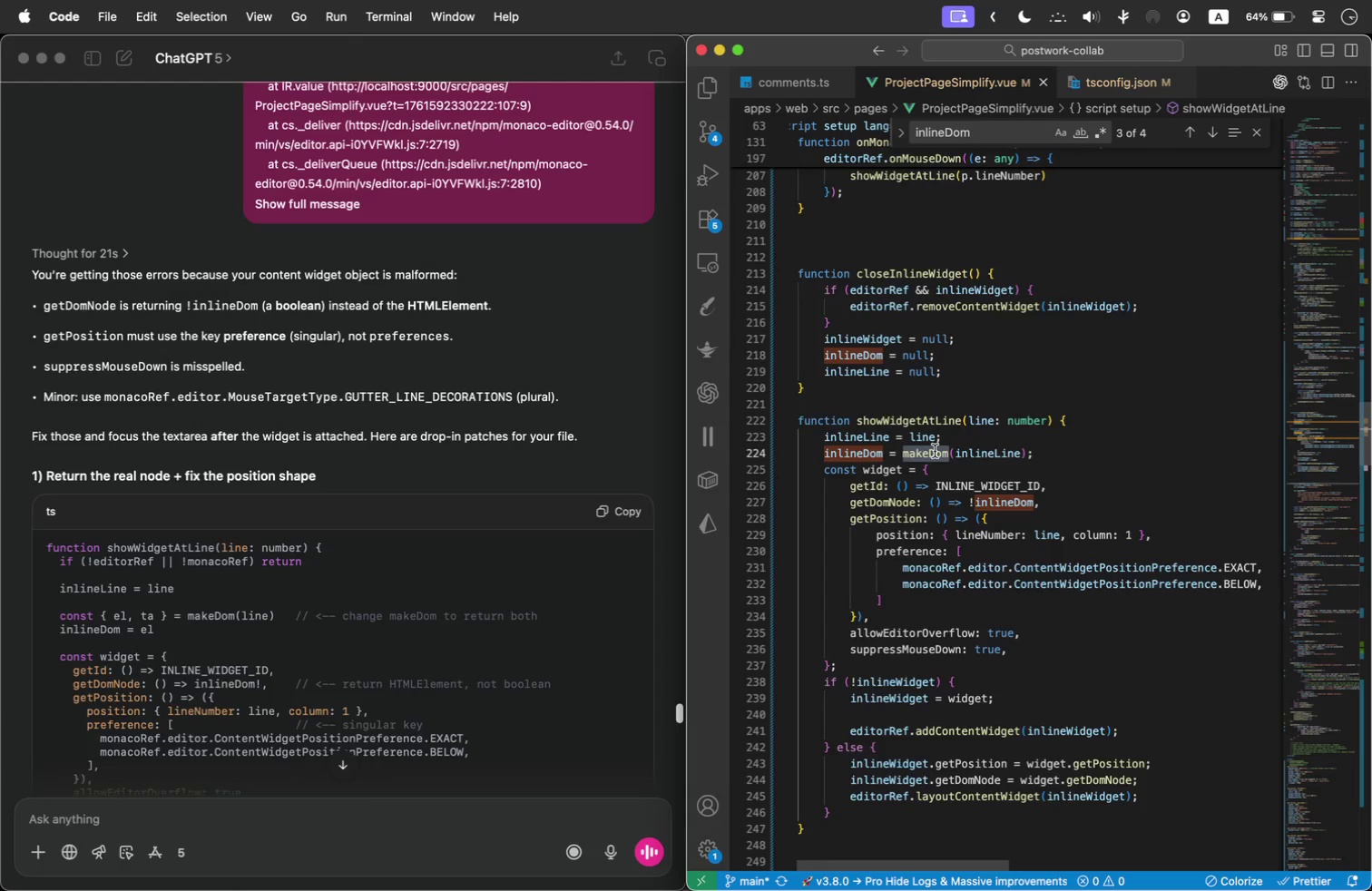 
key(Meta+C)
 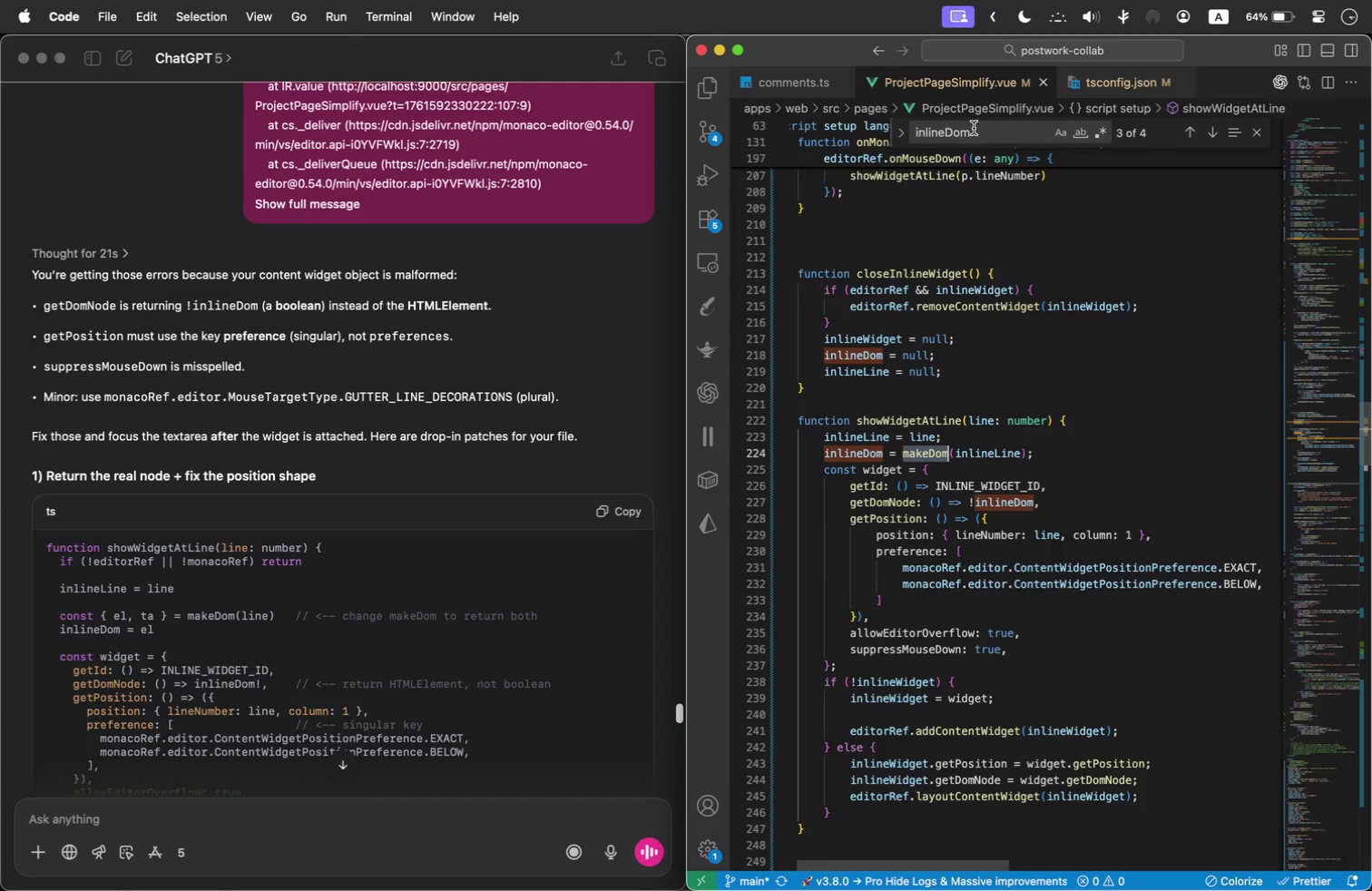 
double_click([974, 128])
 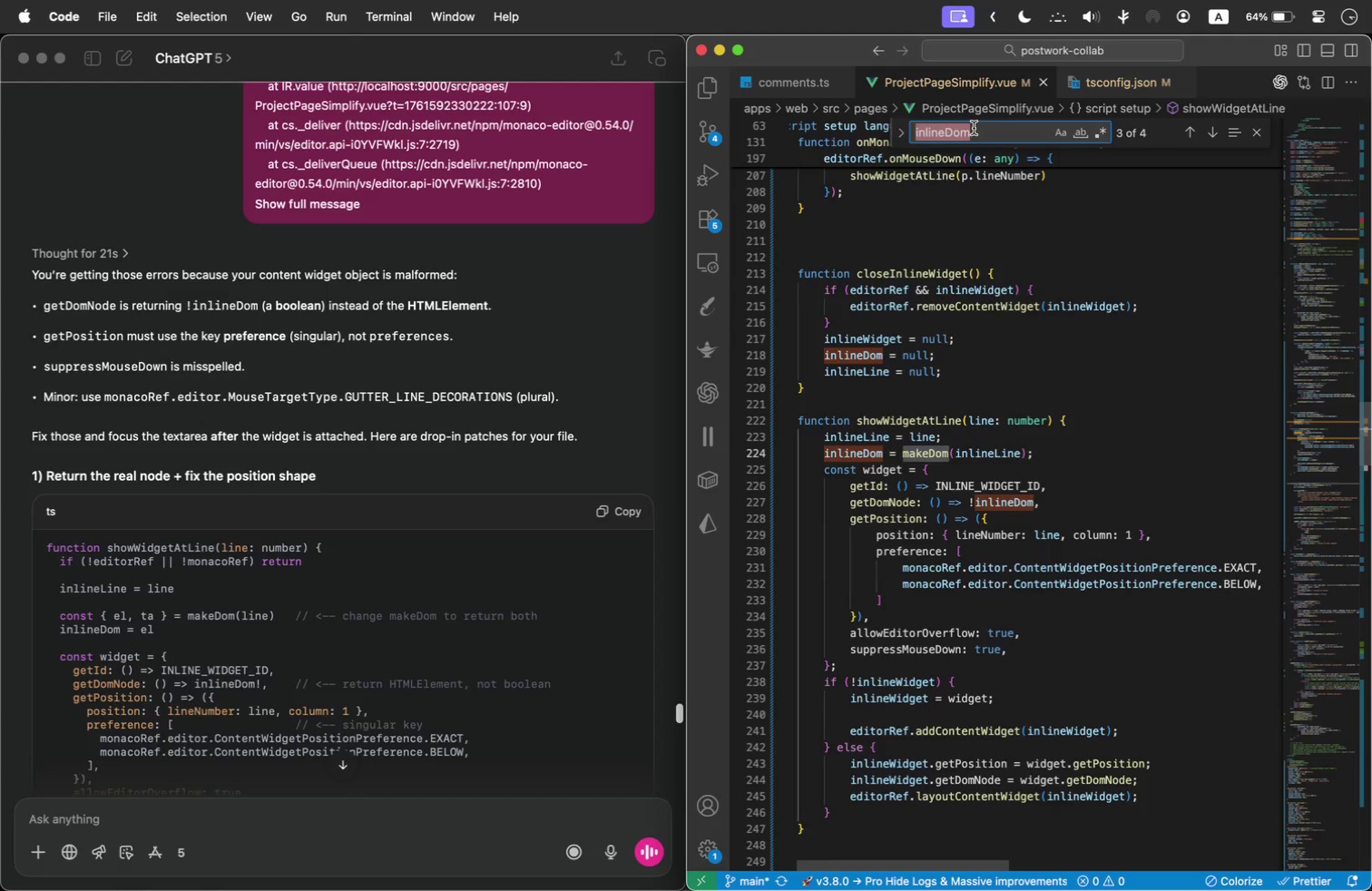 
key(Meta+V)
 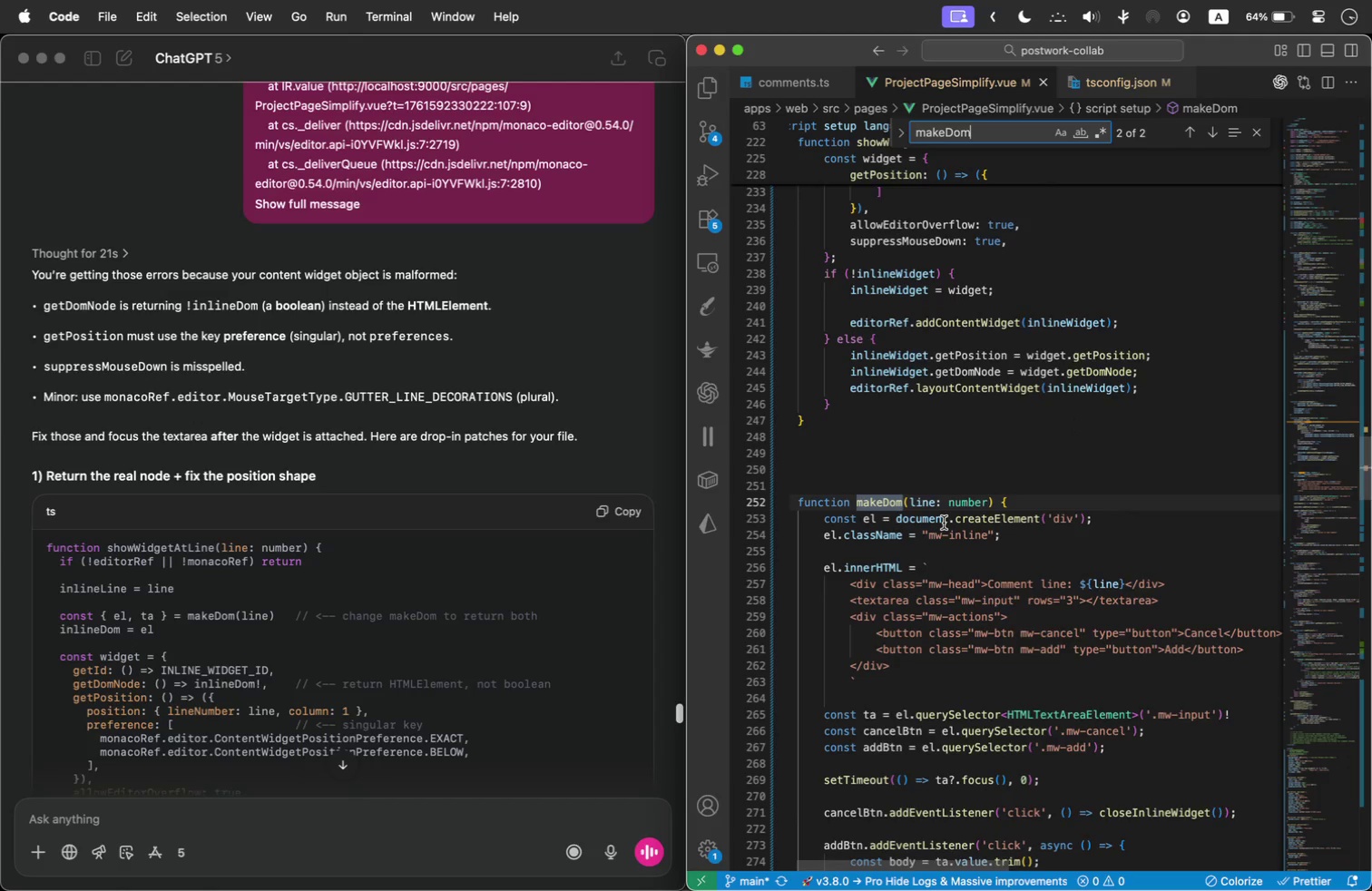 
scroll: coordinate [968, 634], scroll_direction: down, amount: 3.0
 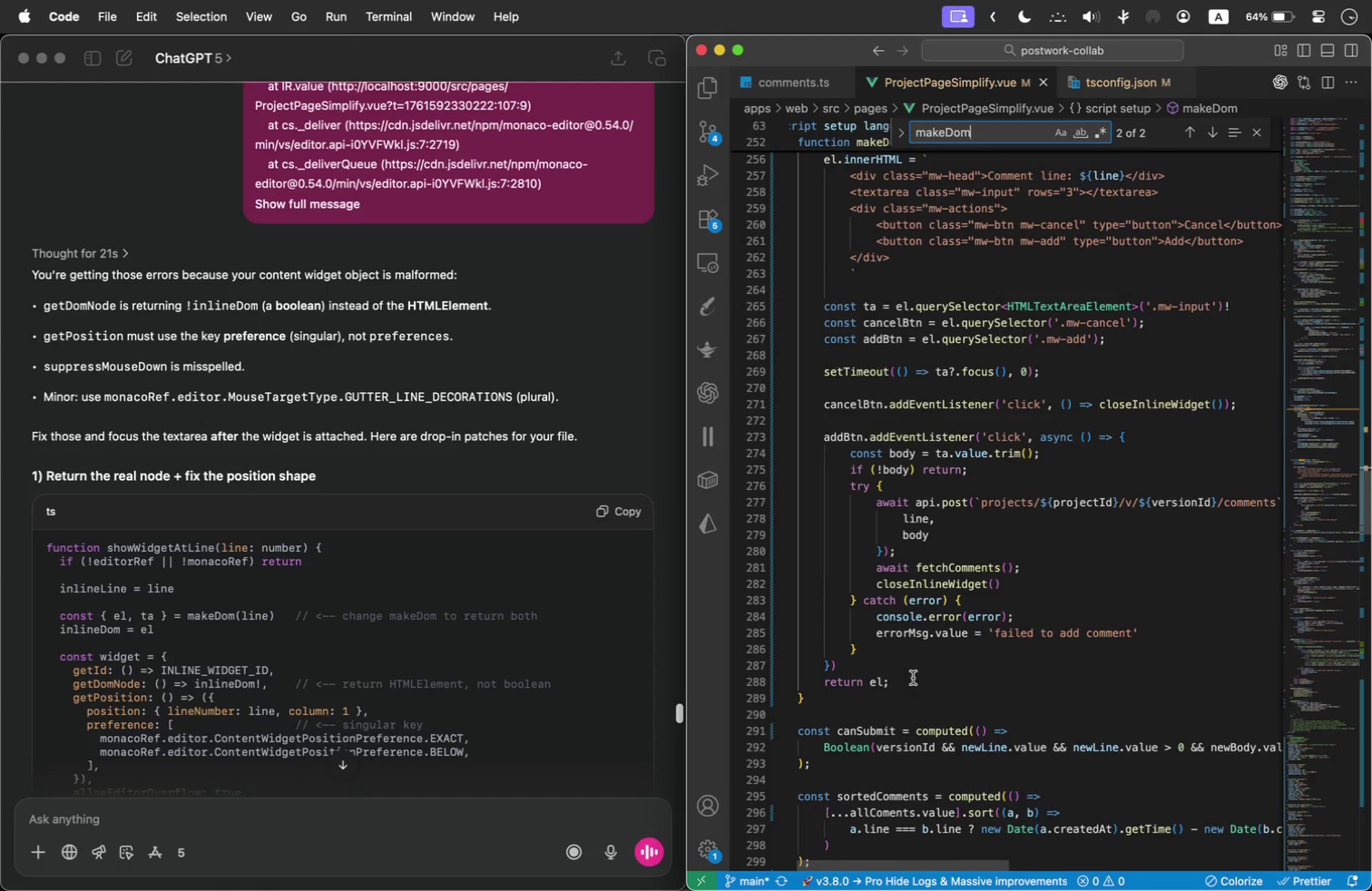 
wait(10.76)
 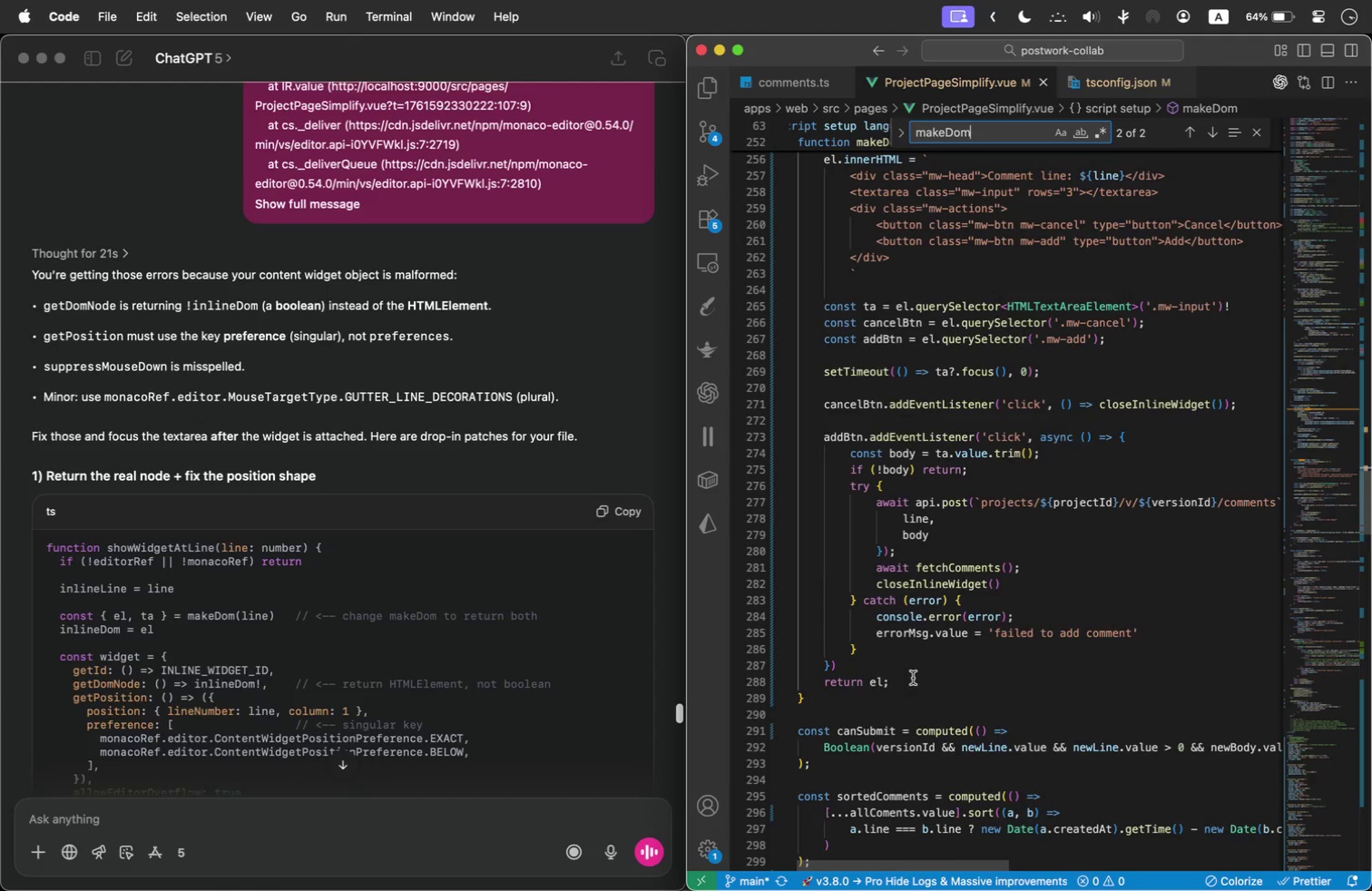 
scroll: coordinate [549, 590], scroll_direction: down, amount: 11.0
 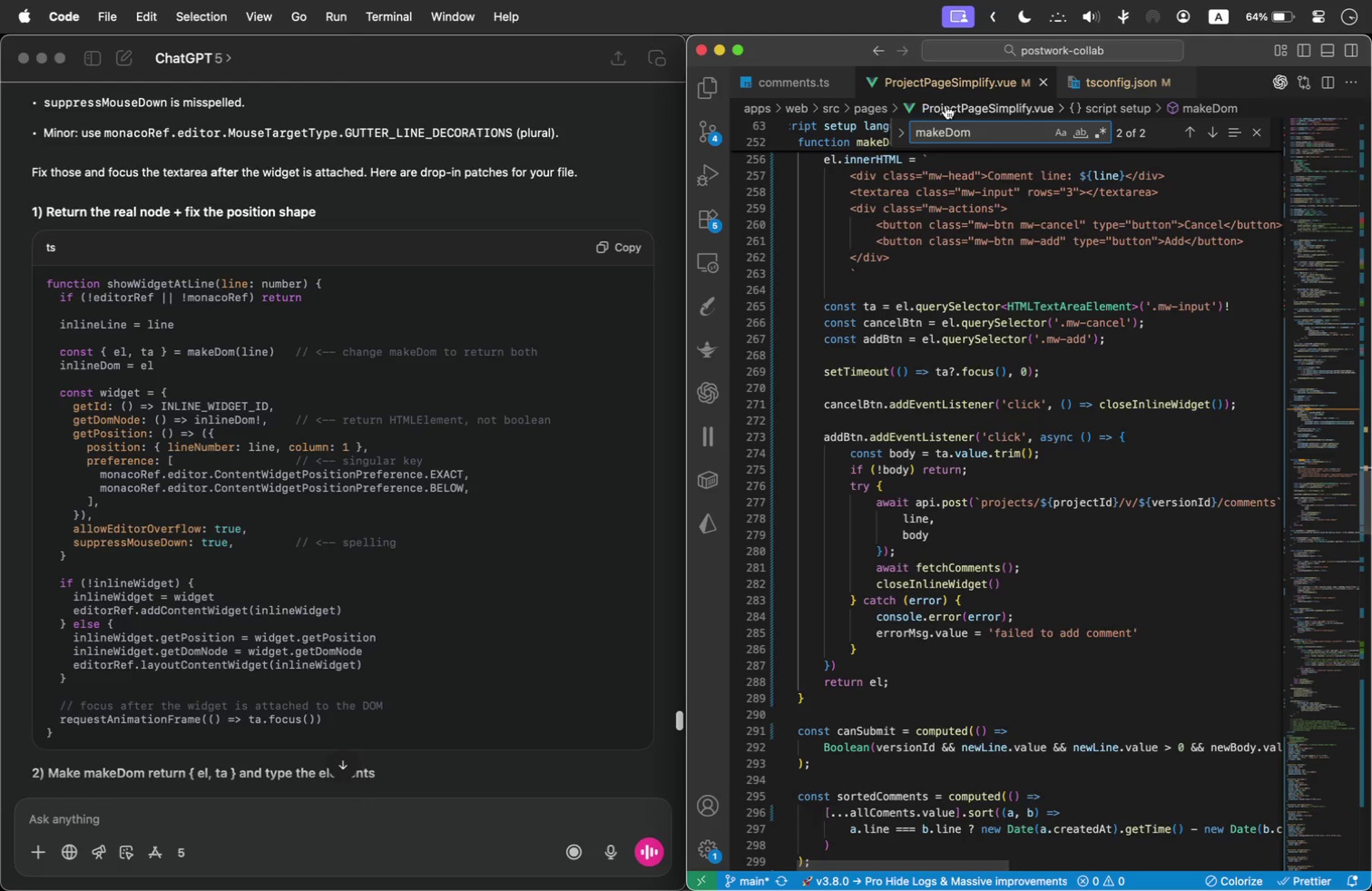 
wait(12.14)
 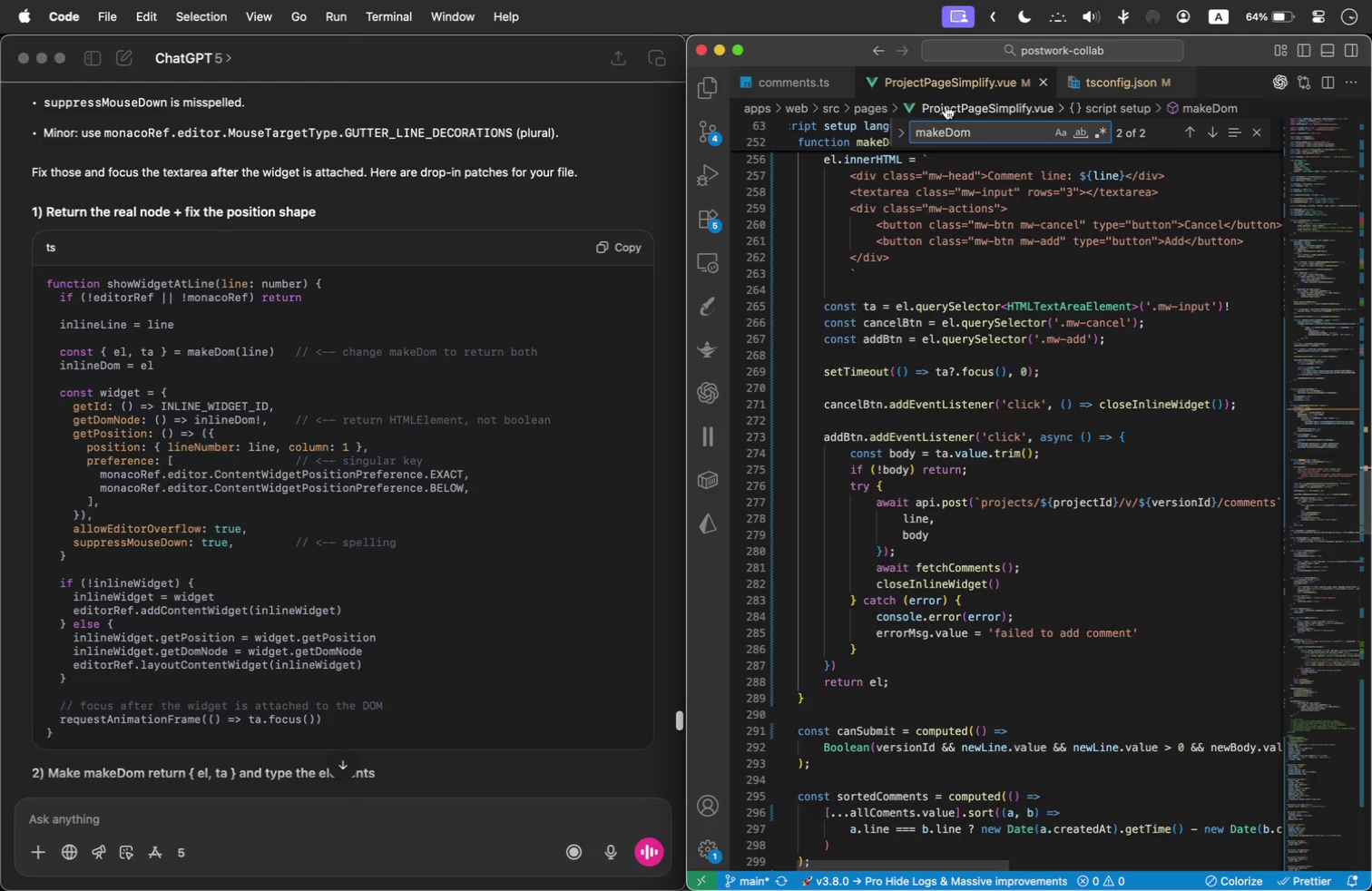 
scroll: coordinate [1080, 503], scroll_direction: up, amount: 8.0
 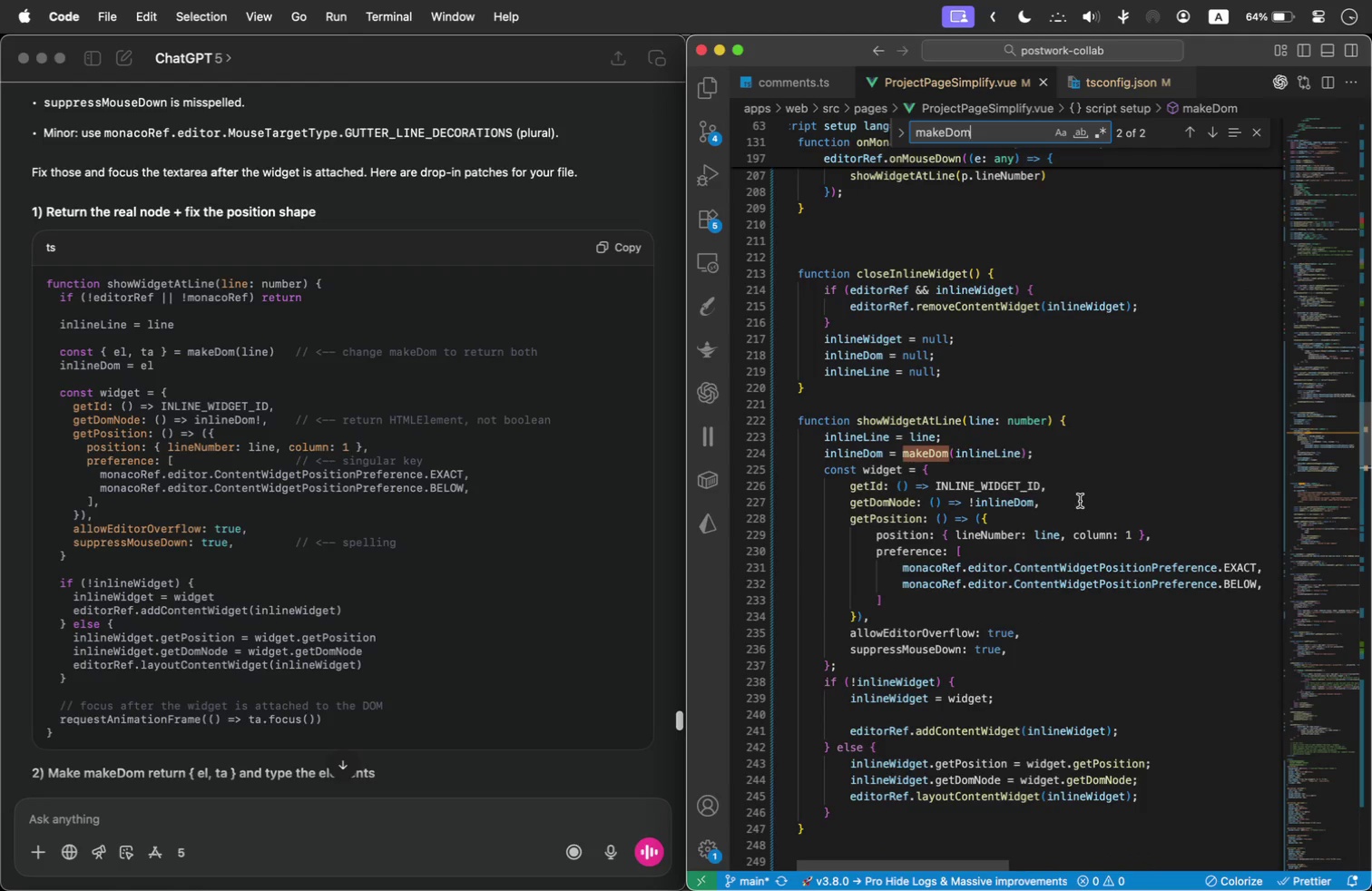 
left_click([1087, 414])
 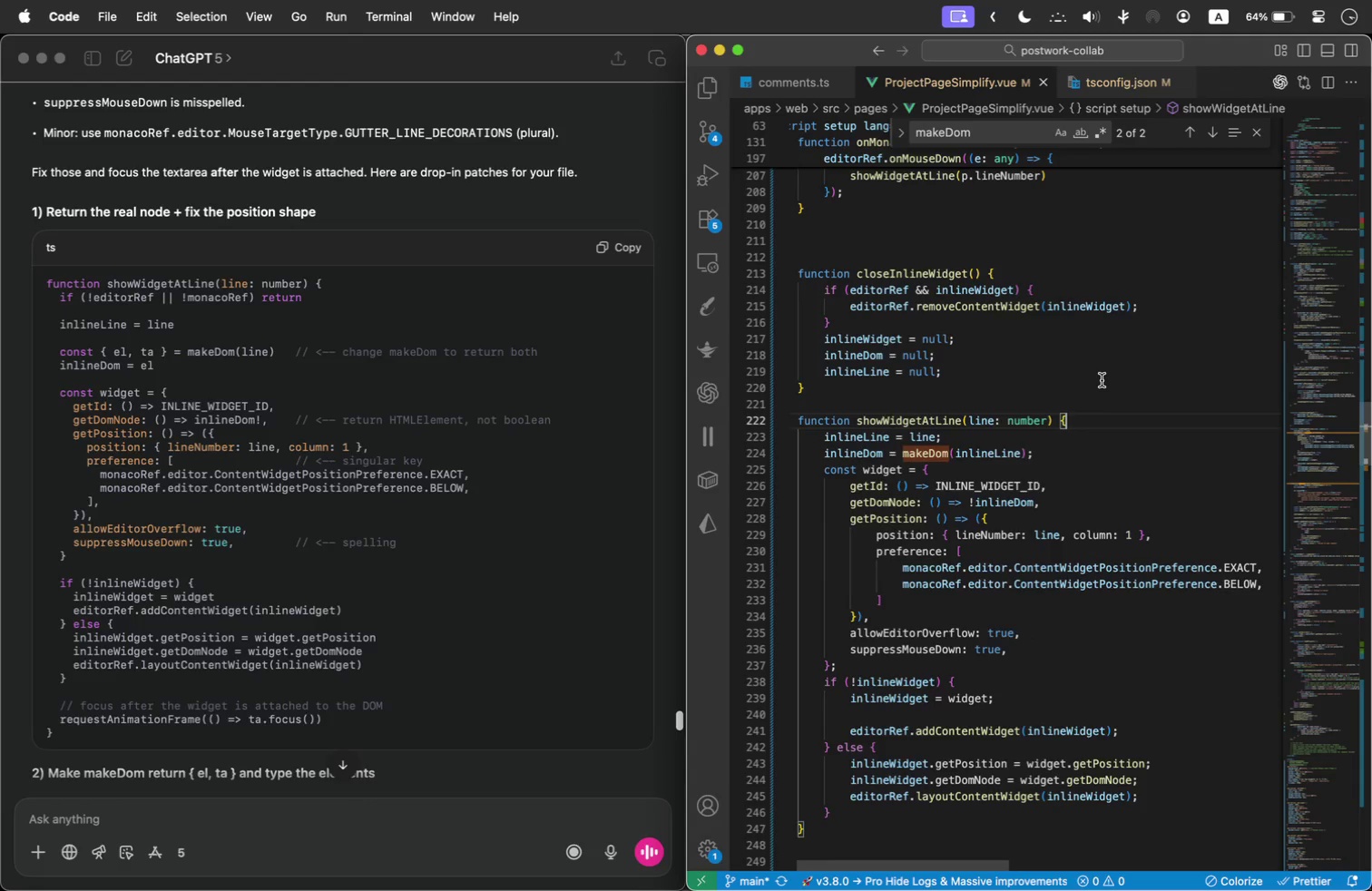 
wait(6.73)
 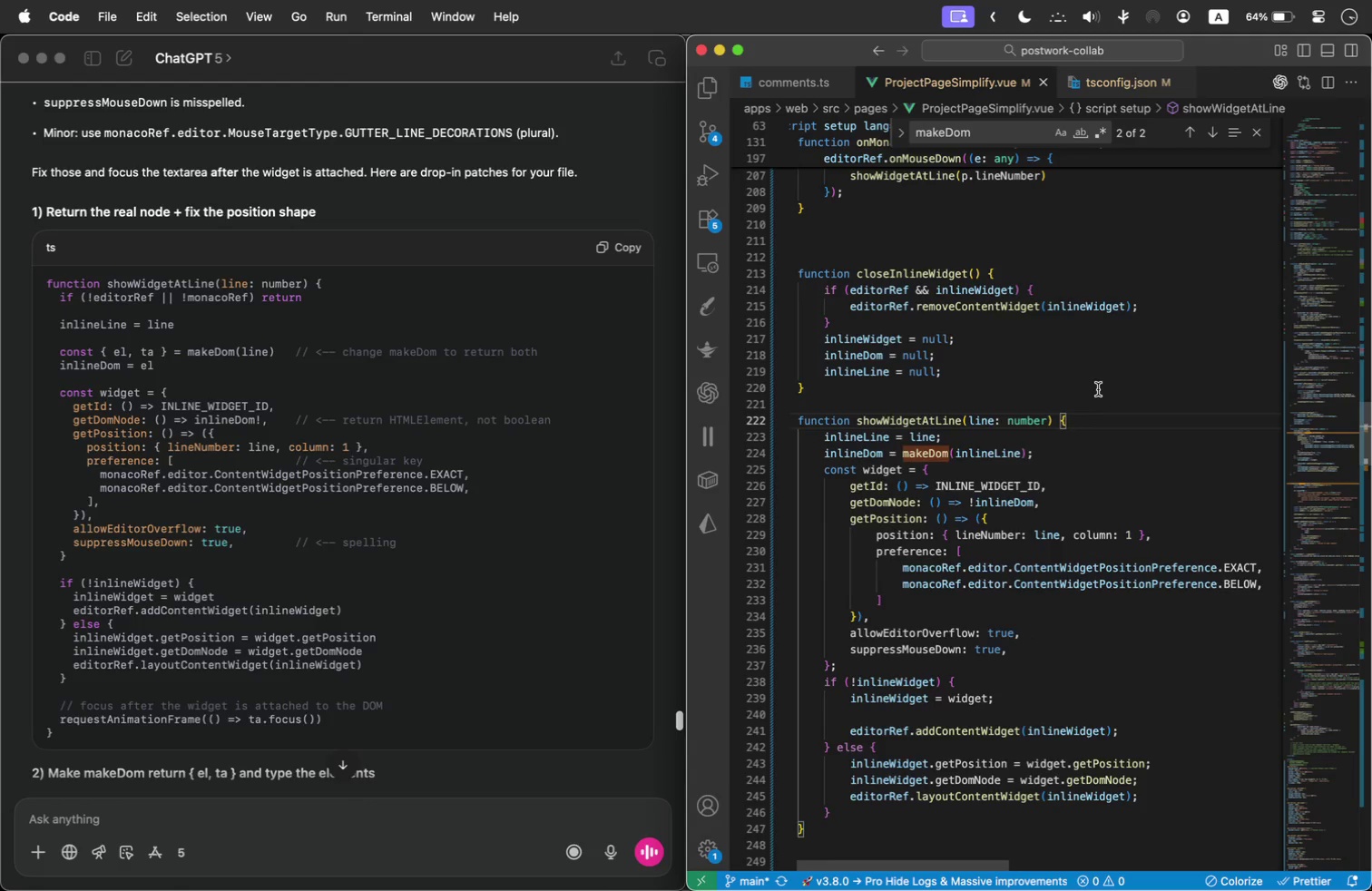 
scroll: coordinate [943, 468], scroll_direction: down, amount: 10.0
 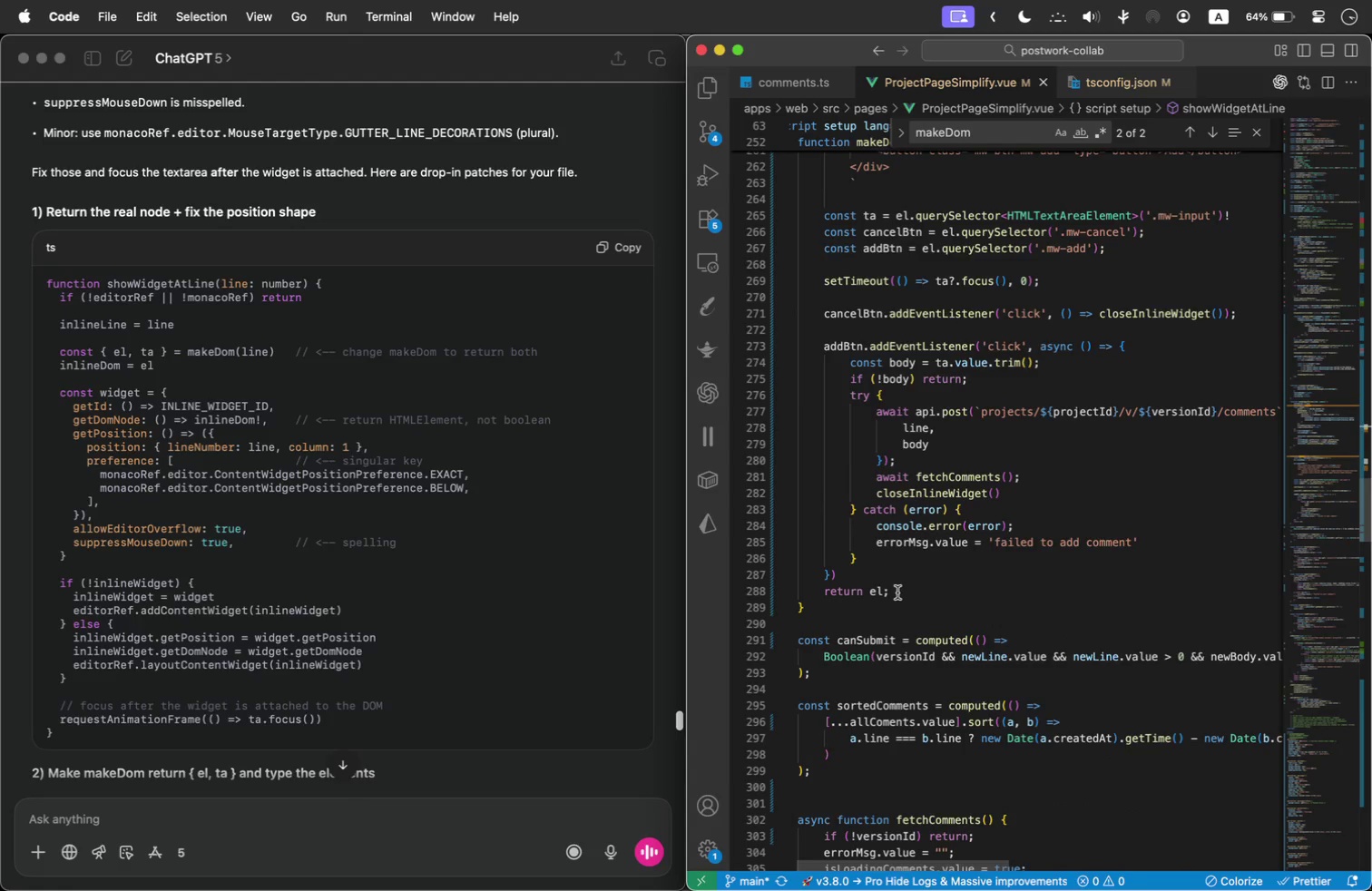 
left_click([897, 592])
 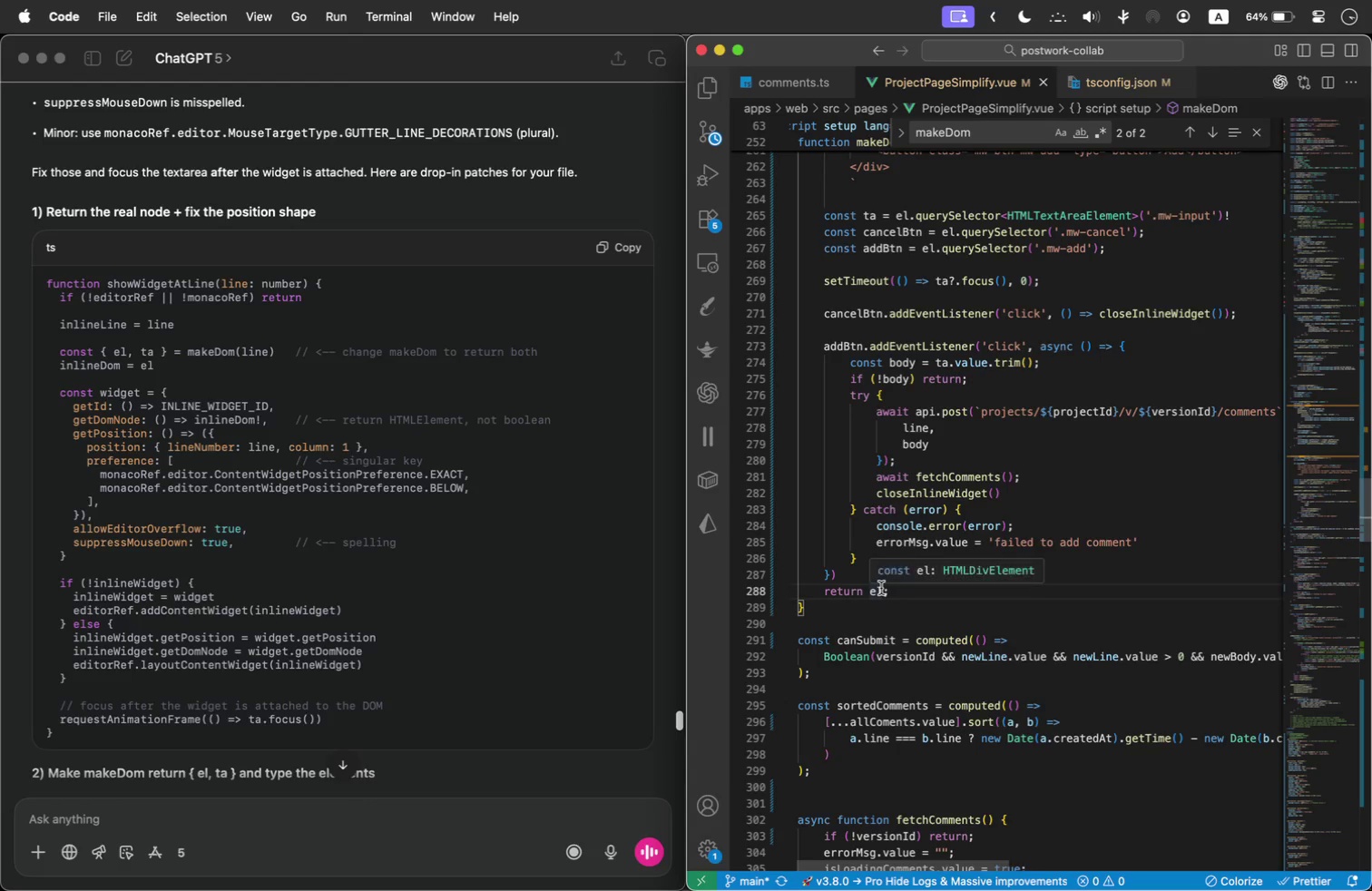 
left_click_drag(start_coordinate=[881, 588], to_coordinate=[867, 587])
 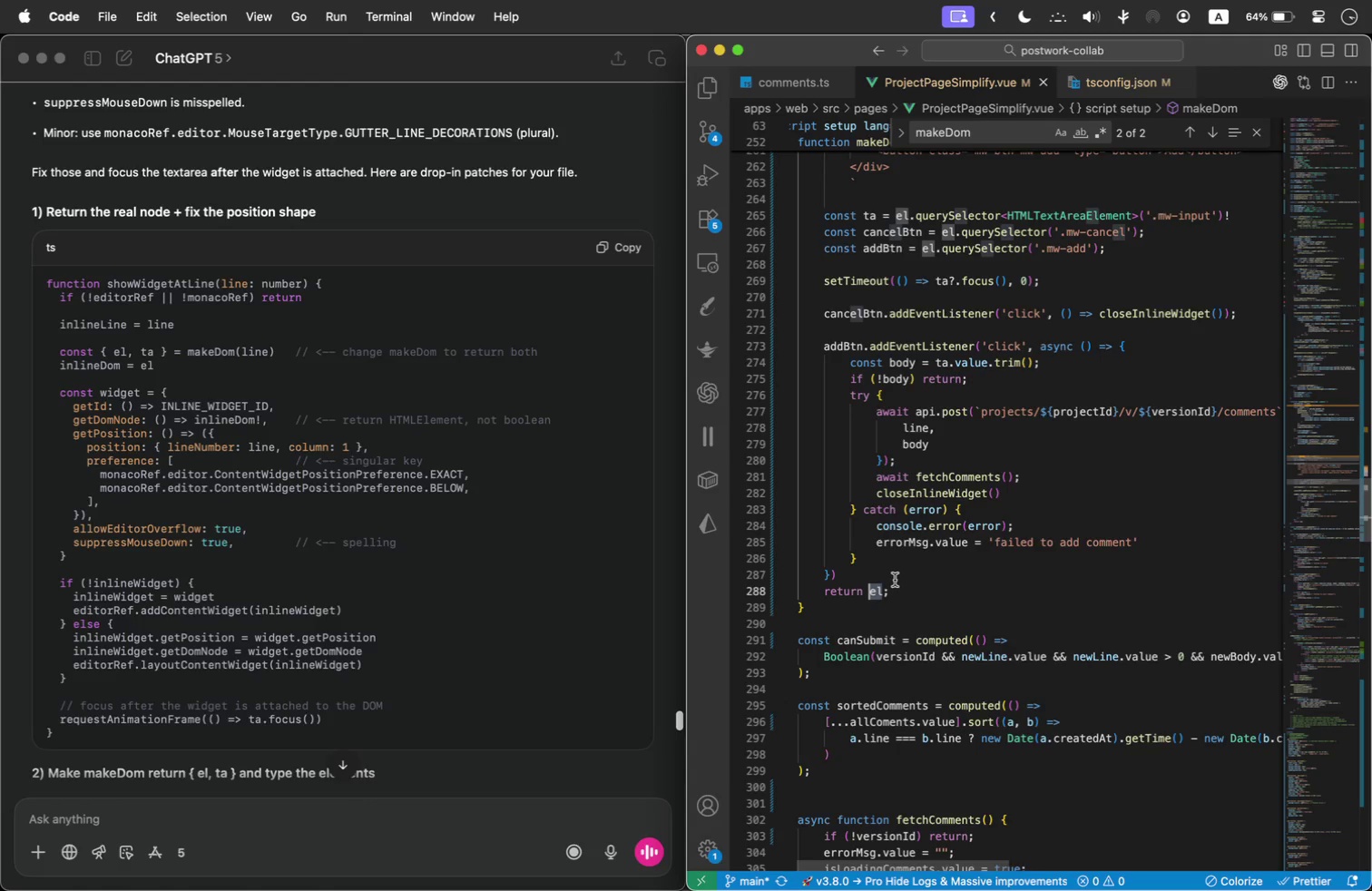 
wait(7.62)
 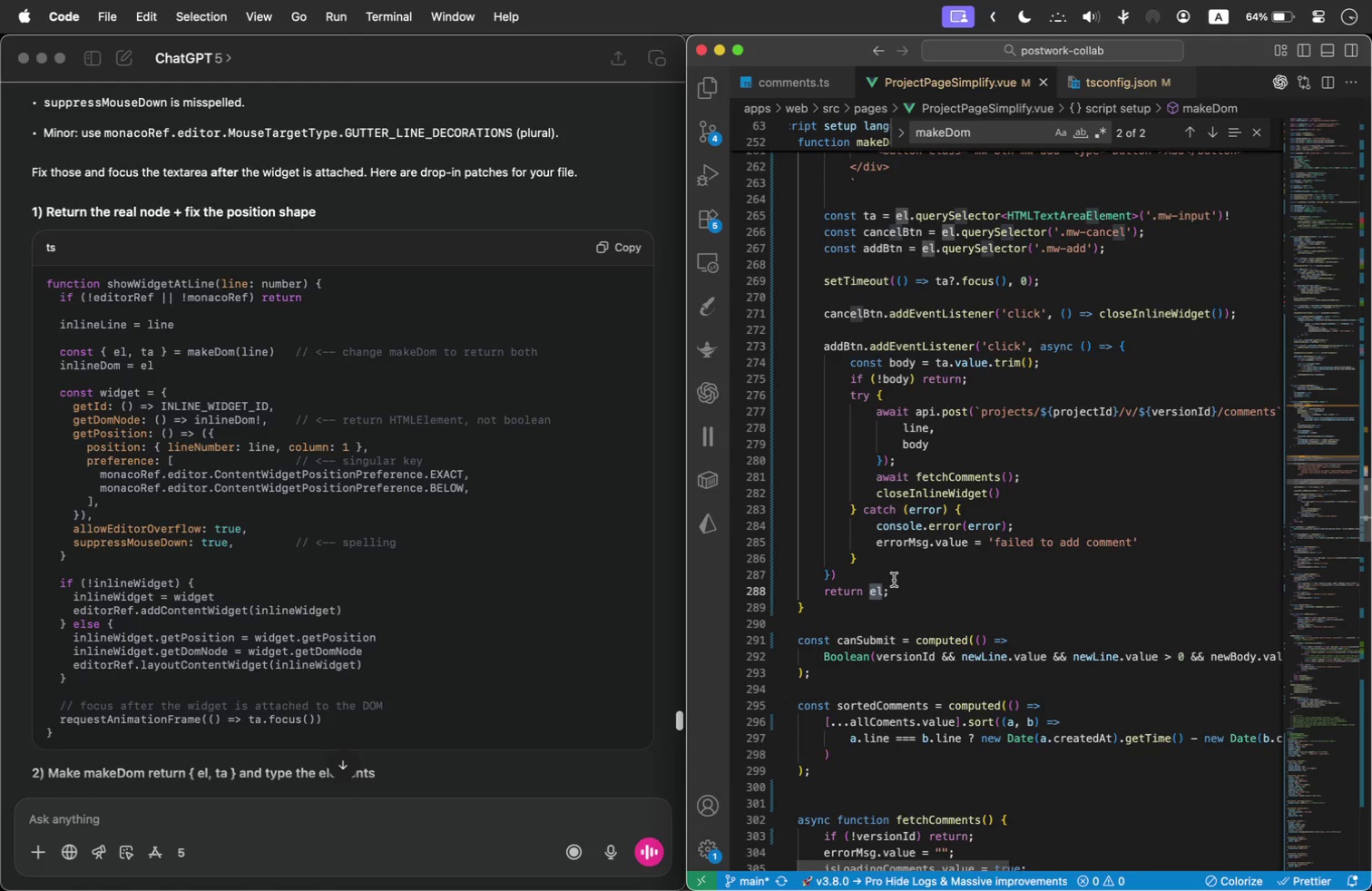 
scroll: coordinate [892, 425], scroll_direction: up, amount: 1.0
 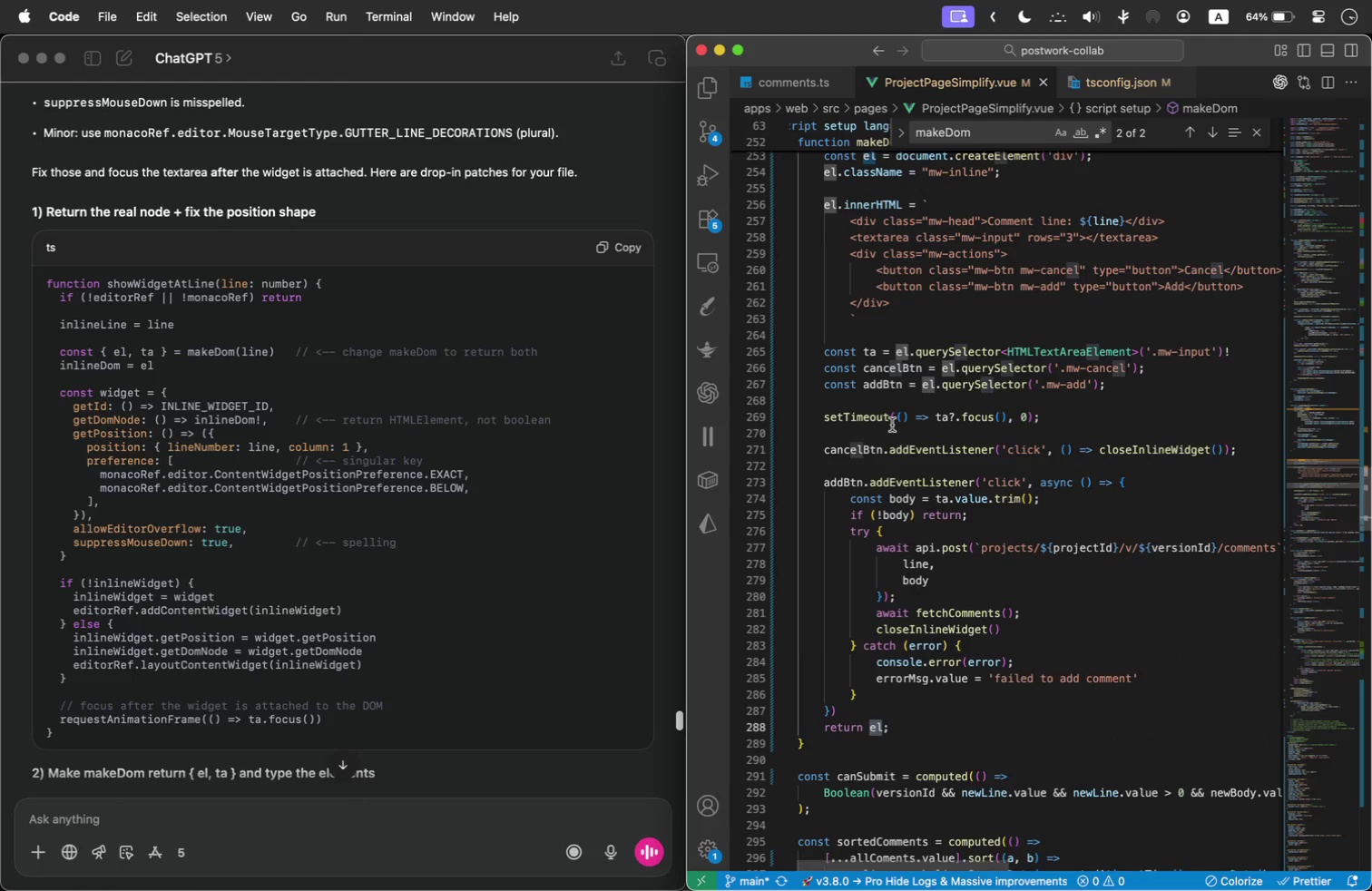 
wait(6.41)
 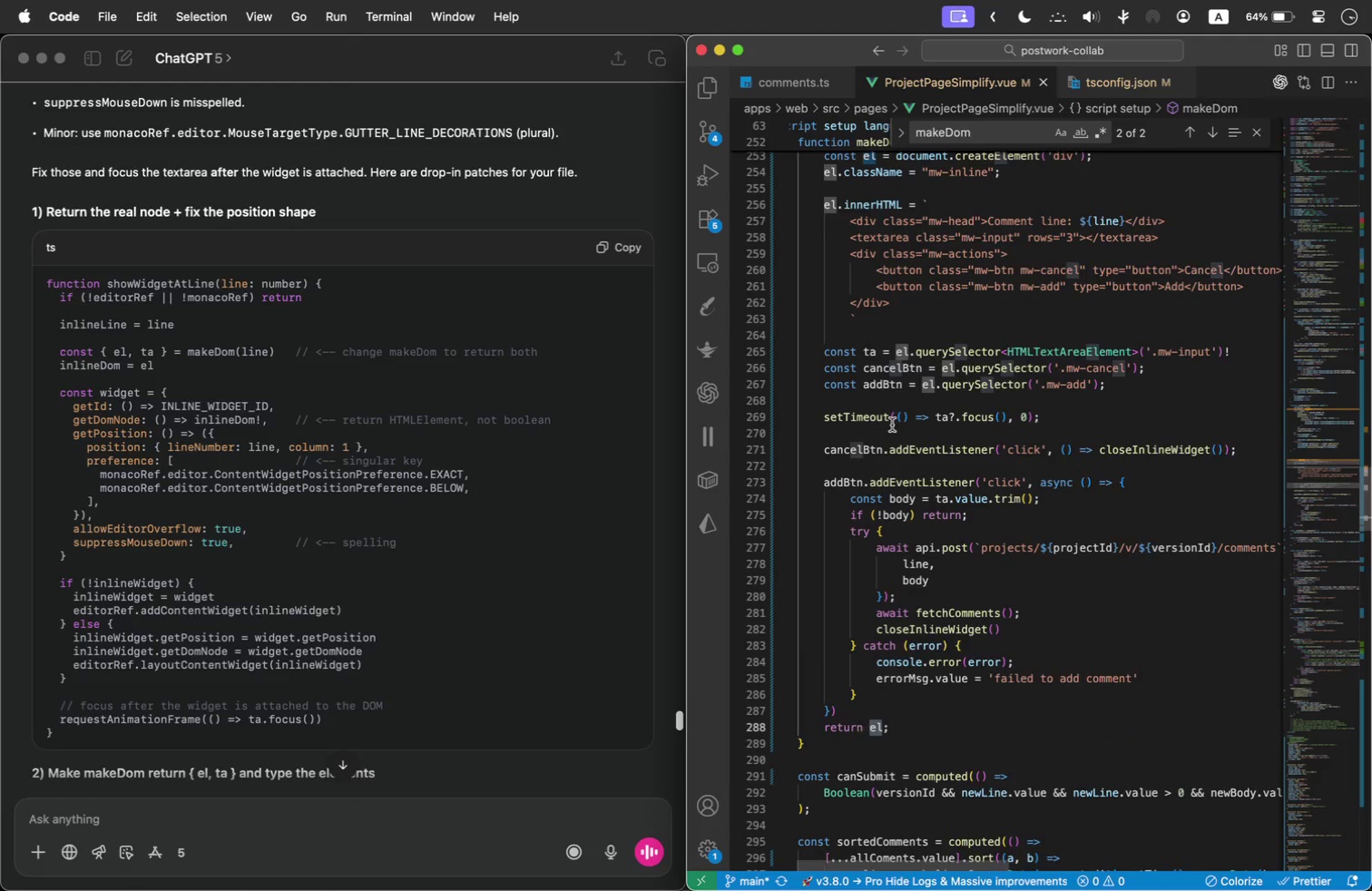 
left_click([1102, 573])
 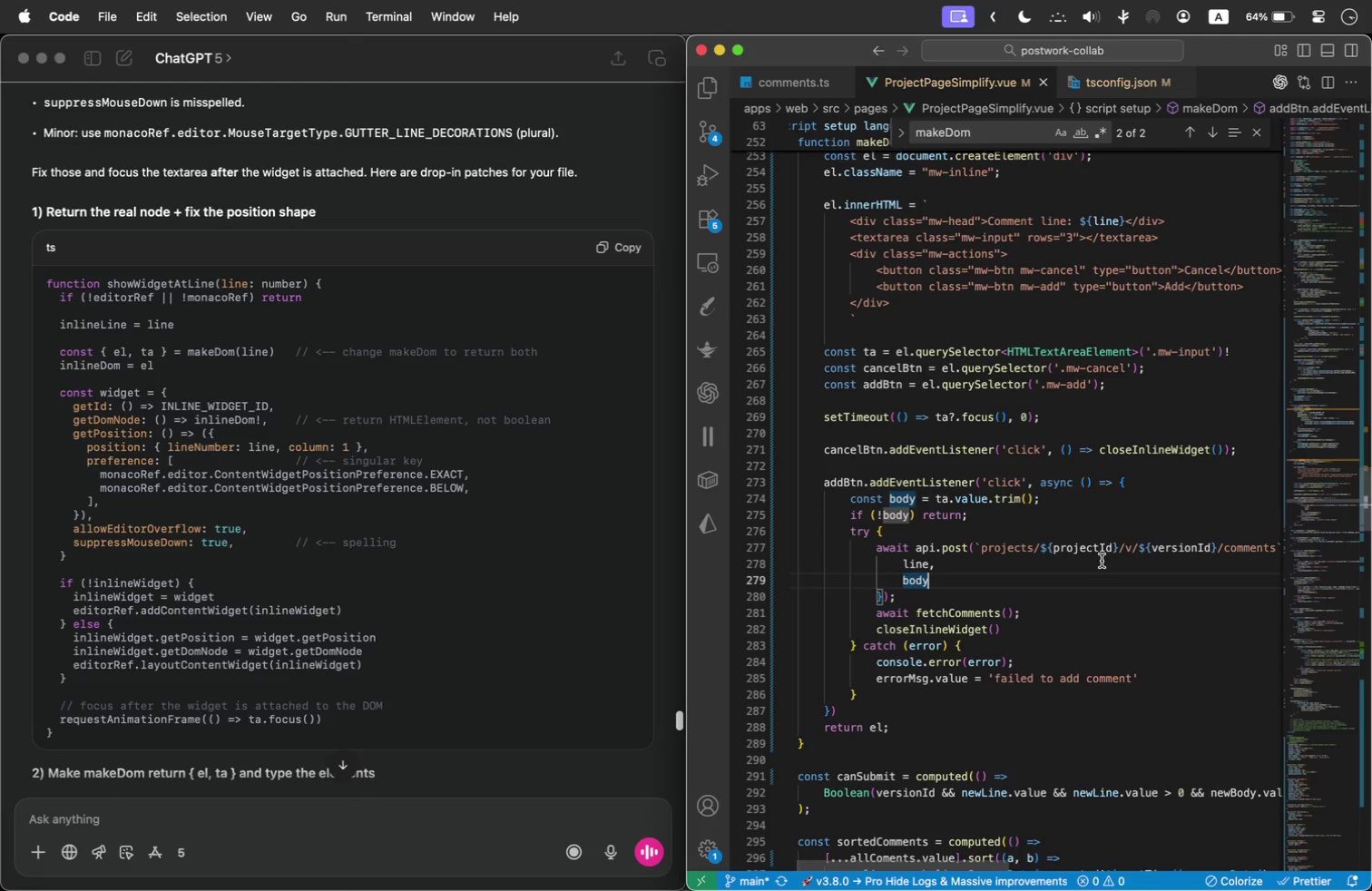 
left_click_drag(start_coordinate=[1156, 271], to_coordinate=[1180, 286])
 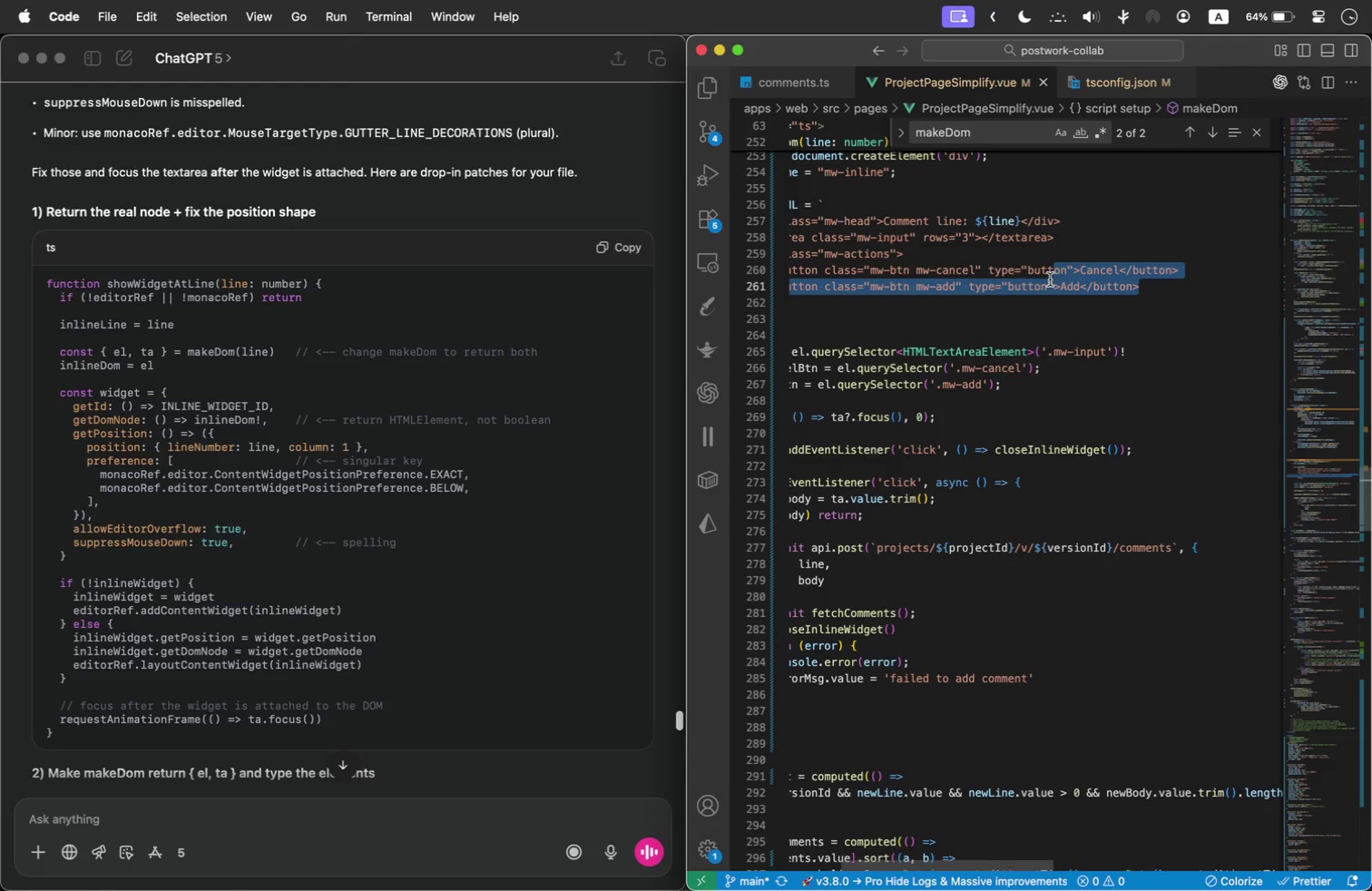 
wait(26.15)
 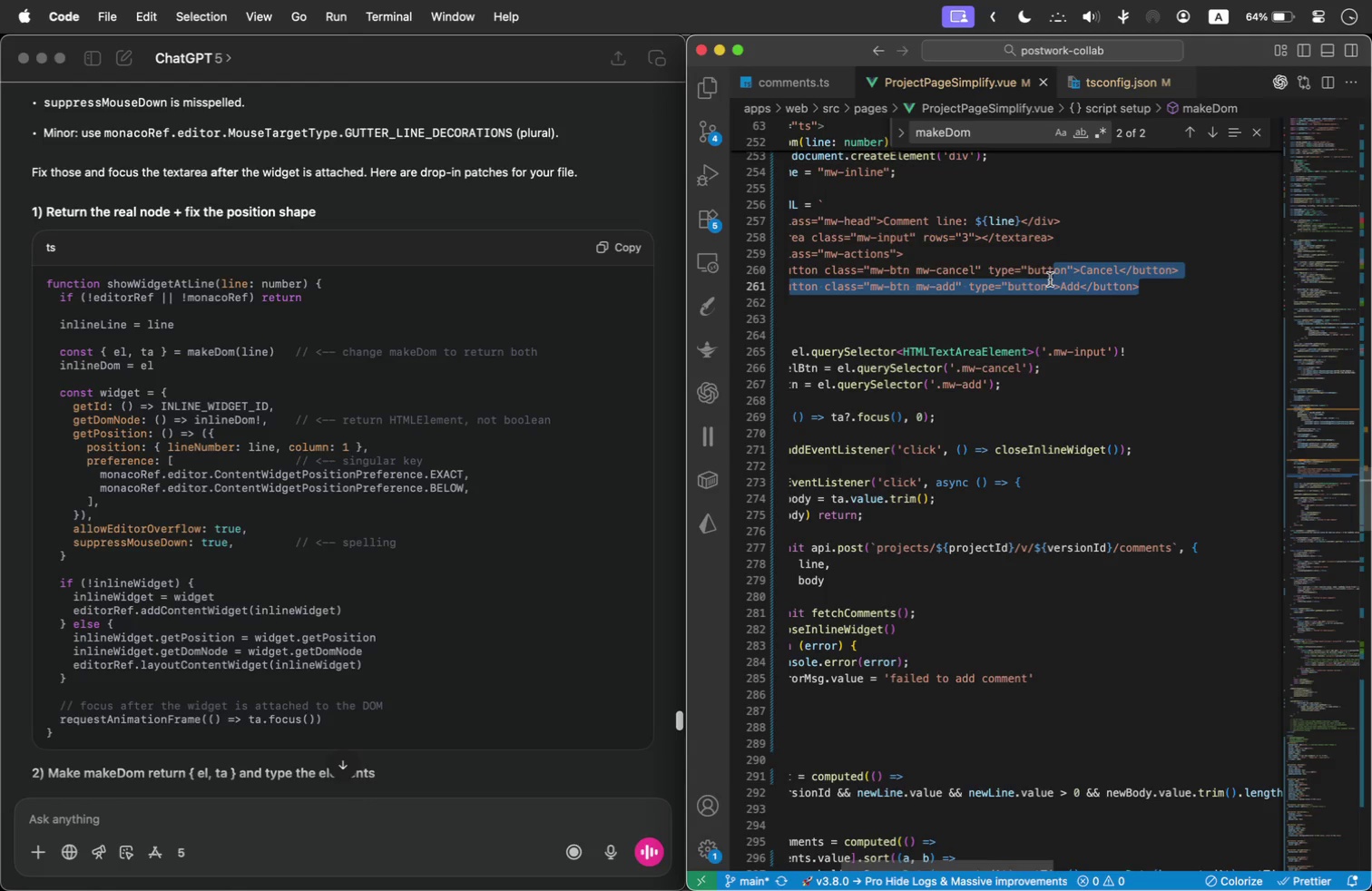 
scroll: coordinate [1152, 372], scroll_direction: down, amount: 1.0
 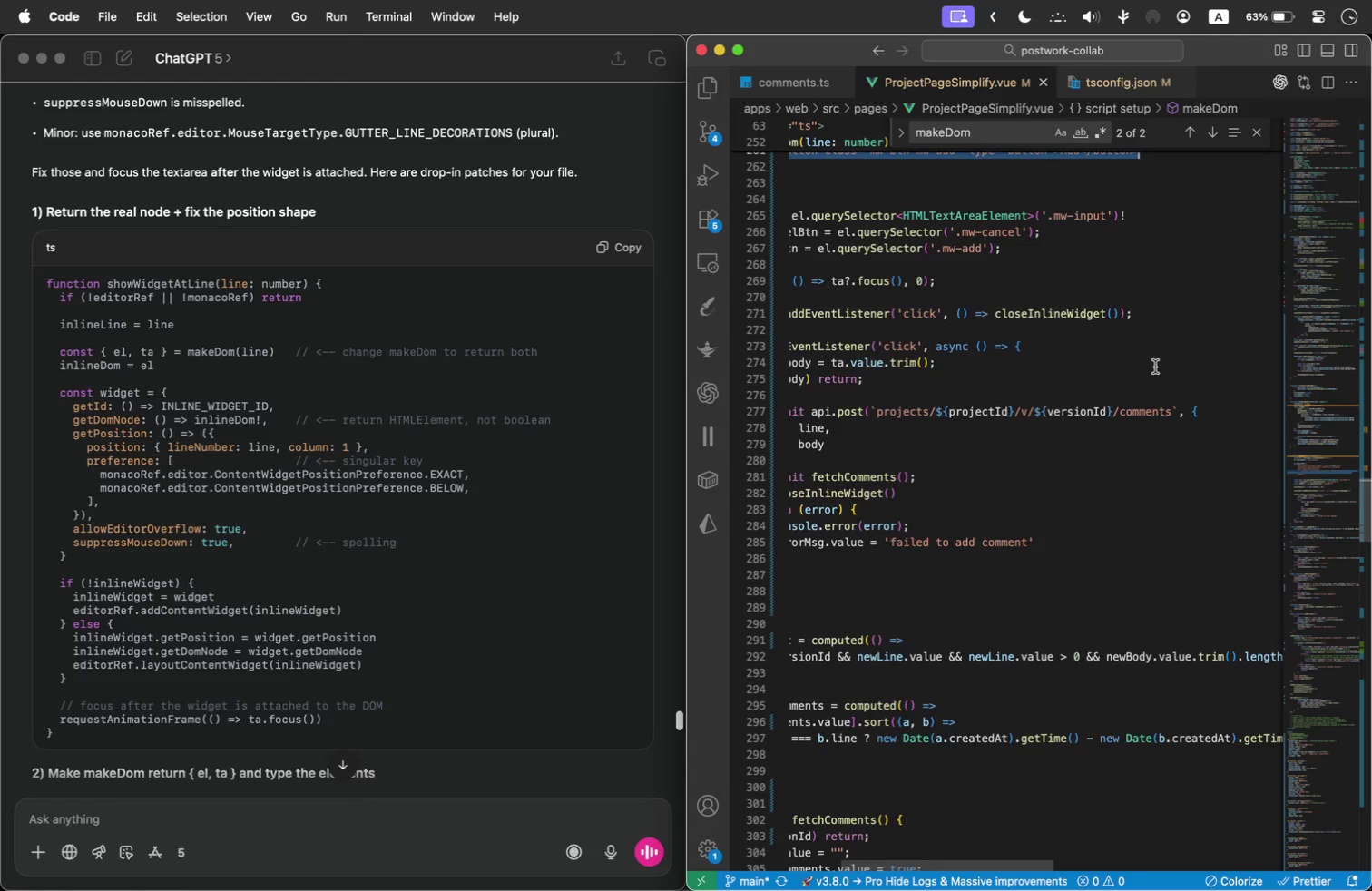 
wait(7.51)
 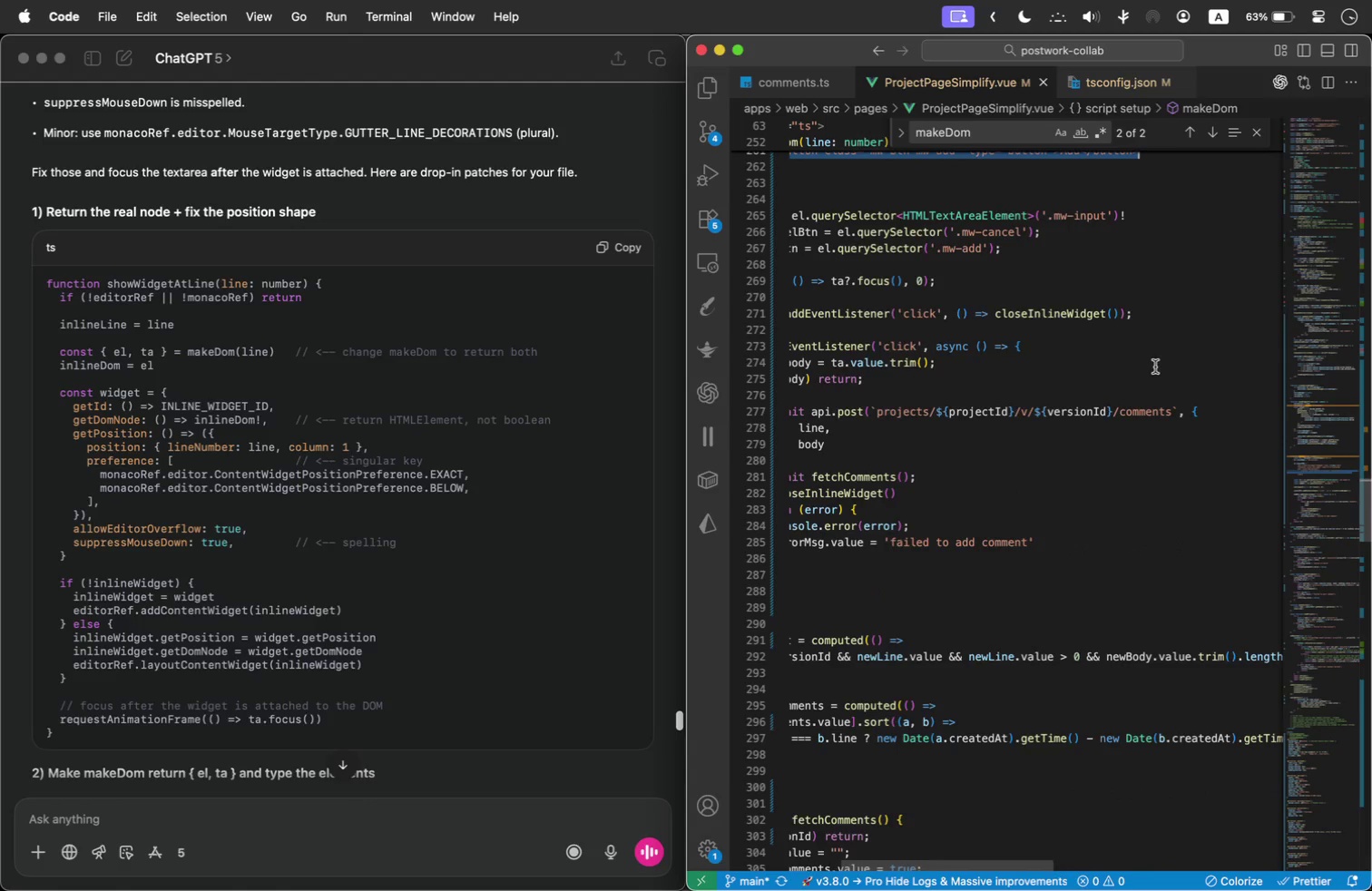 
left_click_drag(start_coordinate=[1072, 413], to_coordinate=[730, 395])
 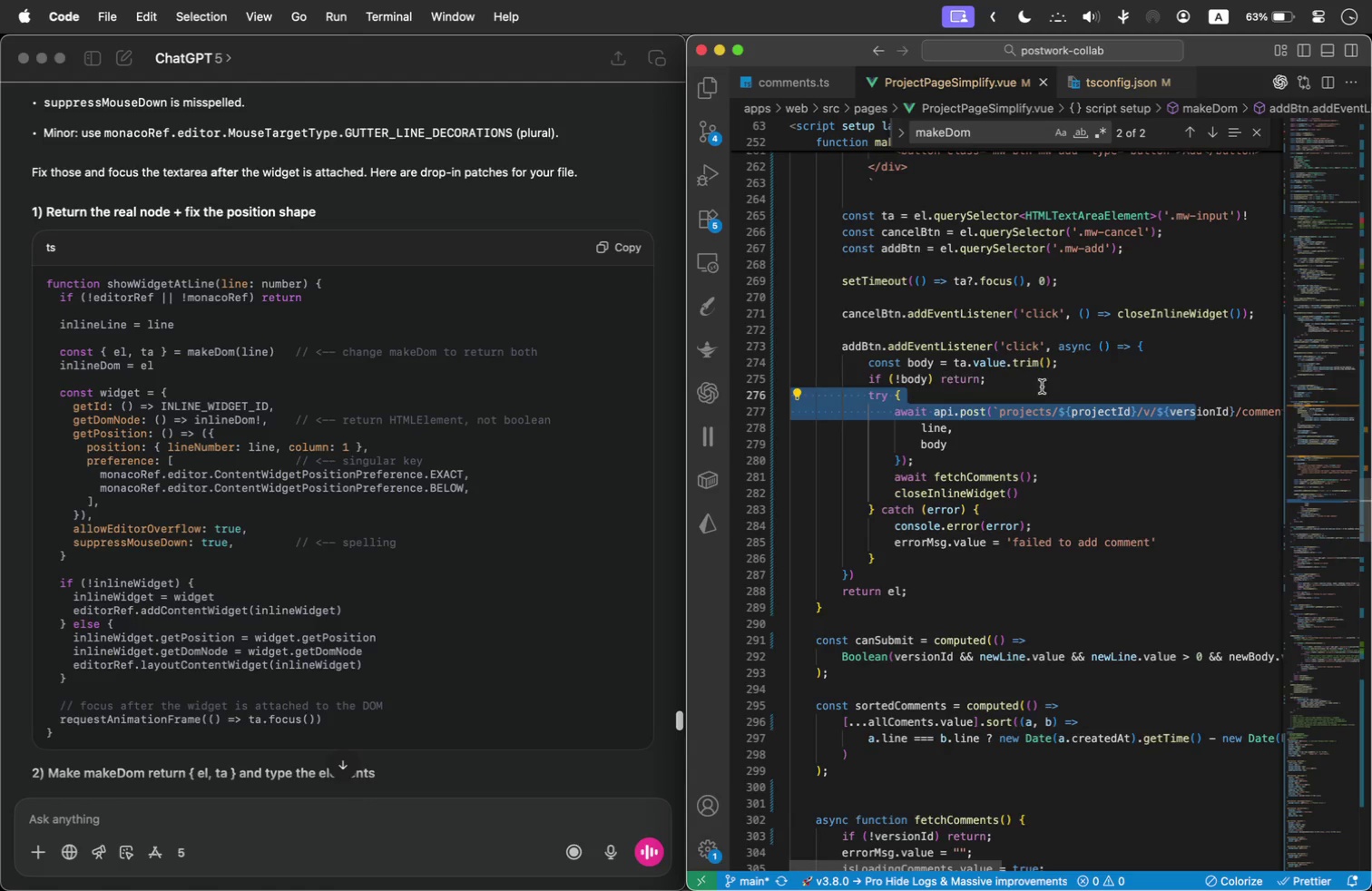 
left_click([1061, 388])
 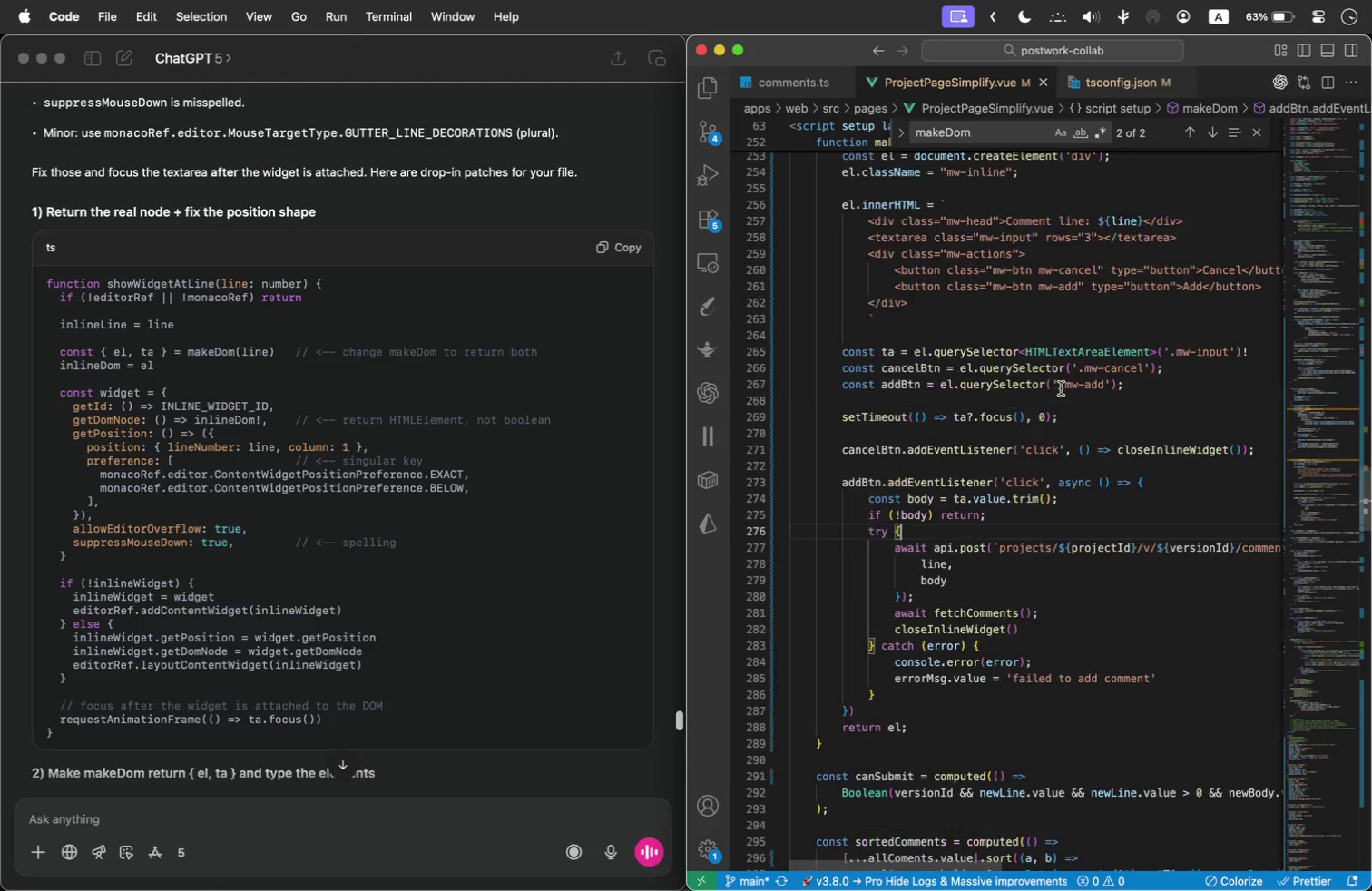 
scroll: coordinate [1061, 388], scroll_direction: up, amount: 3.0
 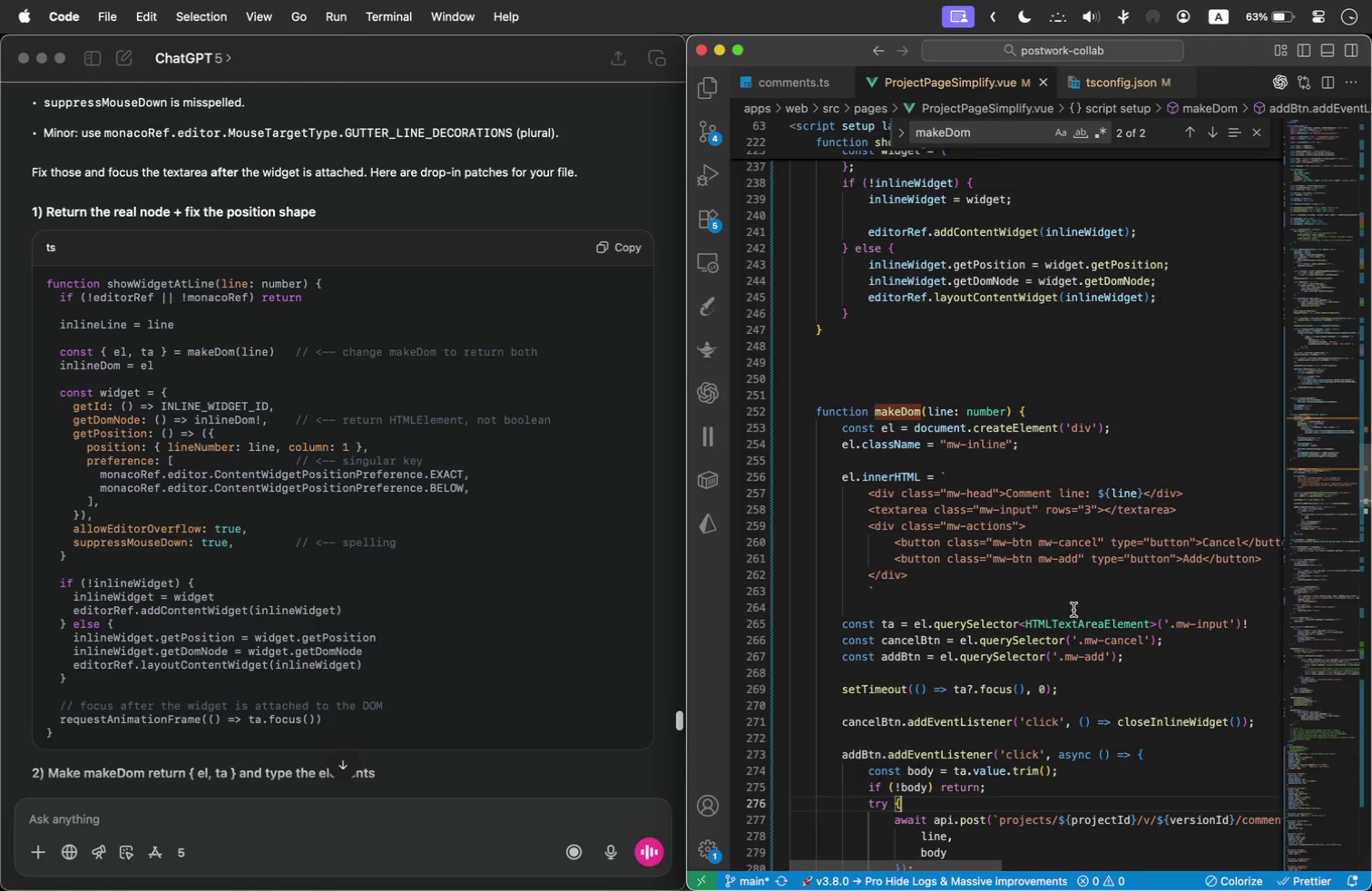 
wait(19.65)
 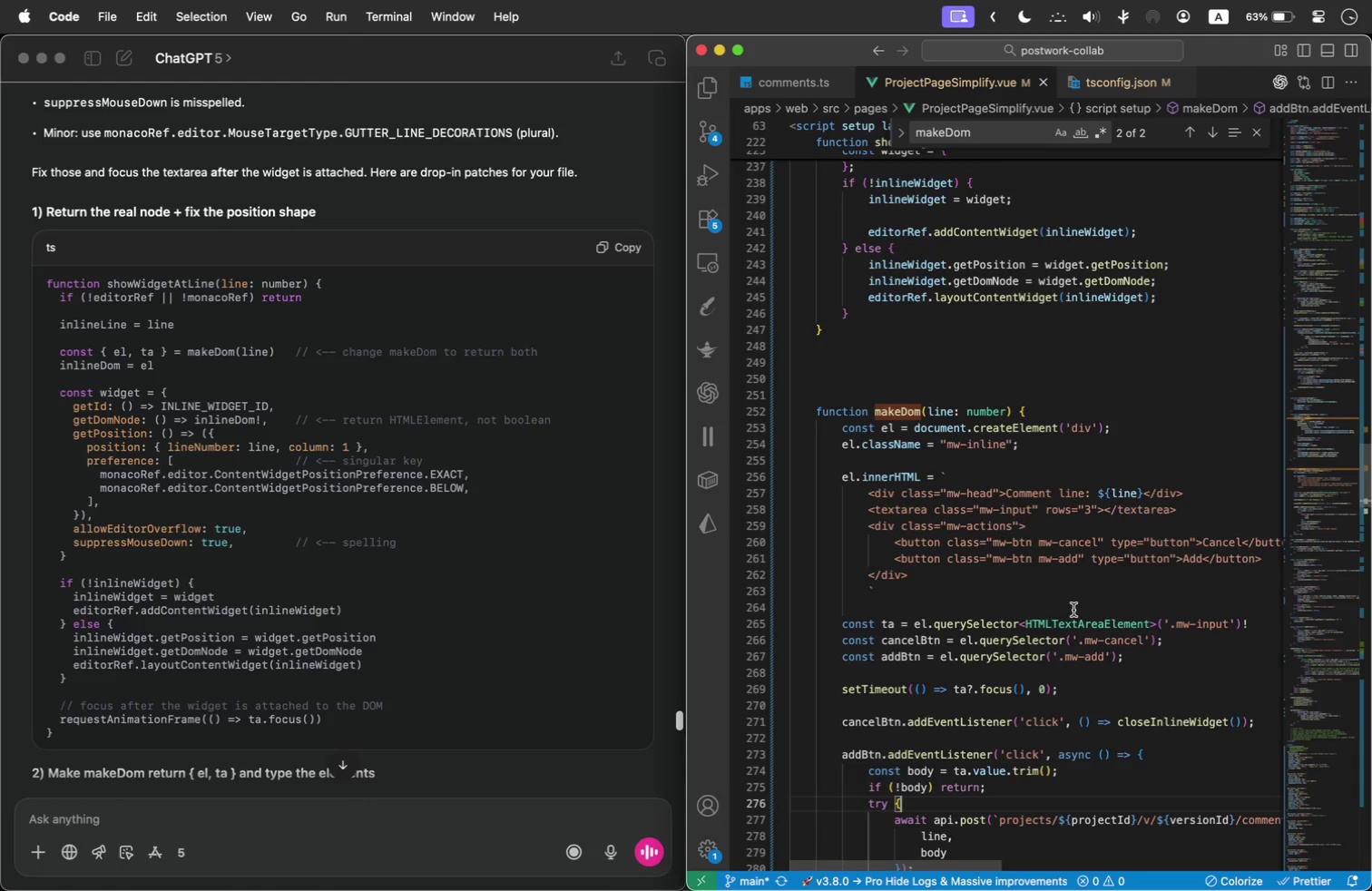 
scroll: coordinate [944, 726], scroll_direction: down, amount: 1.0
 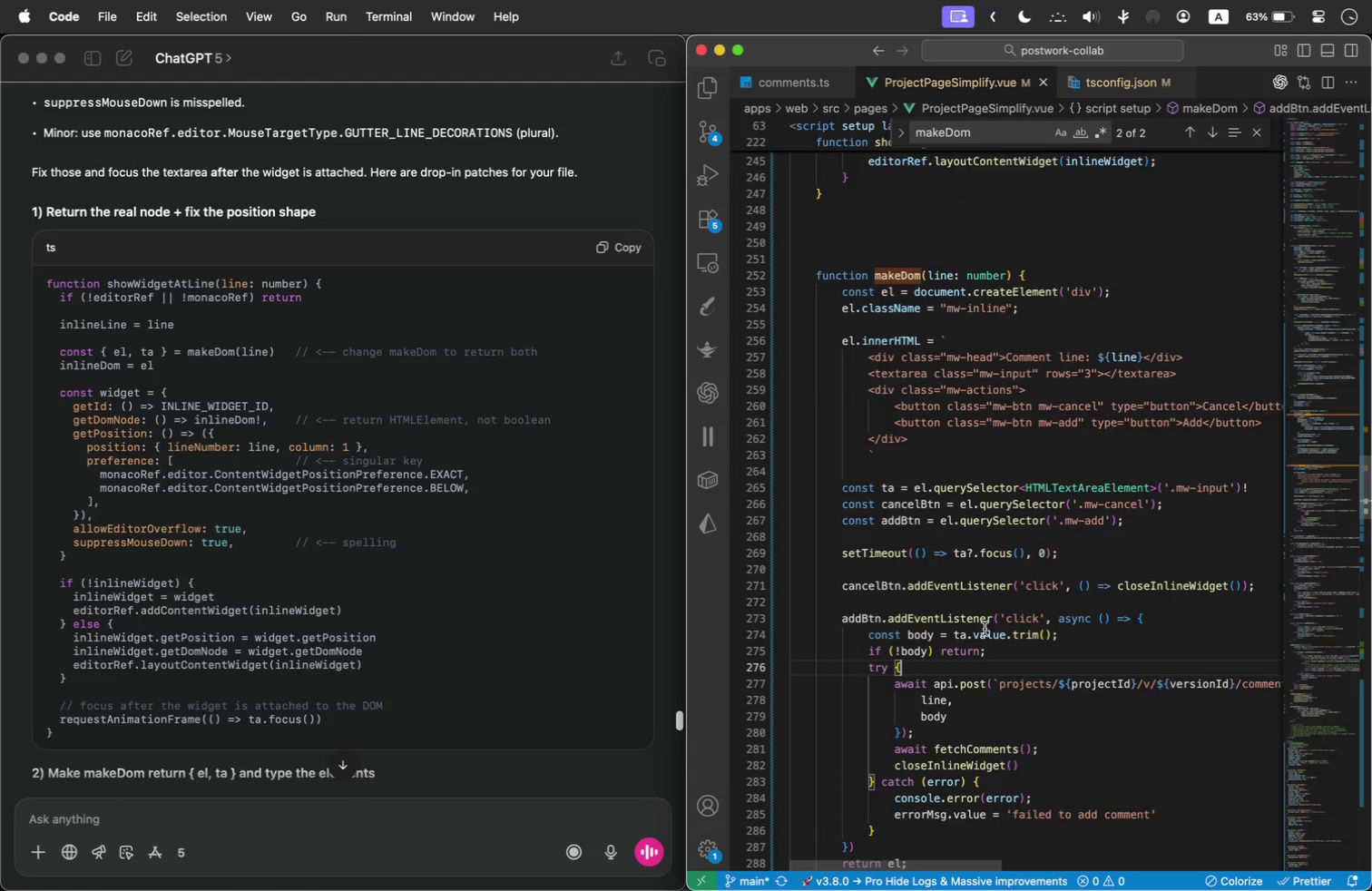 
left_click([831, 713])
 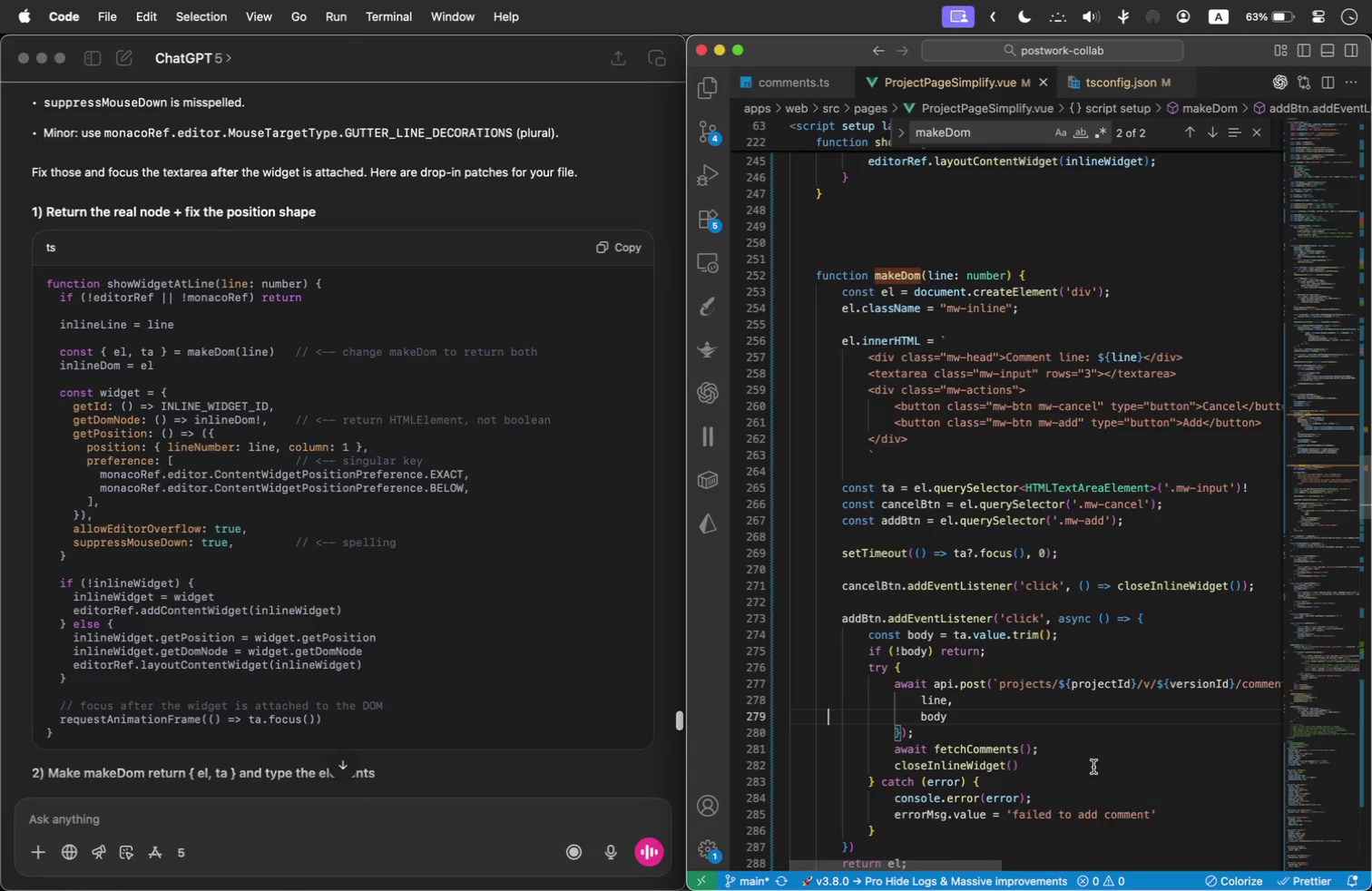 
wait(10.33)
 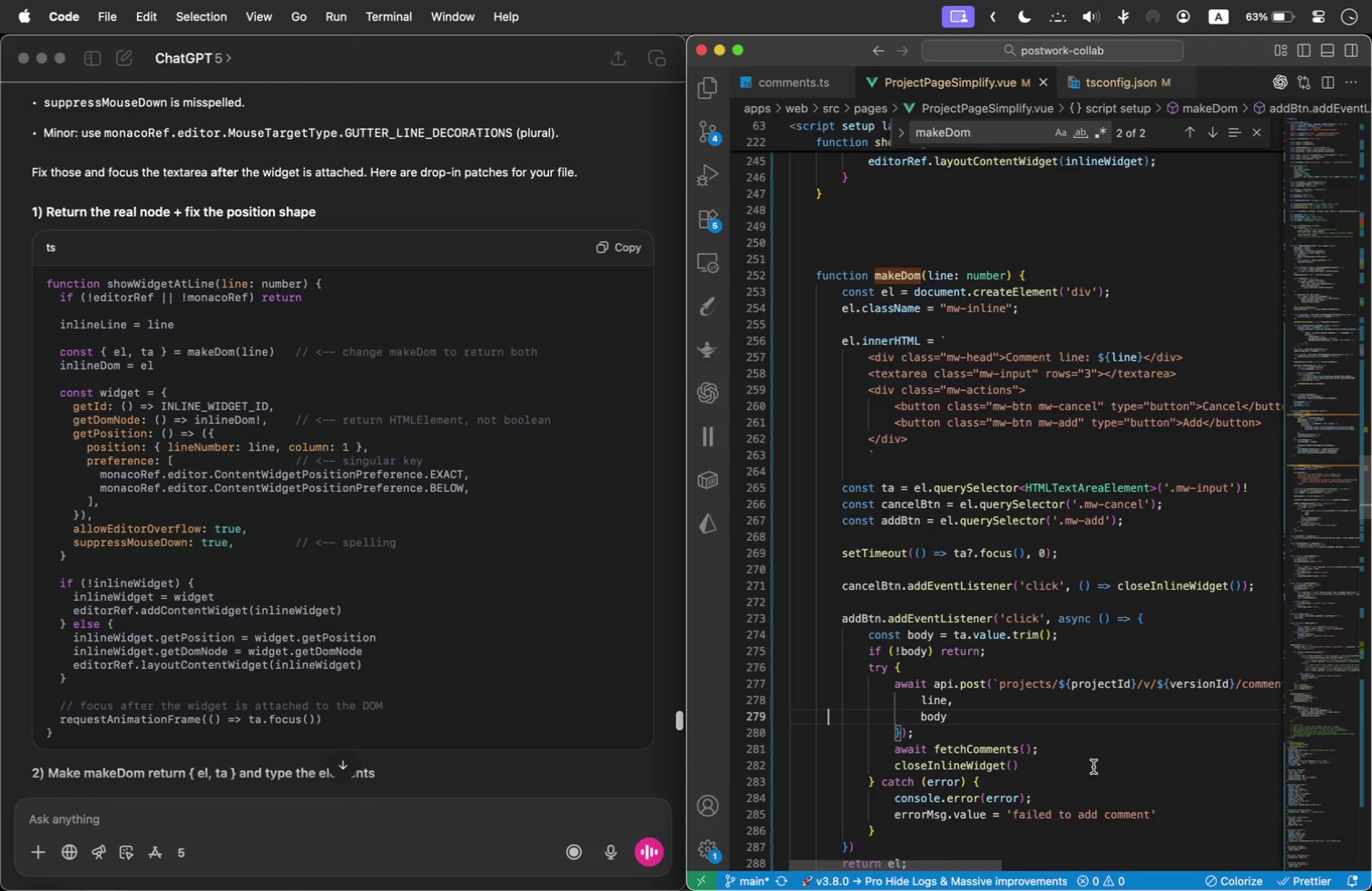 
mouse_move([1065, 682])
 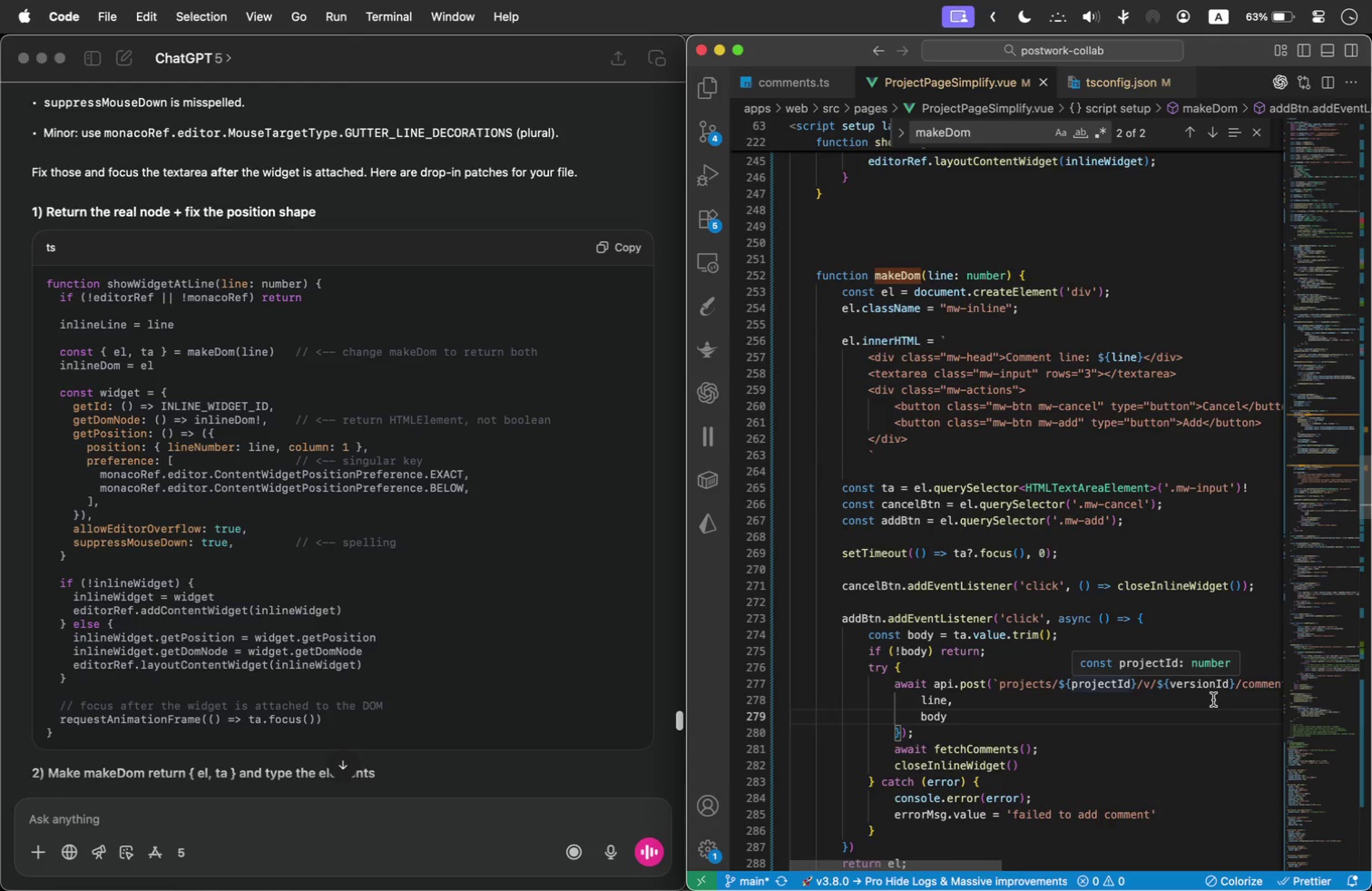 
wait(5.01)
 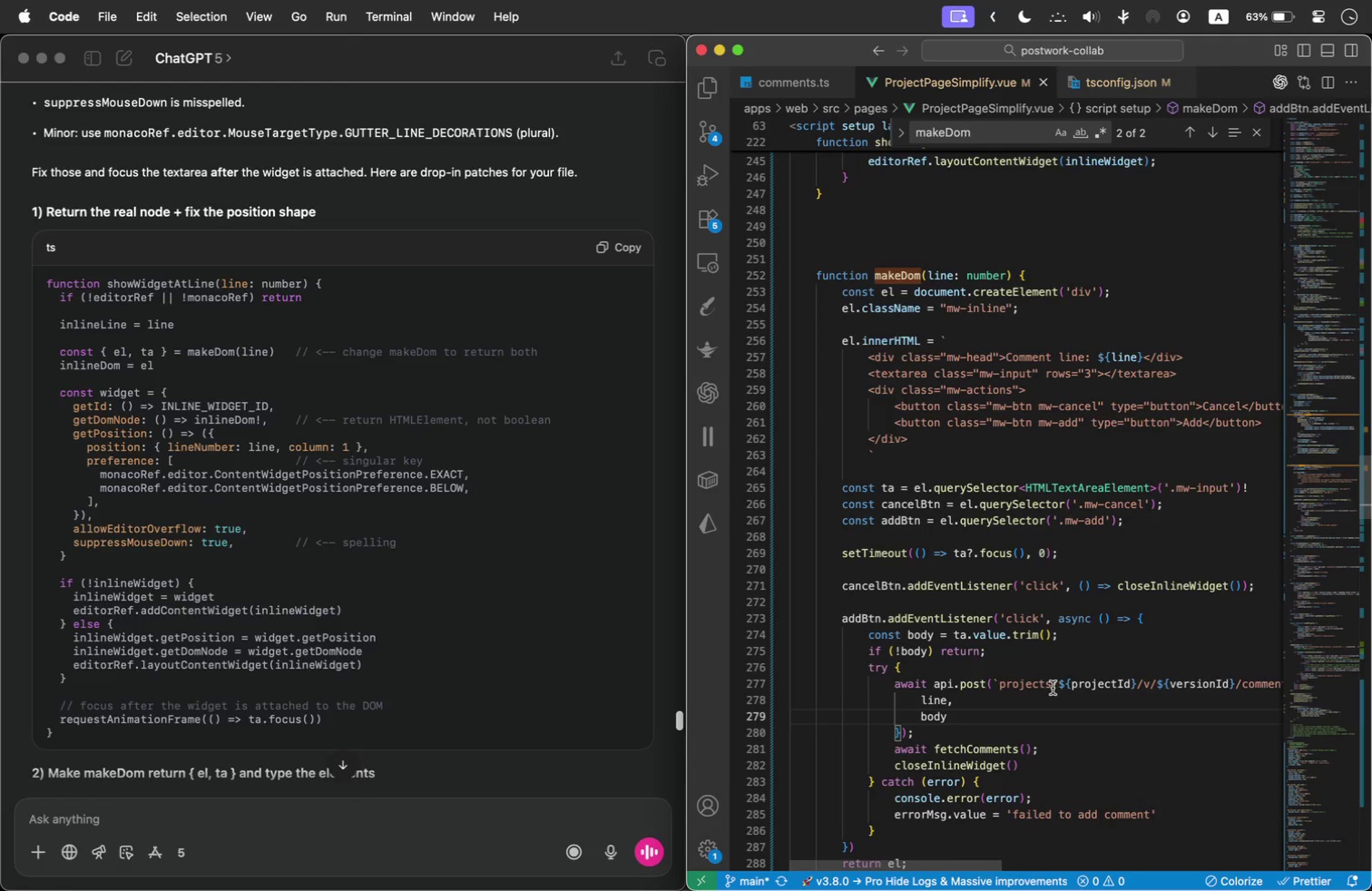 
left_click_drag(start_coordinate=[1242, 683], to_coordinate=[1226, 688])
 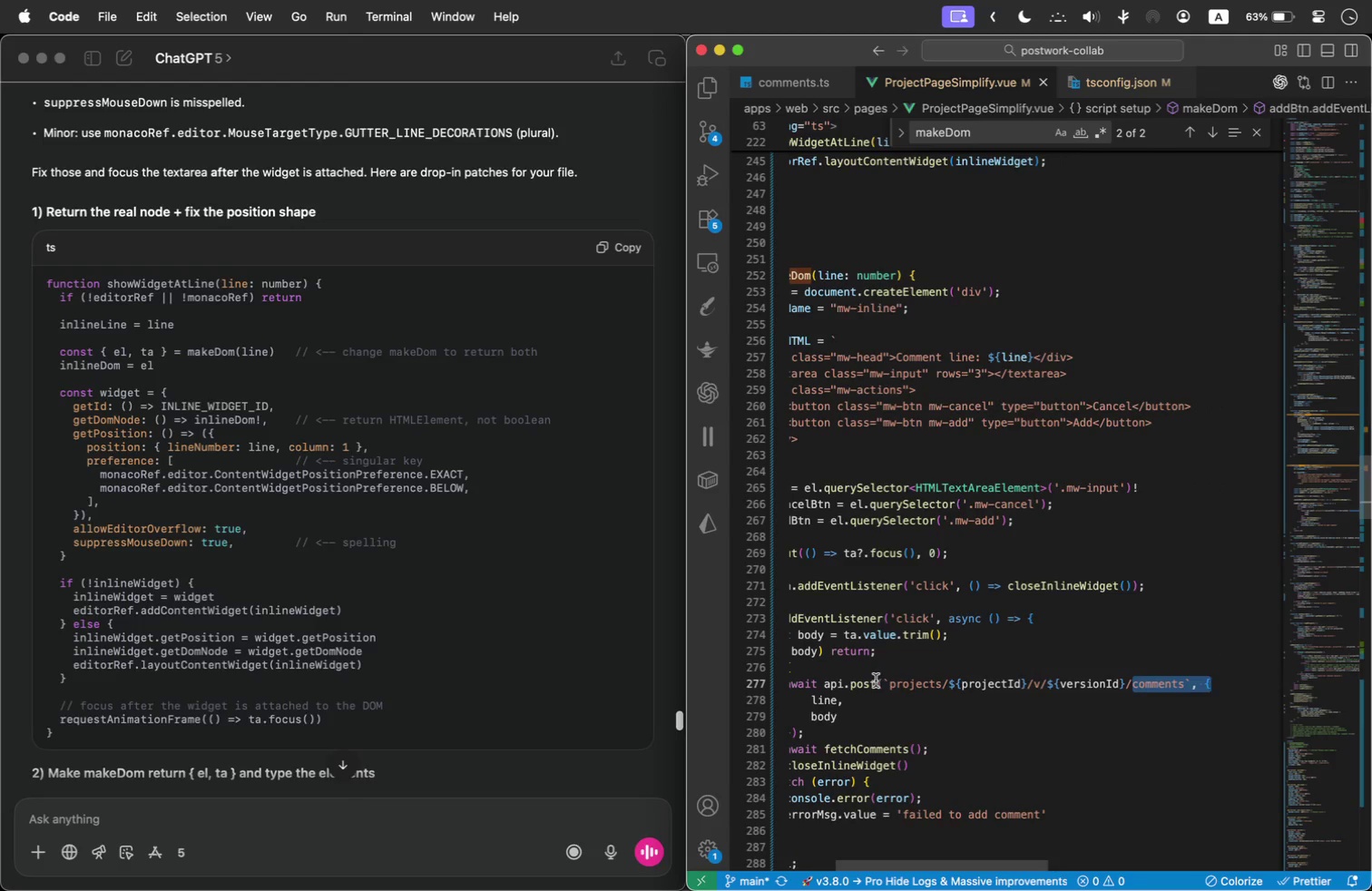 
wait(6.93)
 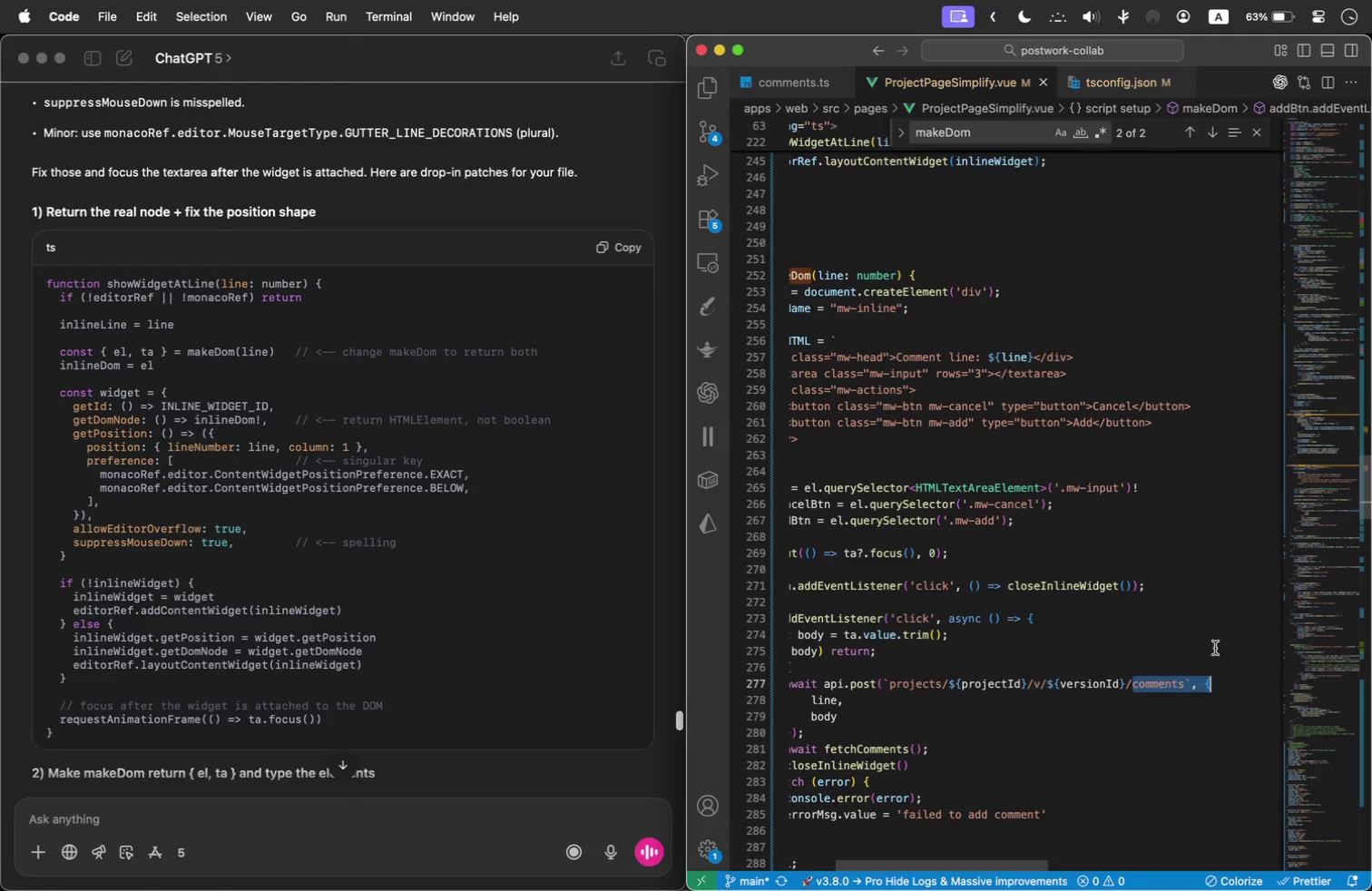 
left_click_drag(start_coordinate=[886, 710], to_coordinate=[910, 723])
 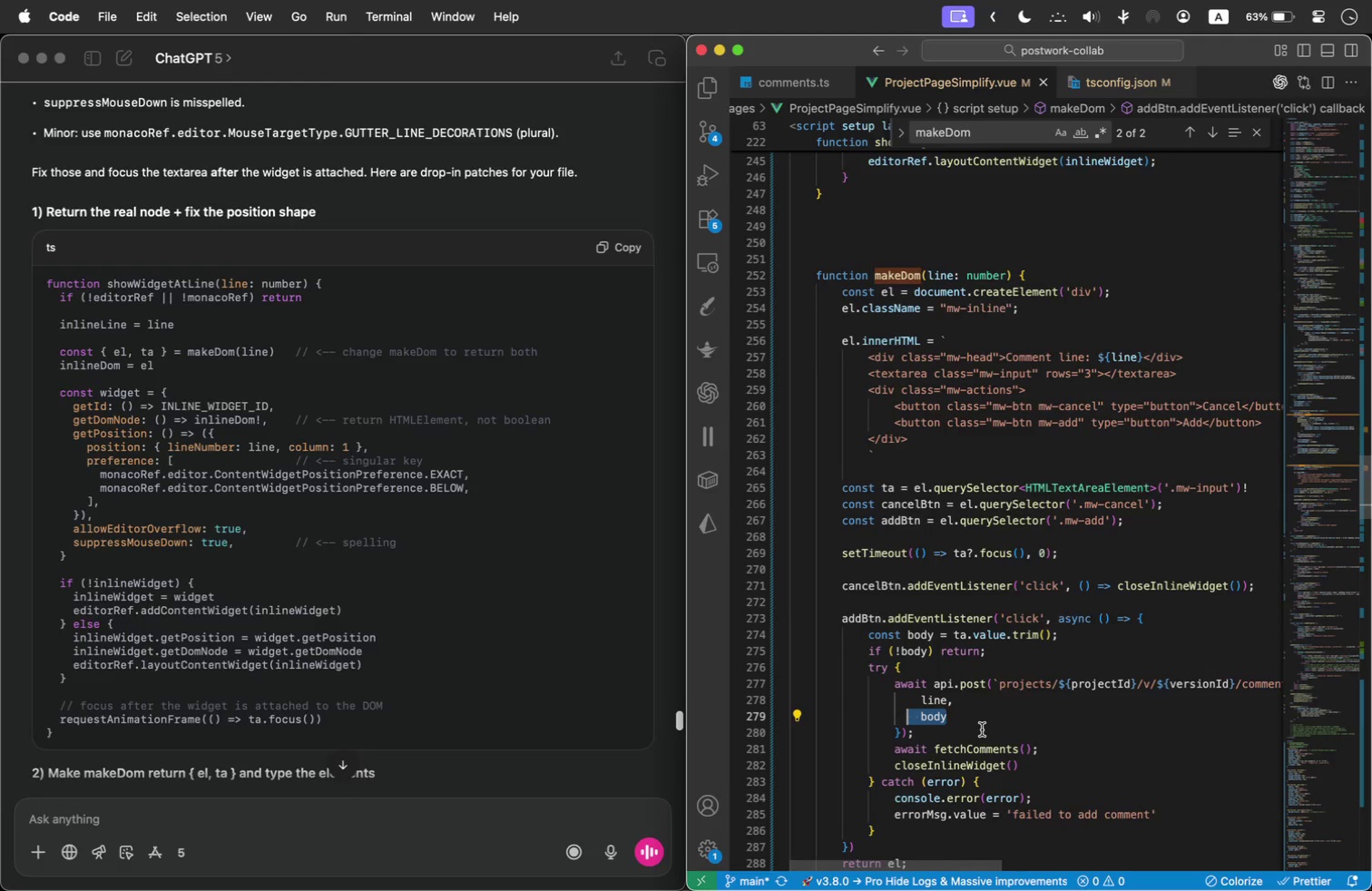 
left_click([992, 718])
 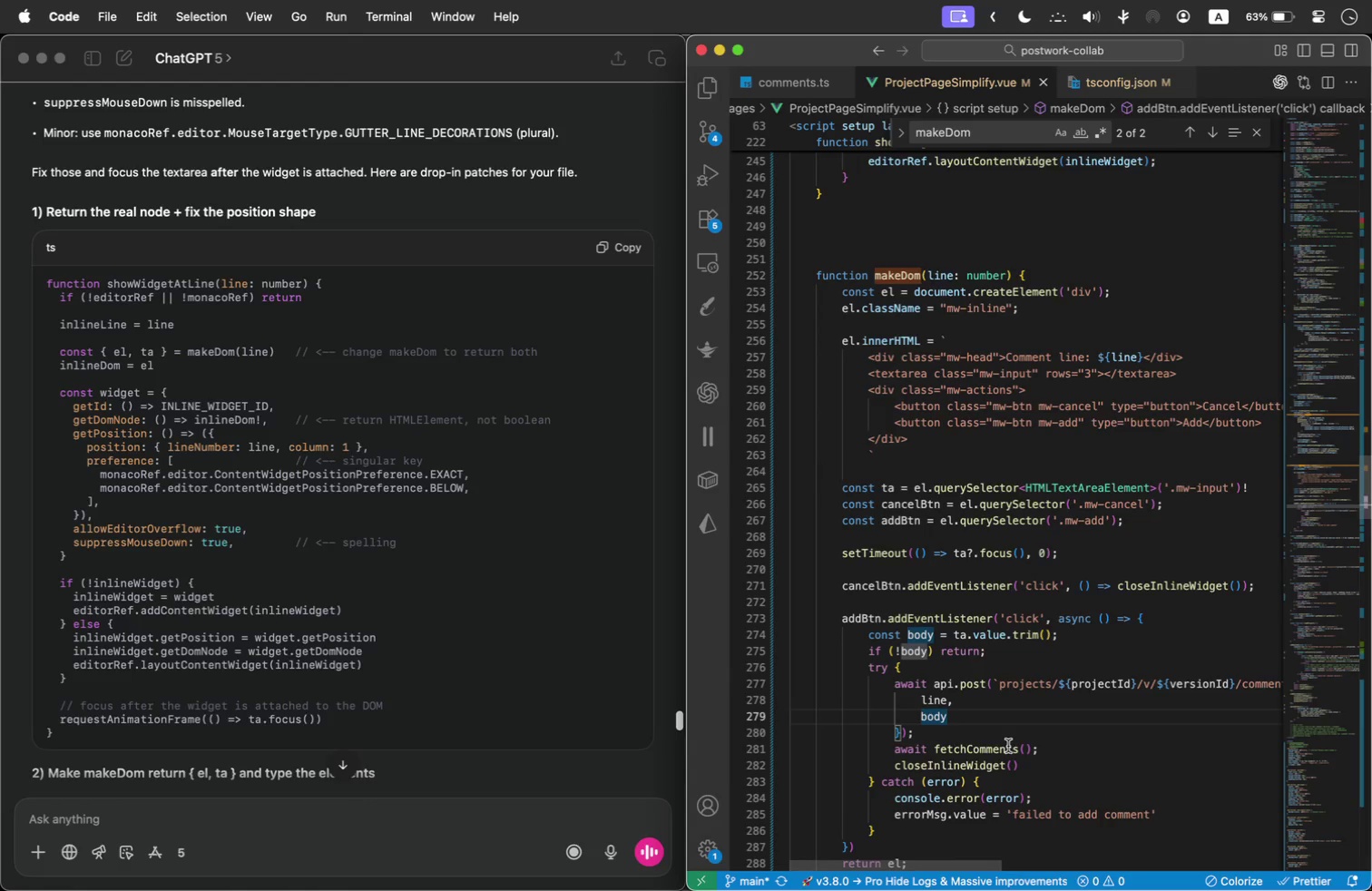 
mouse_move([984, 729])
 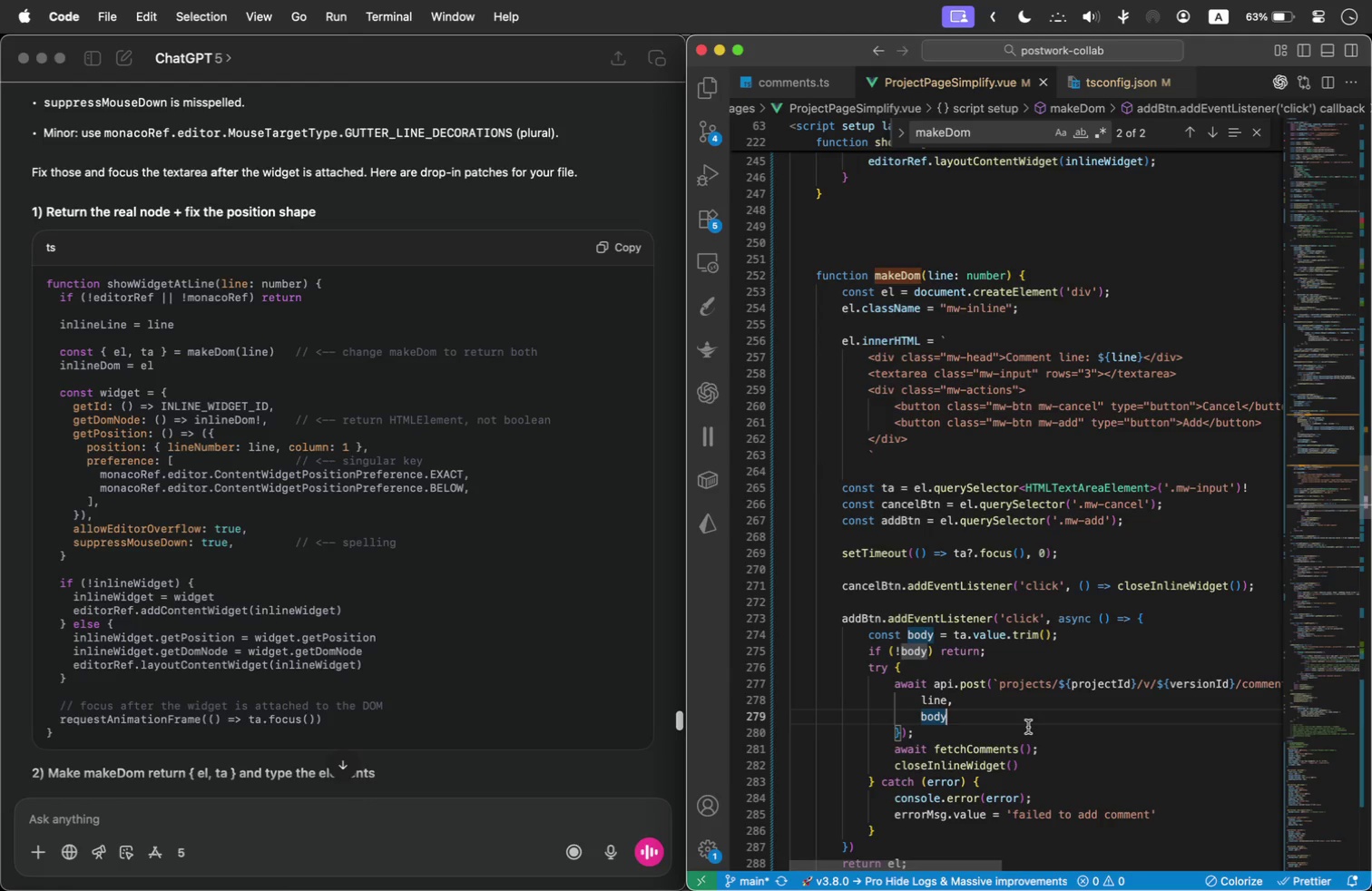 
wait(6.53)
 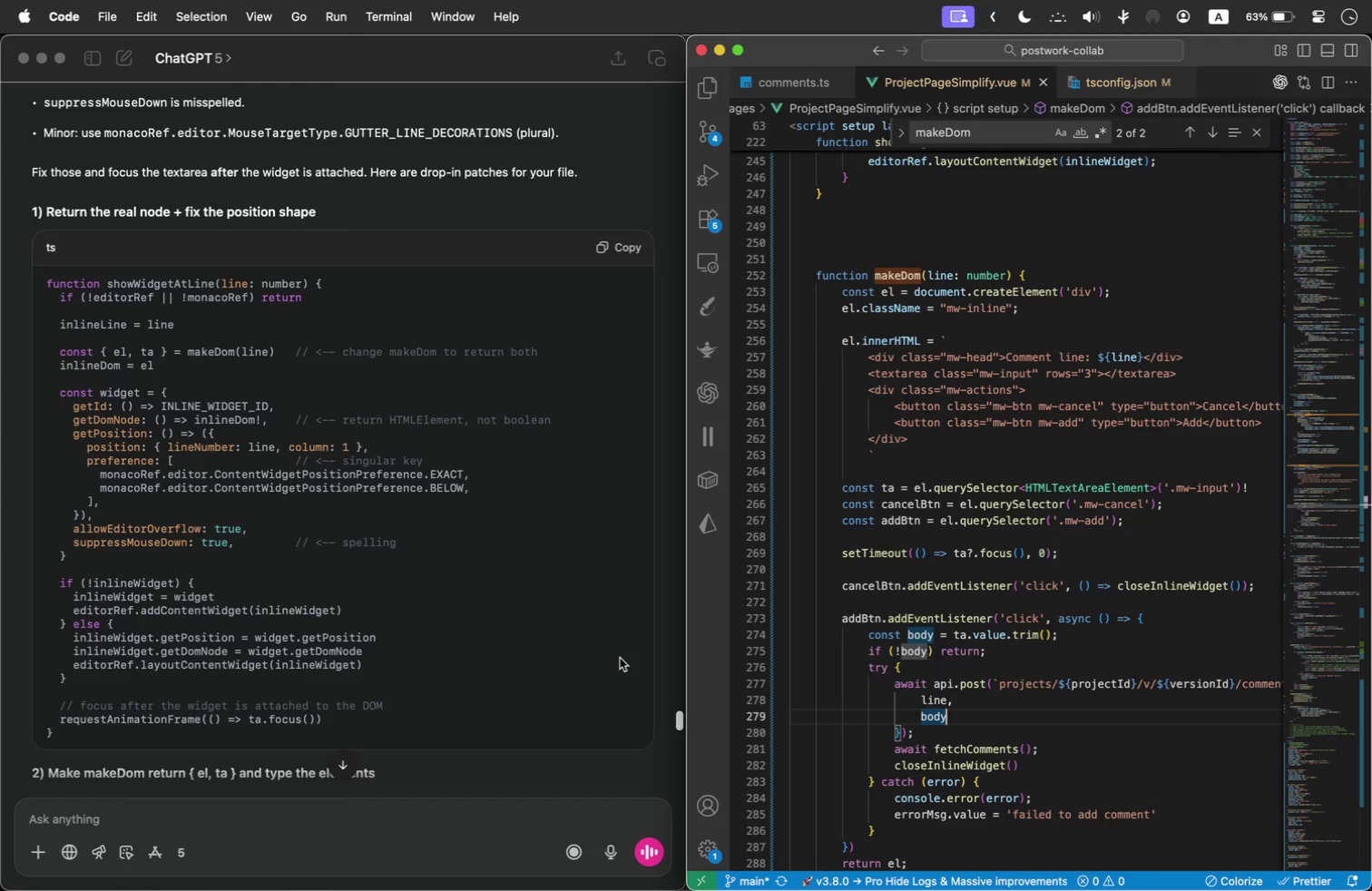 
left_click([1057, 751])
 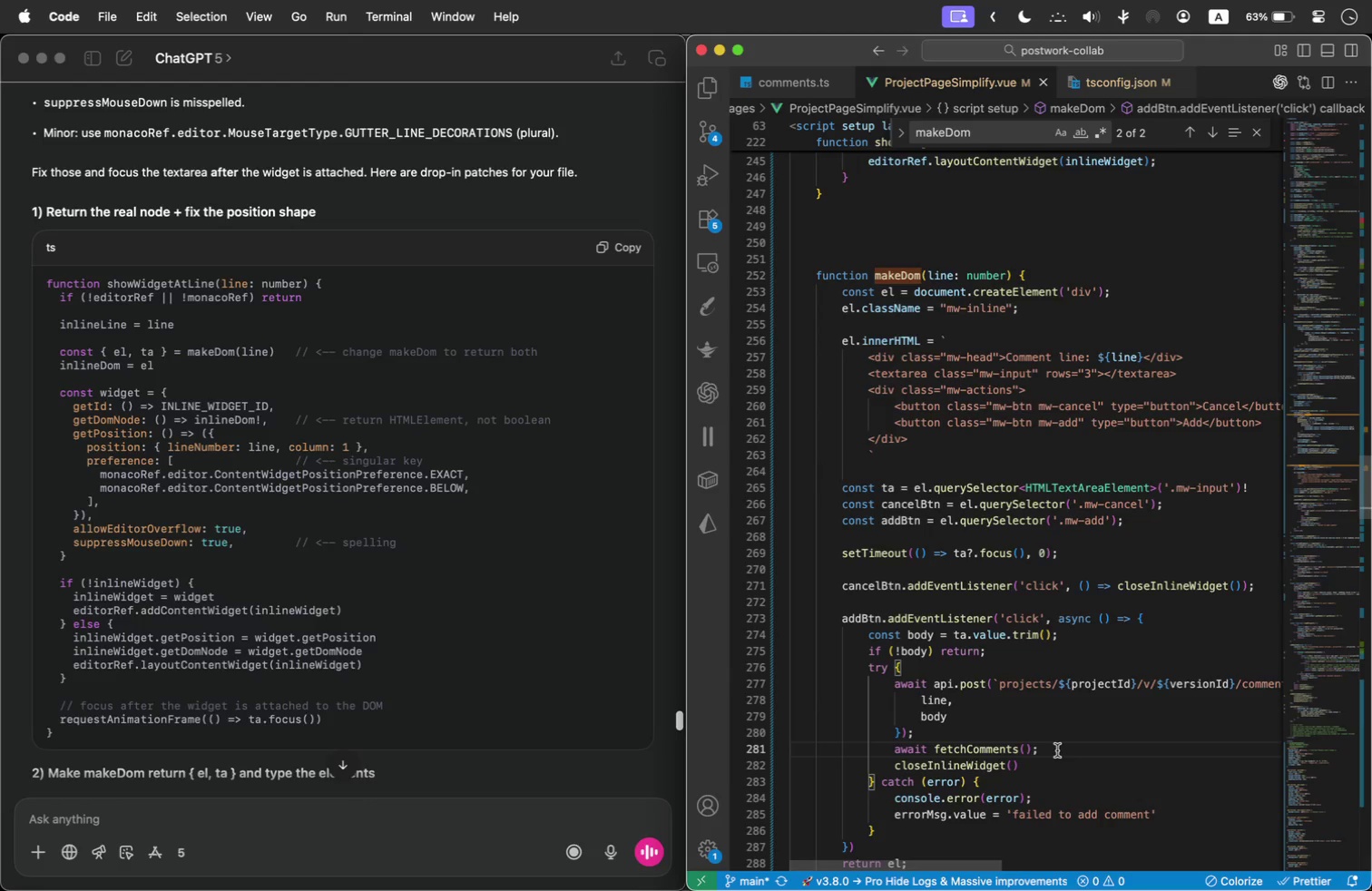 
wait(9.5)
 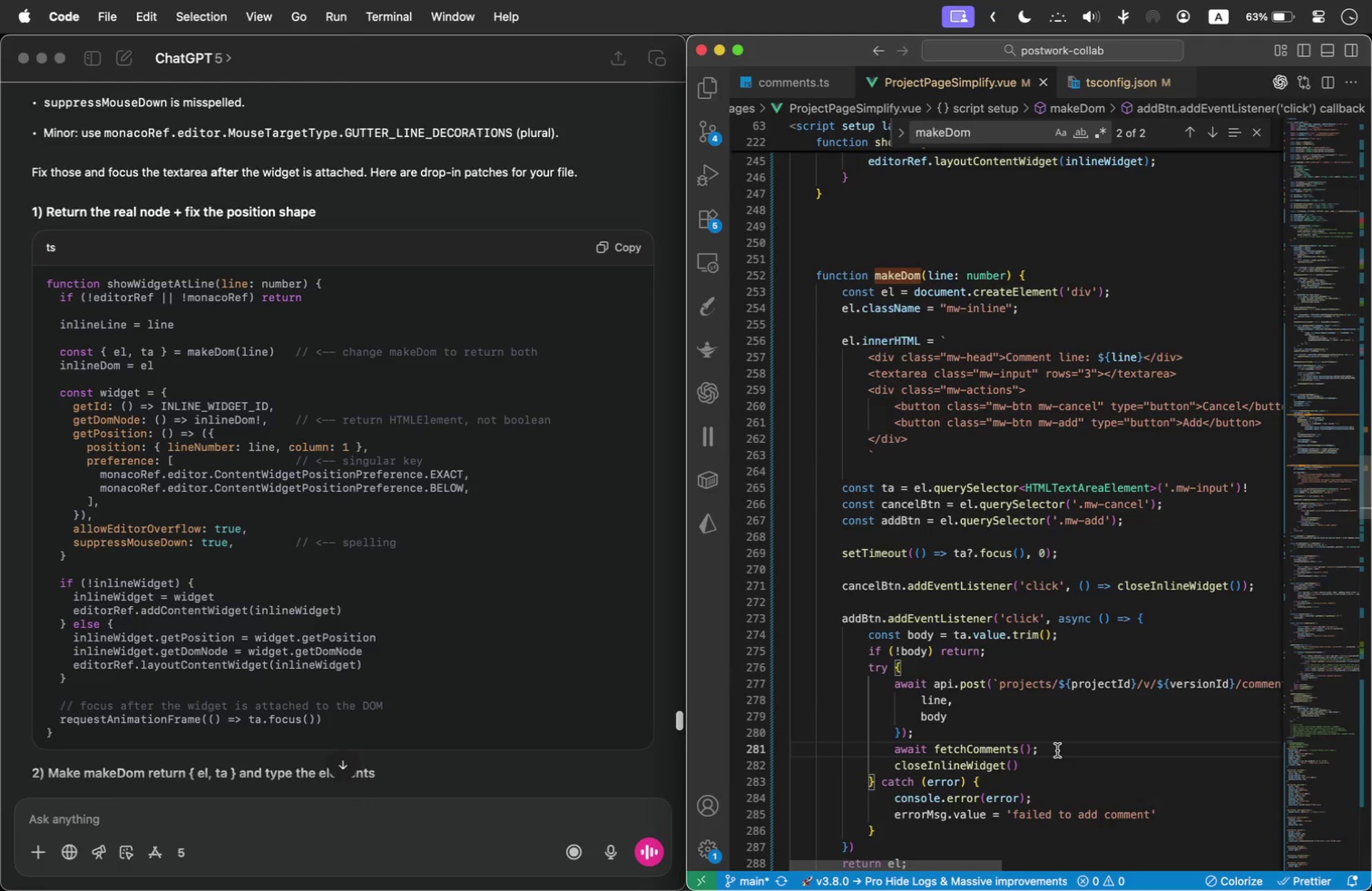 
key(Enter)
 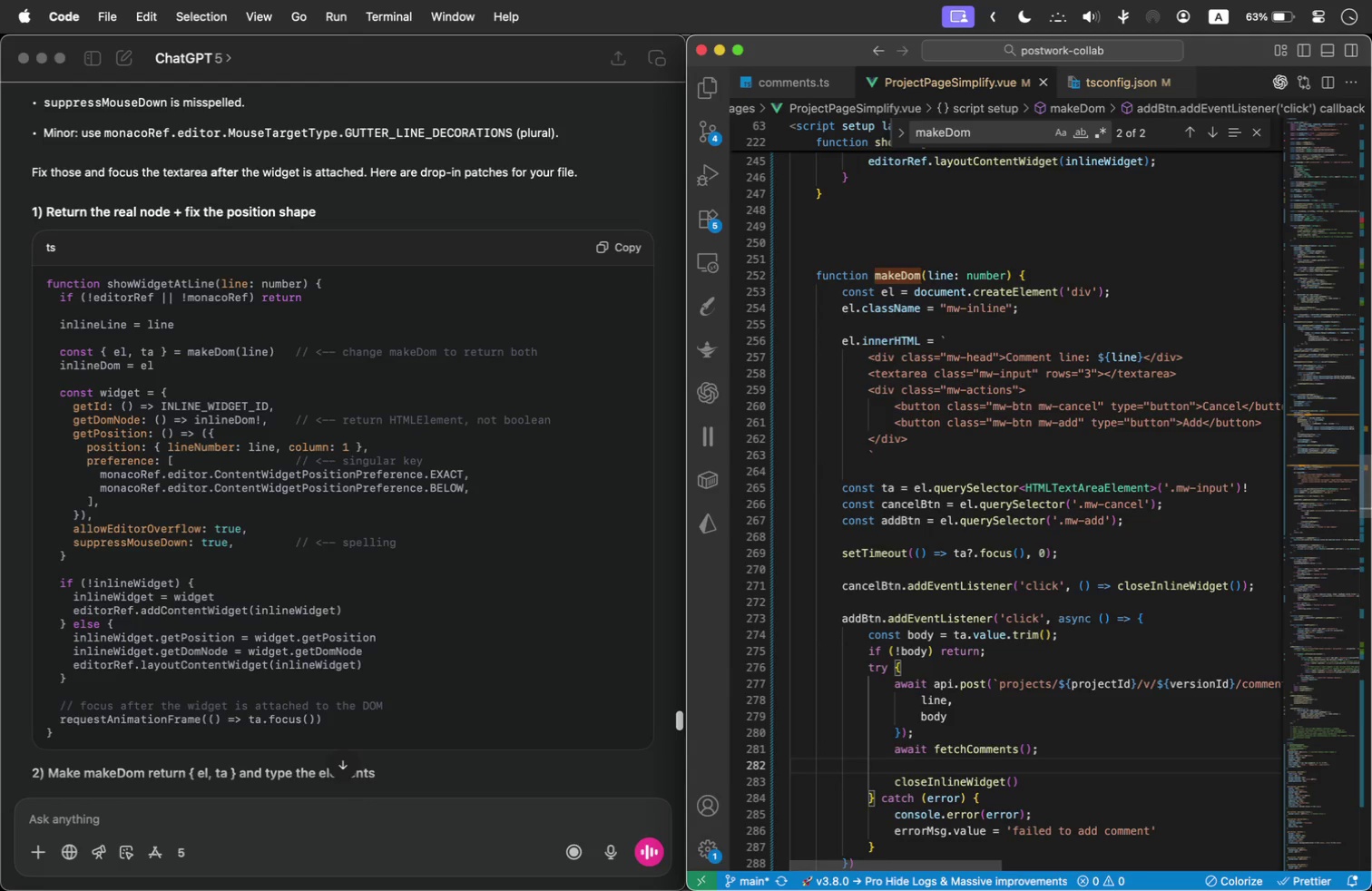 
wait(9.68)
 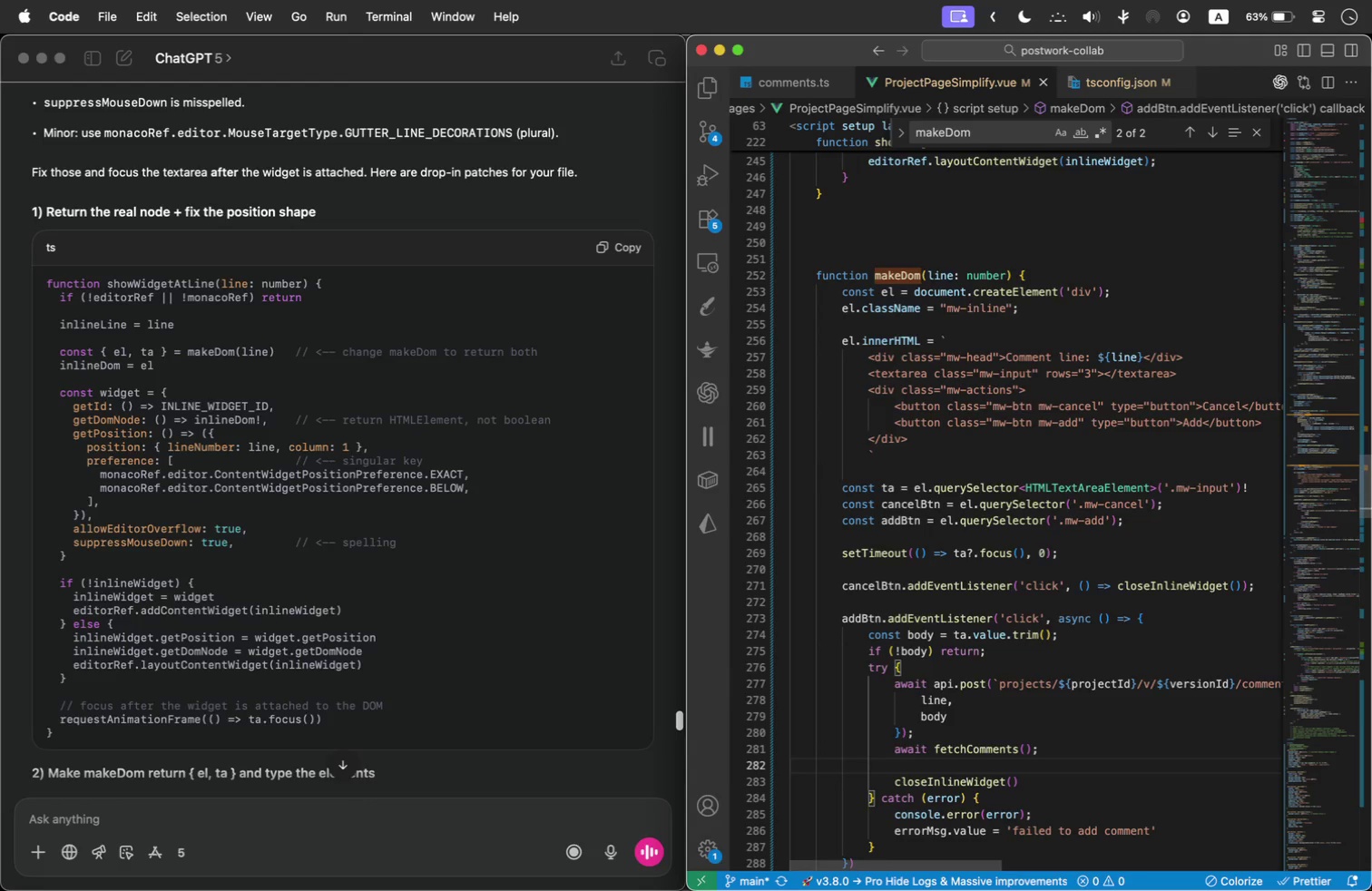 
type(ed)
 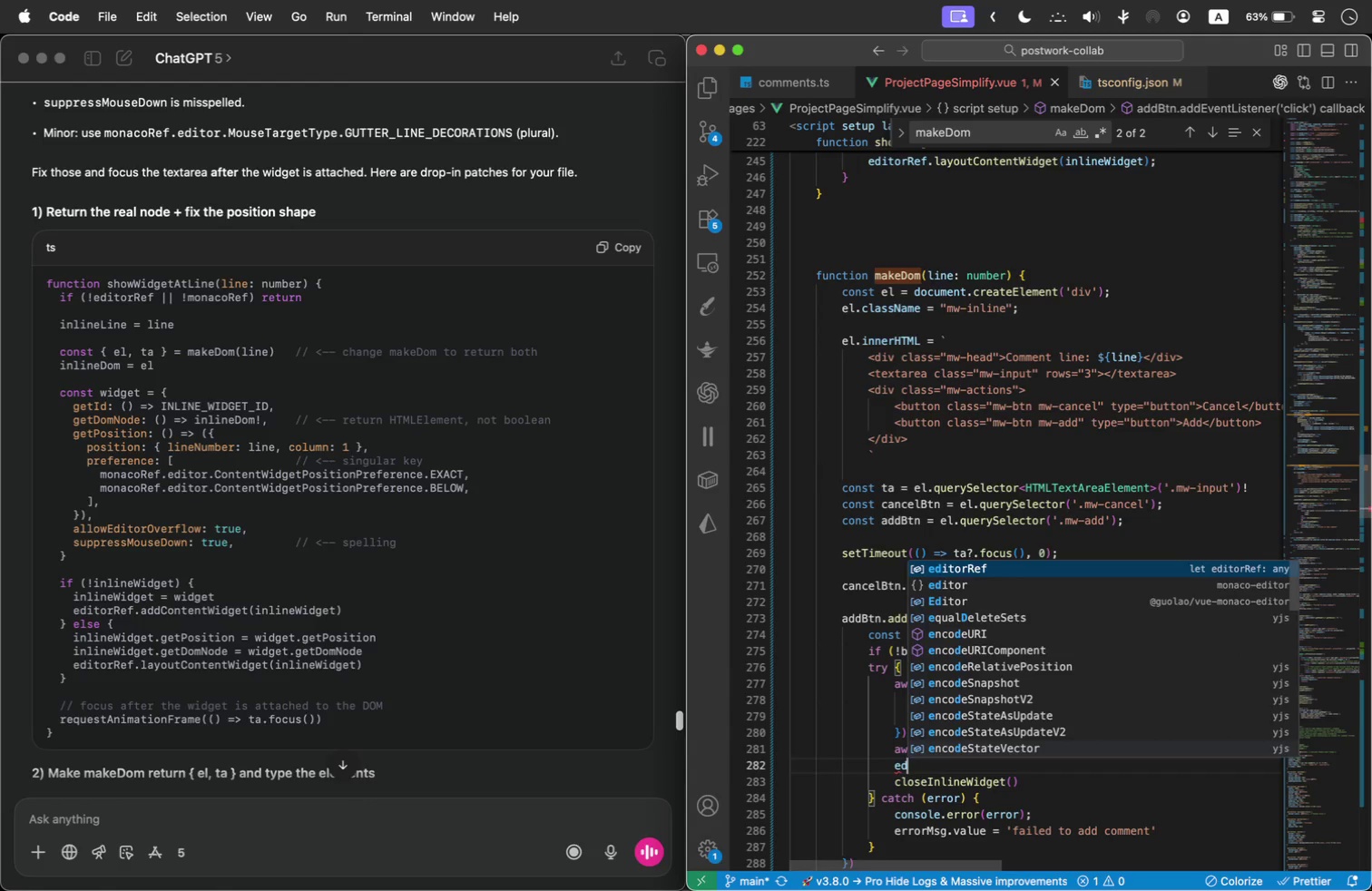 
key(Enter)
 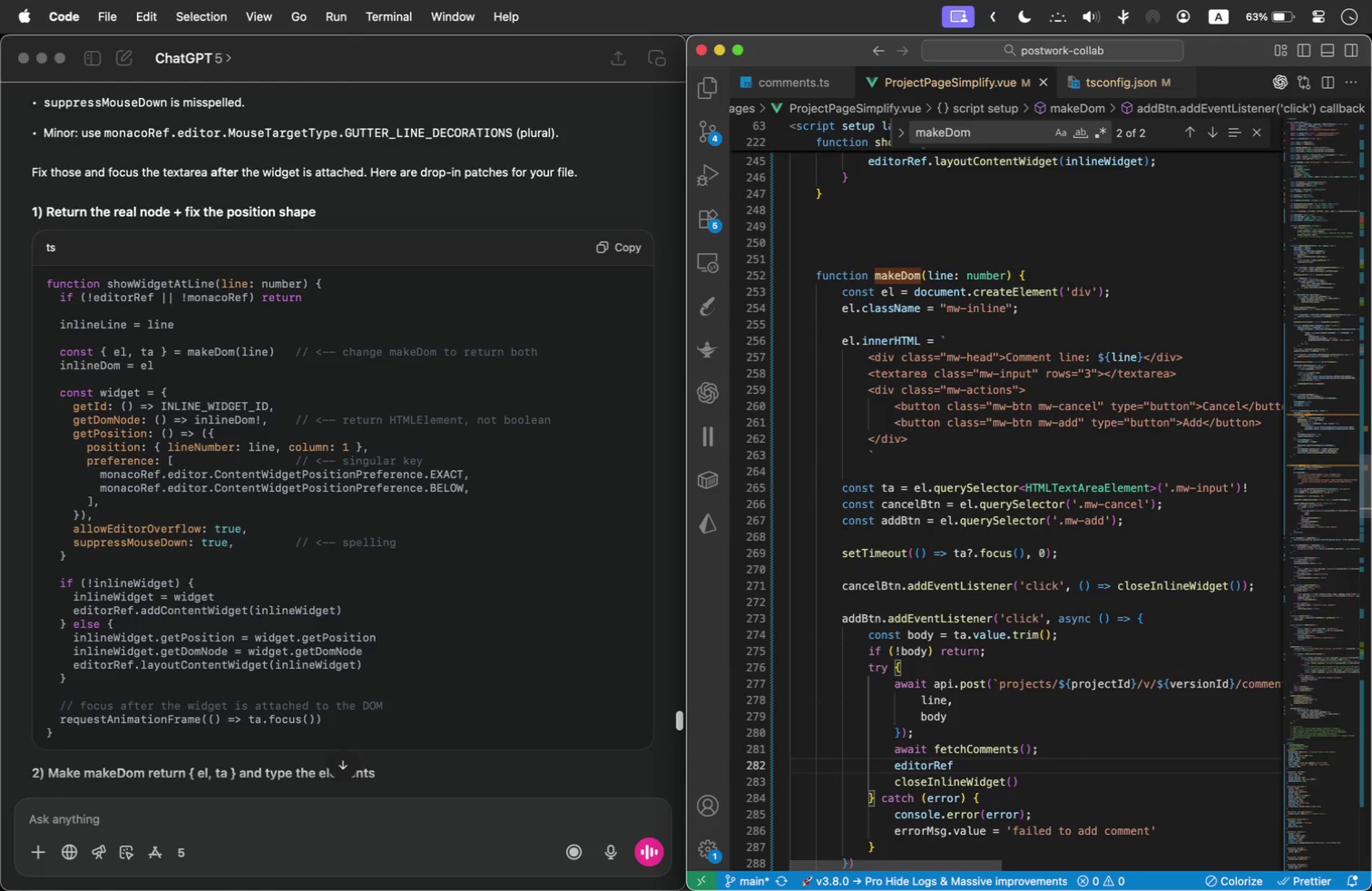 
key(Shift+Slash)
 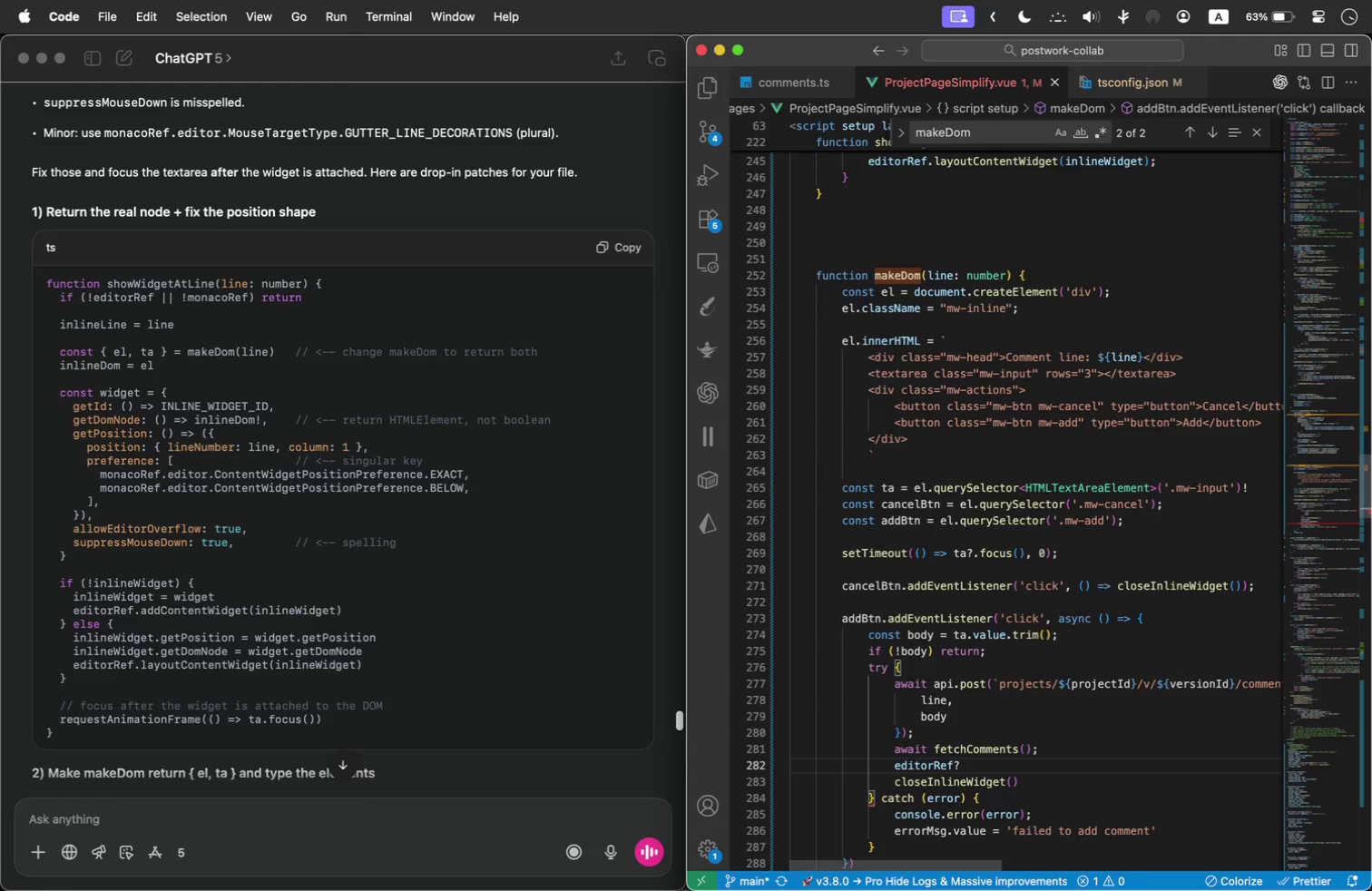 
key(Period)
 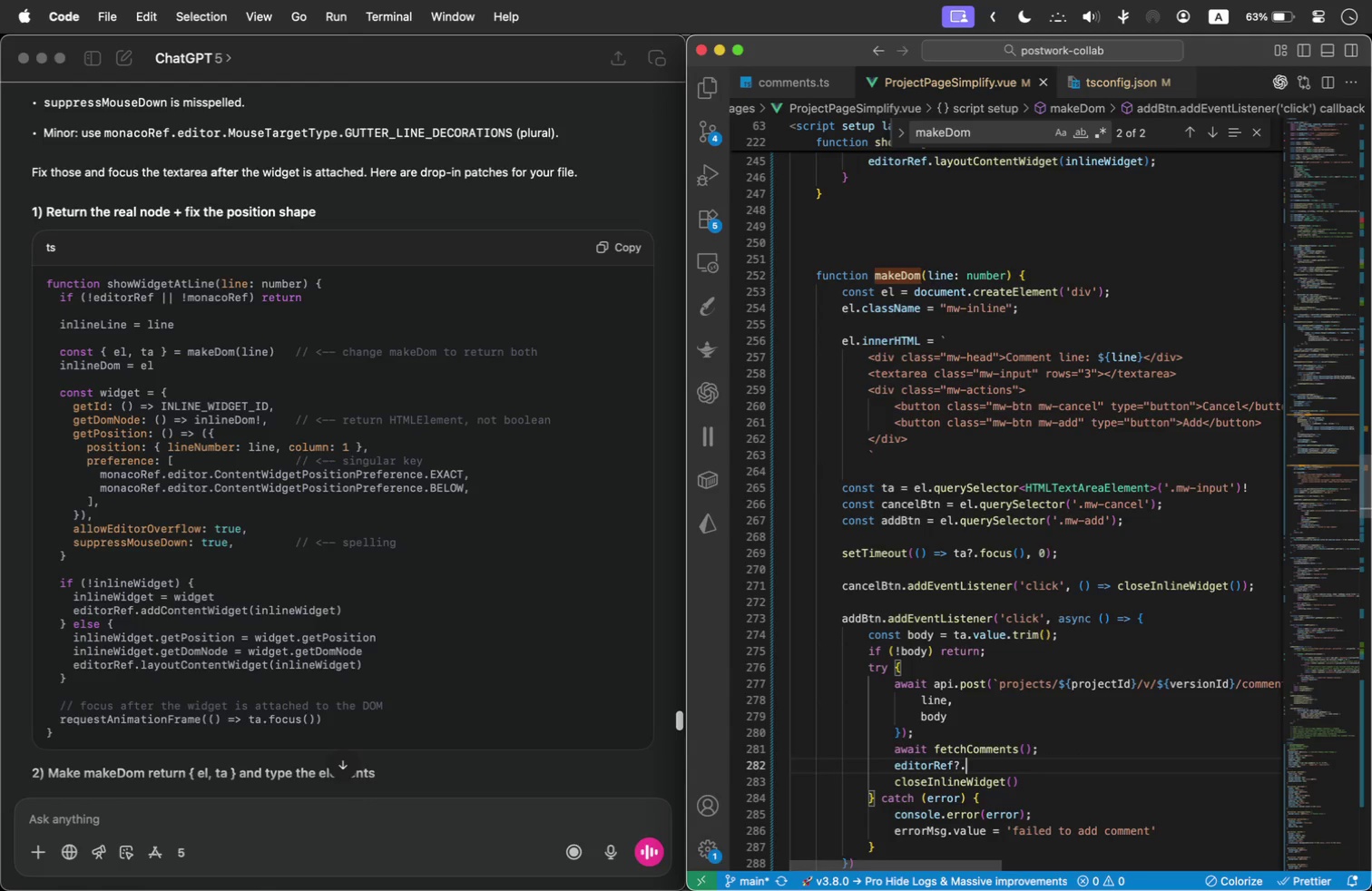 
key(Meta+Tab)
 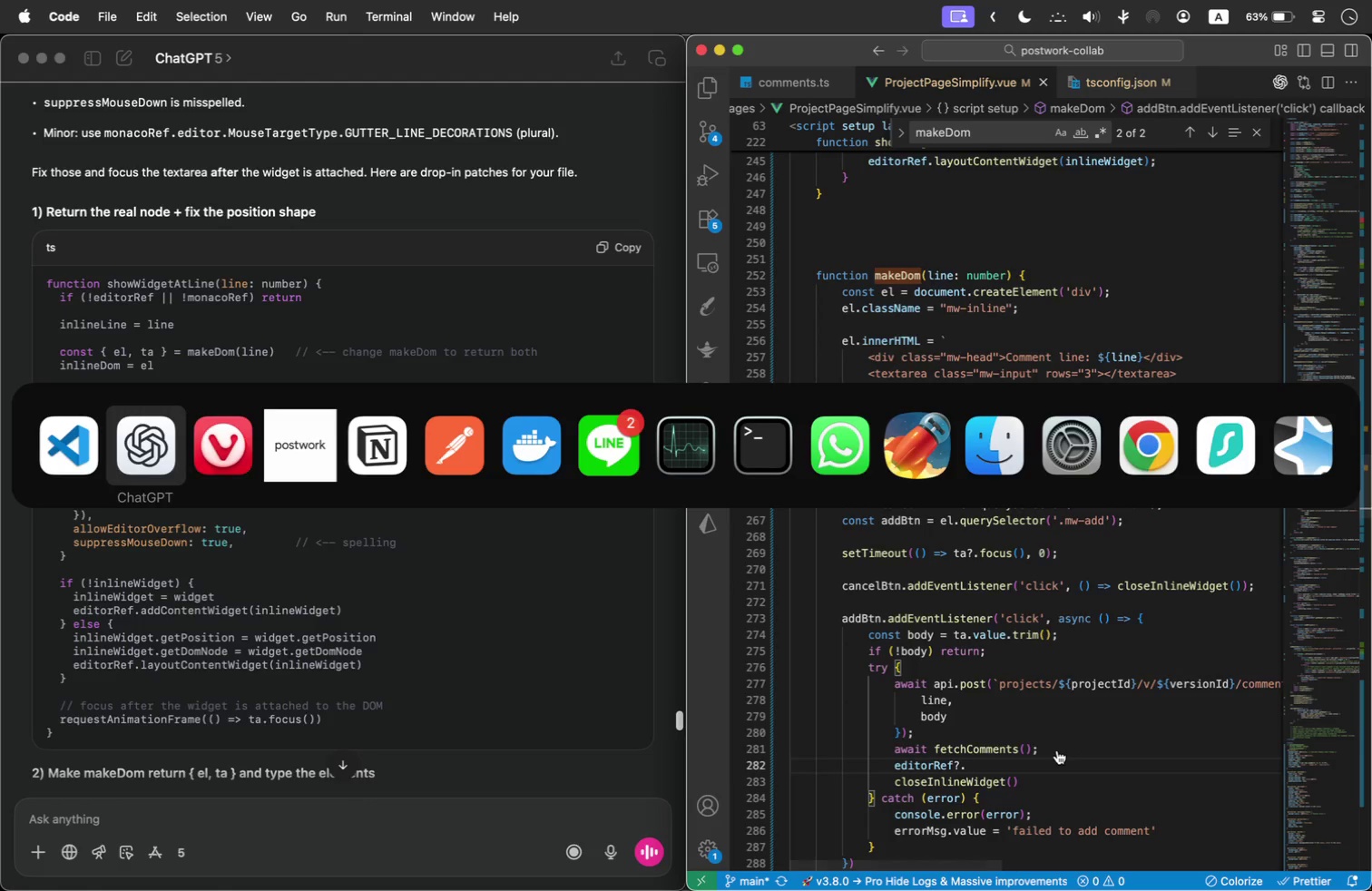 
key(Meta+Tab)
 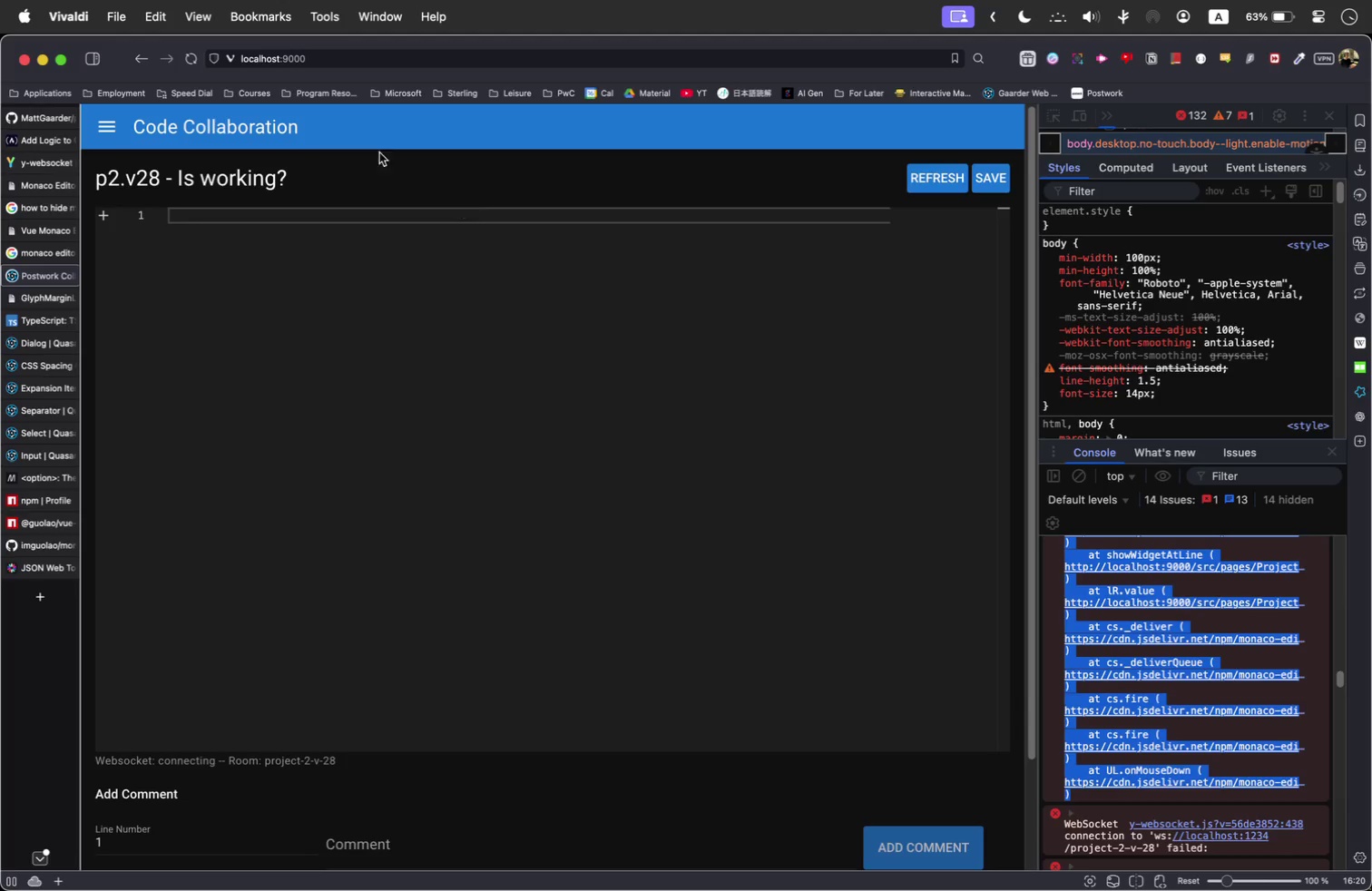 
left_click([440, 184])
 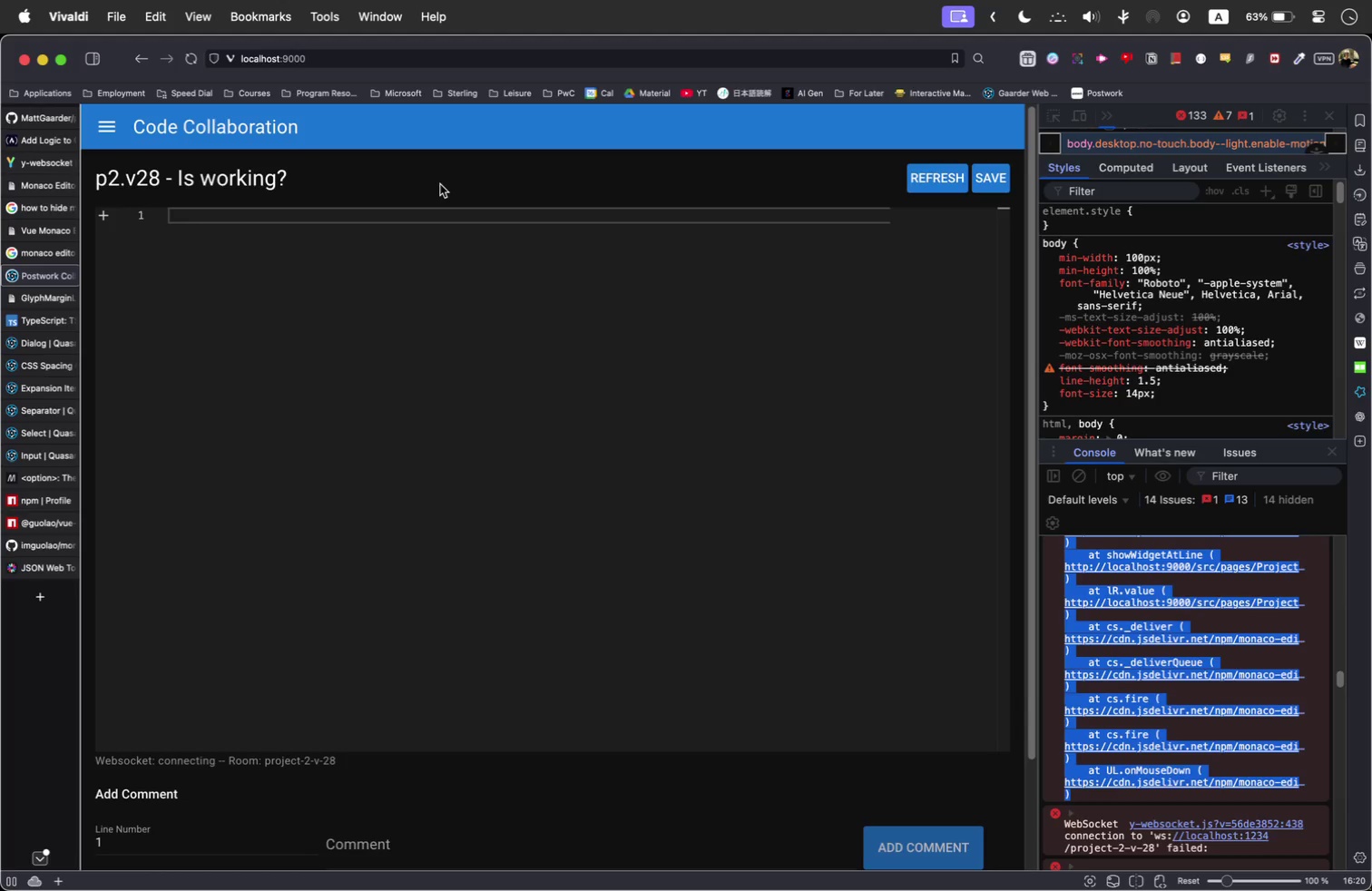 
key(Meta+T)
 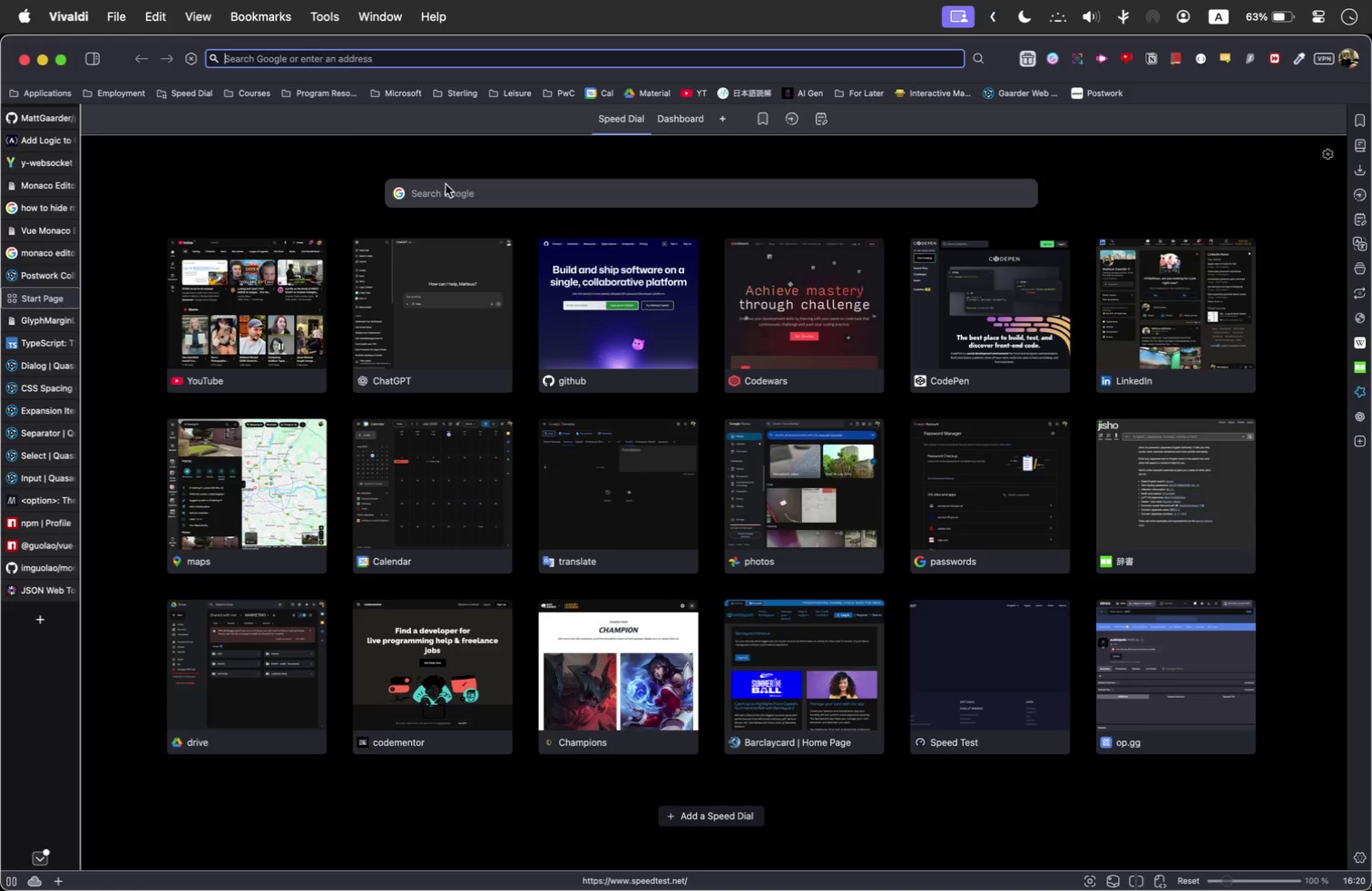 
type(revealLine monaco editor)
 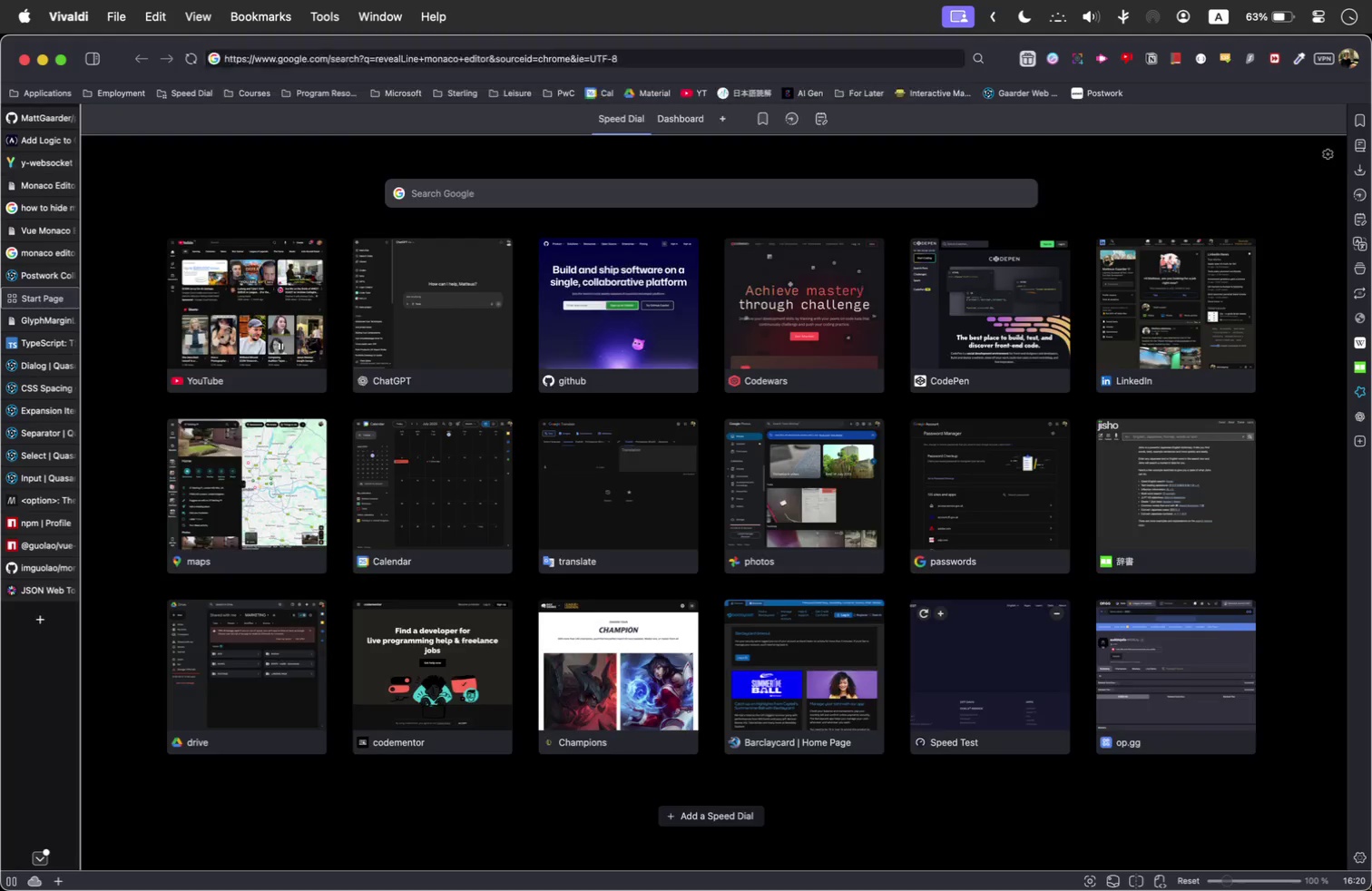 
key(Enter)
 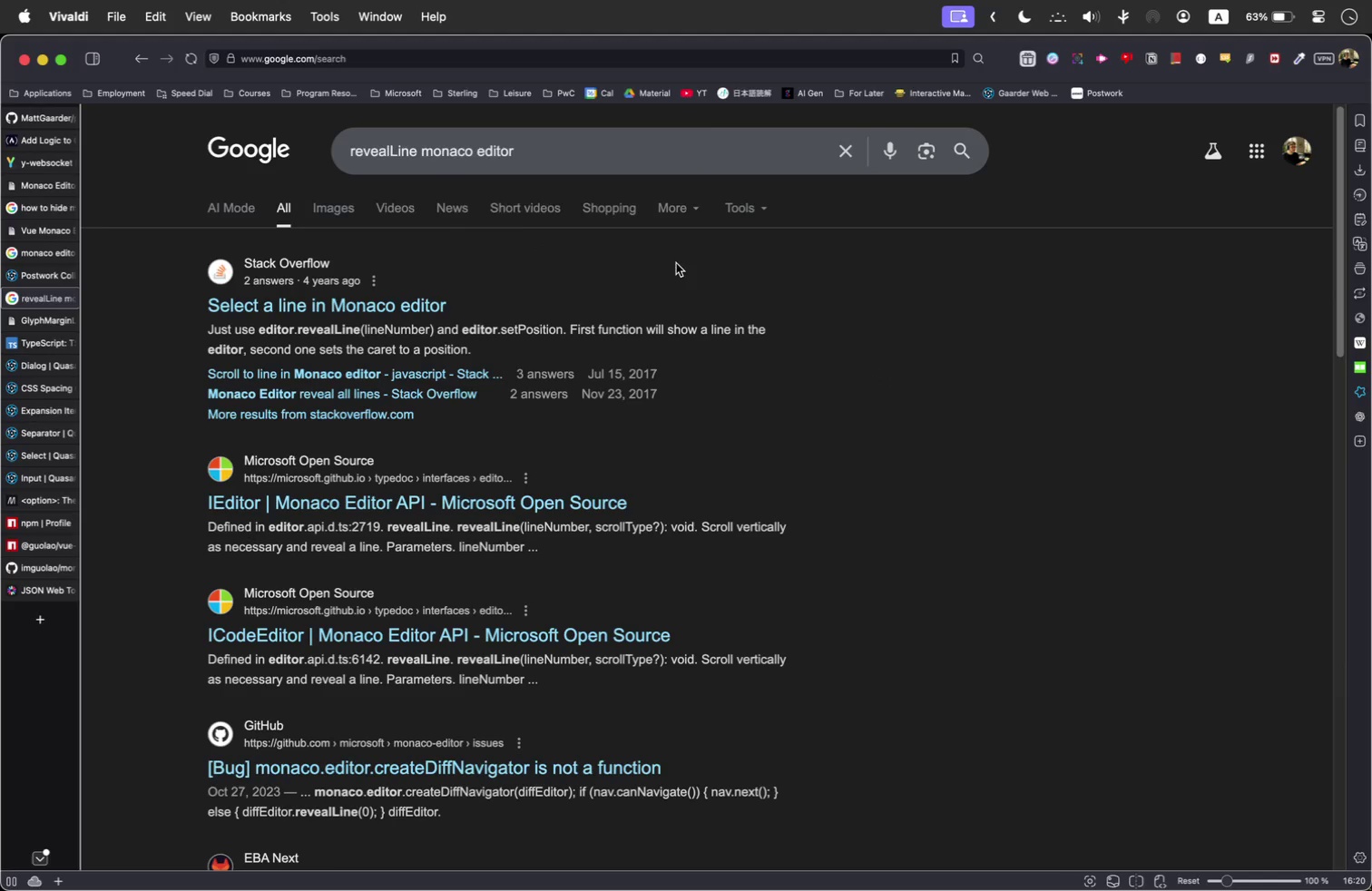 
wait(9.86)
 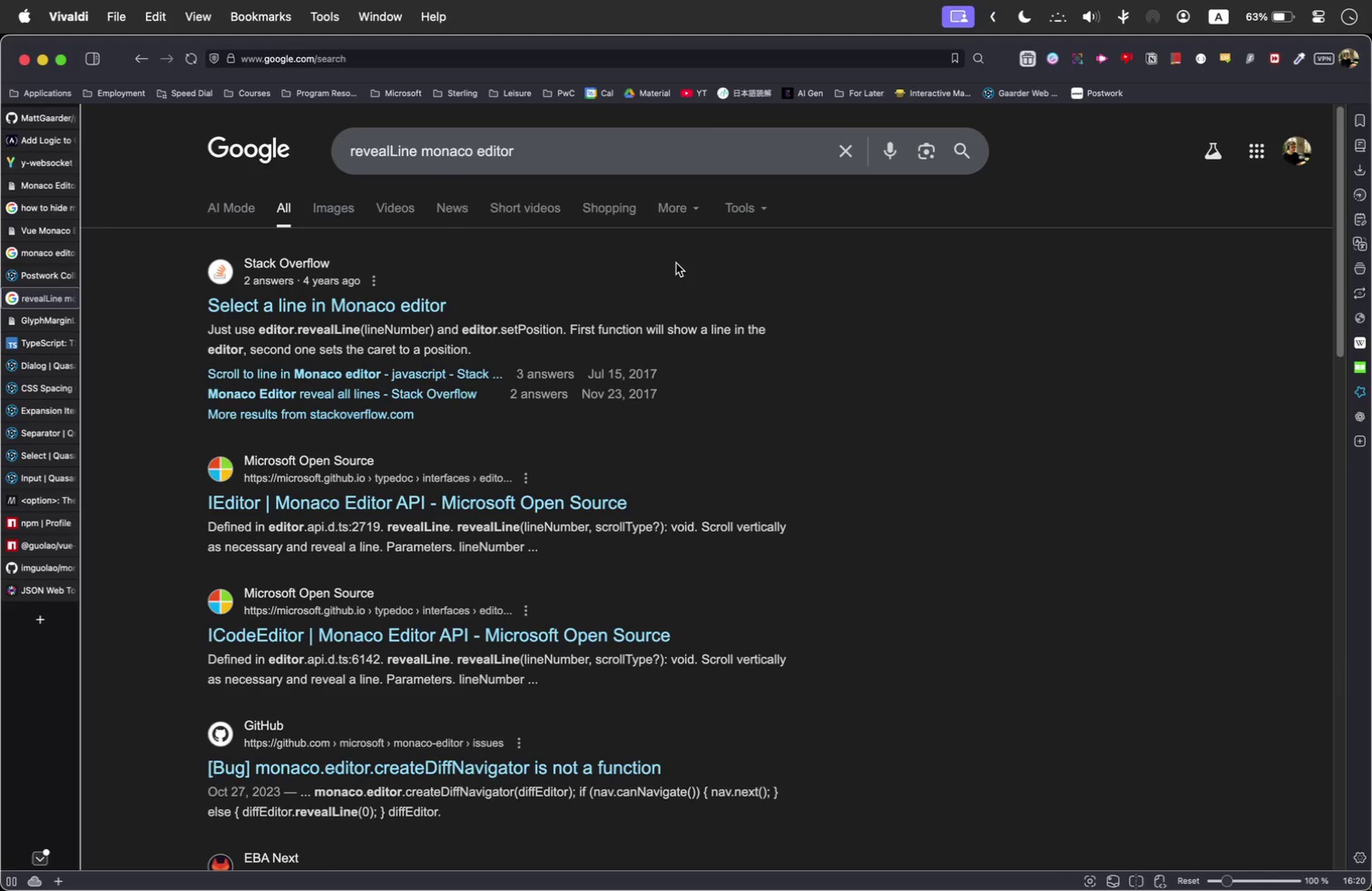 
scroll: coordinate [505, 501], scroll_direction: none, amount: 0.0
 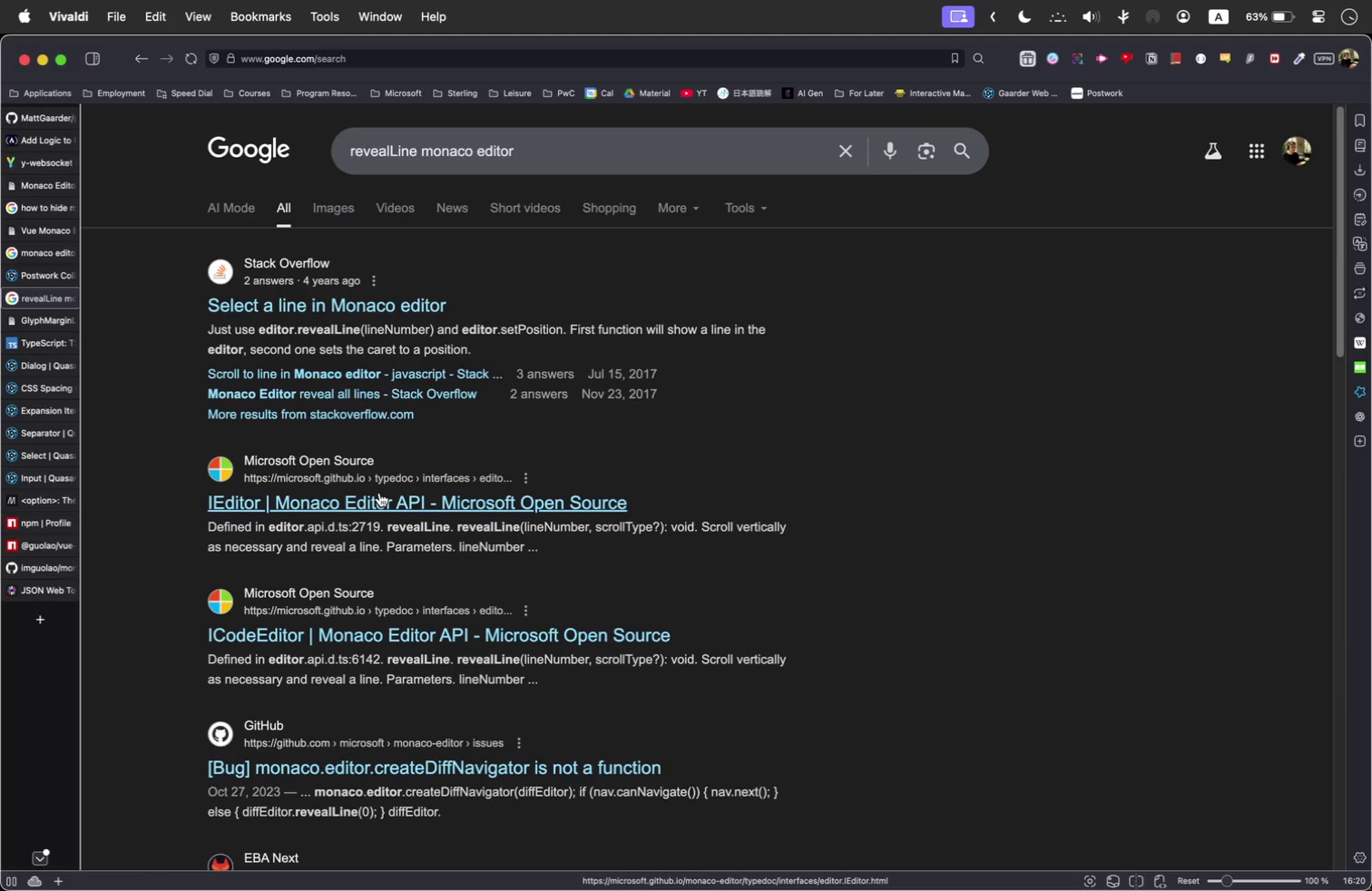 
left_click([379, 493])
 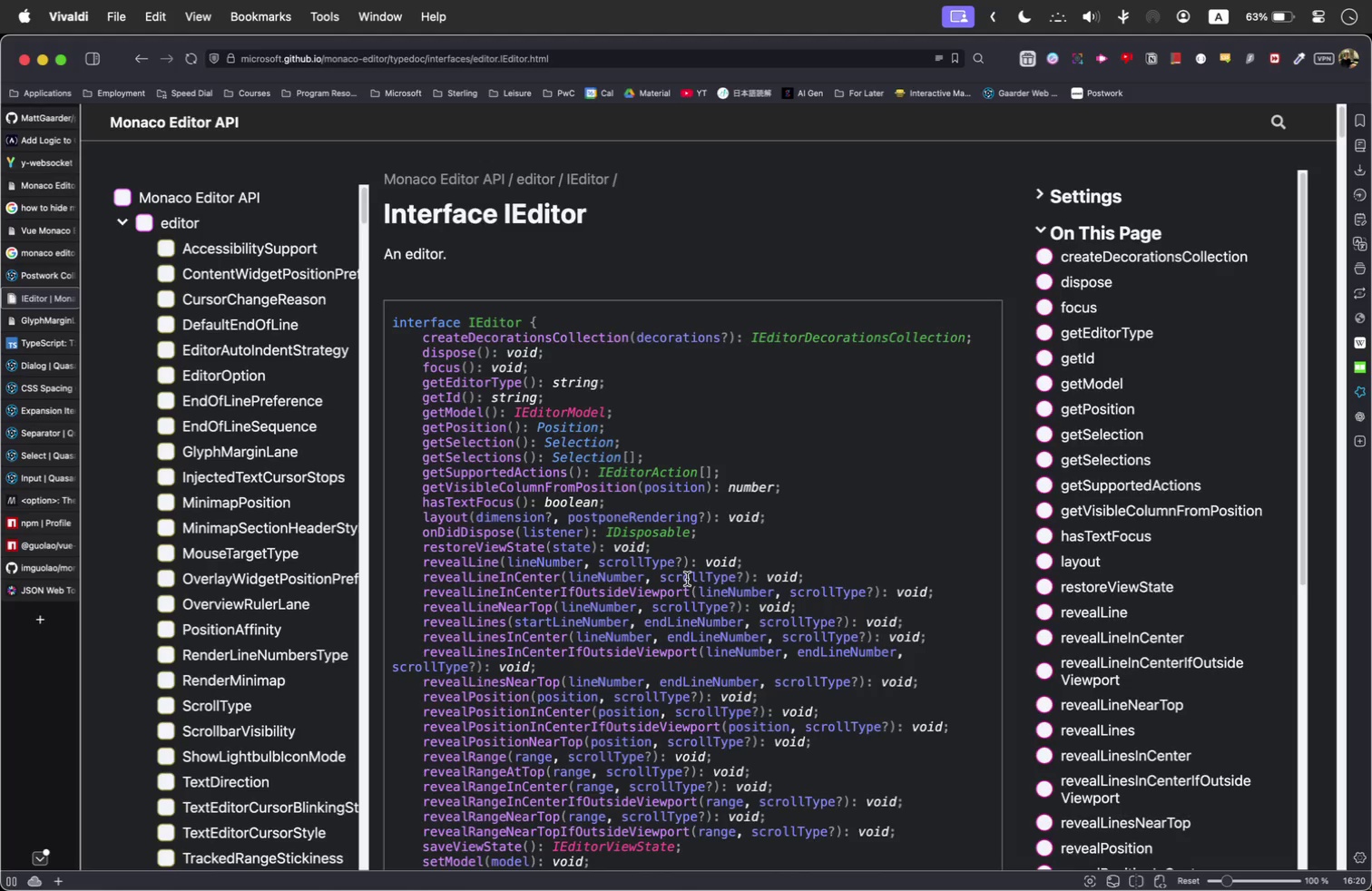 
wait(9.13)
 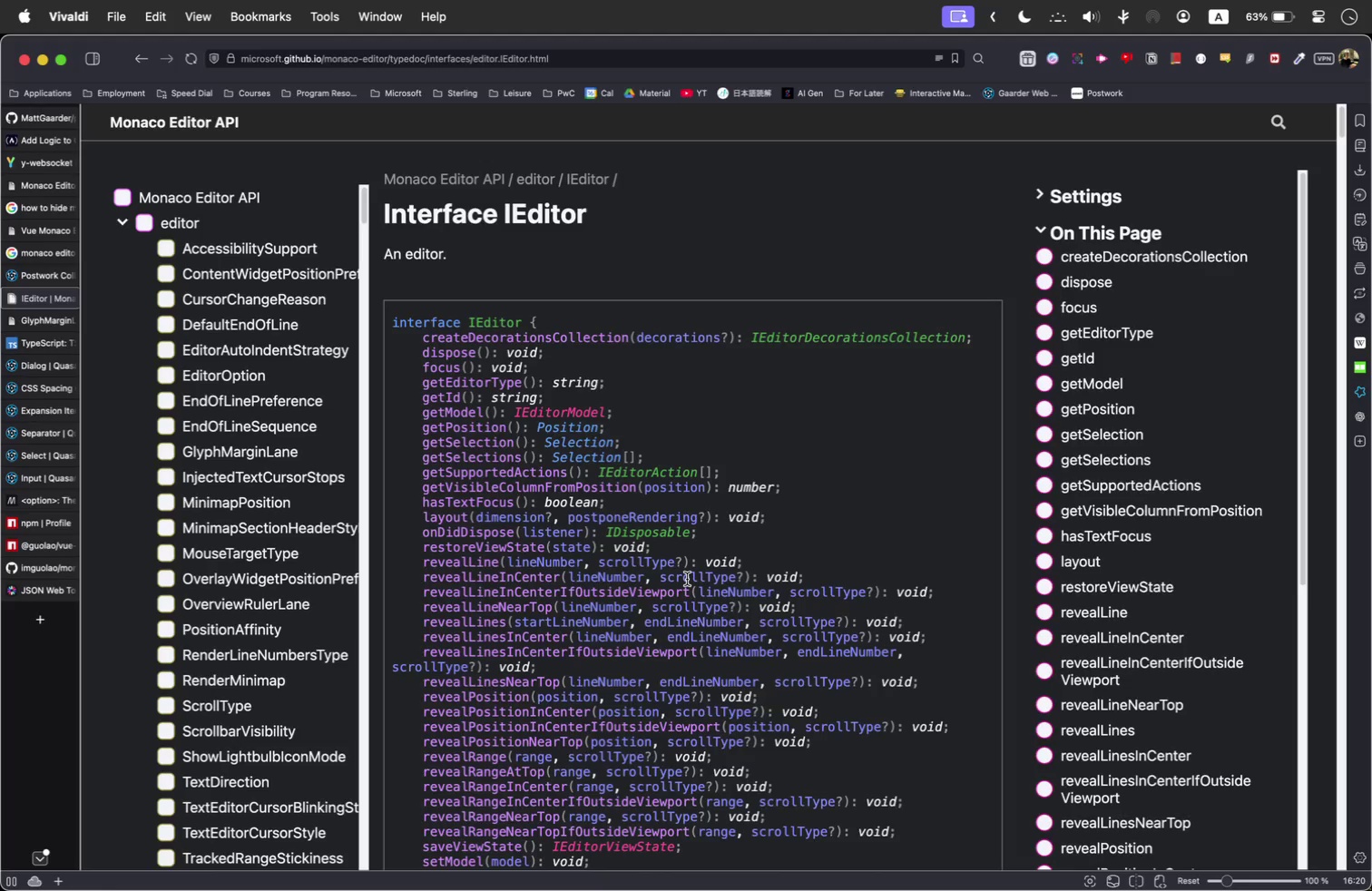 
key(Meta+Tab)
 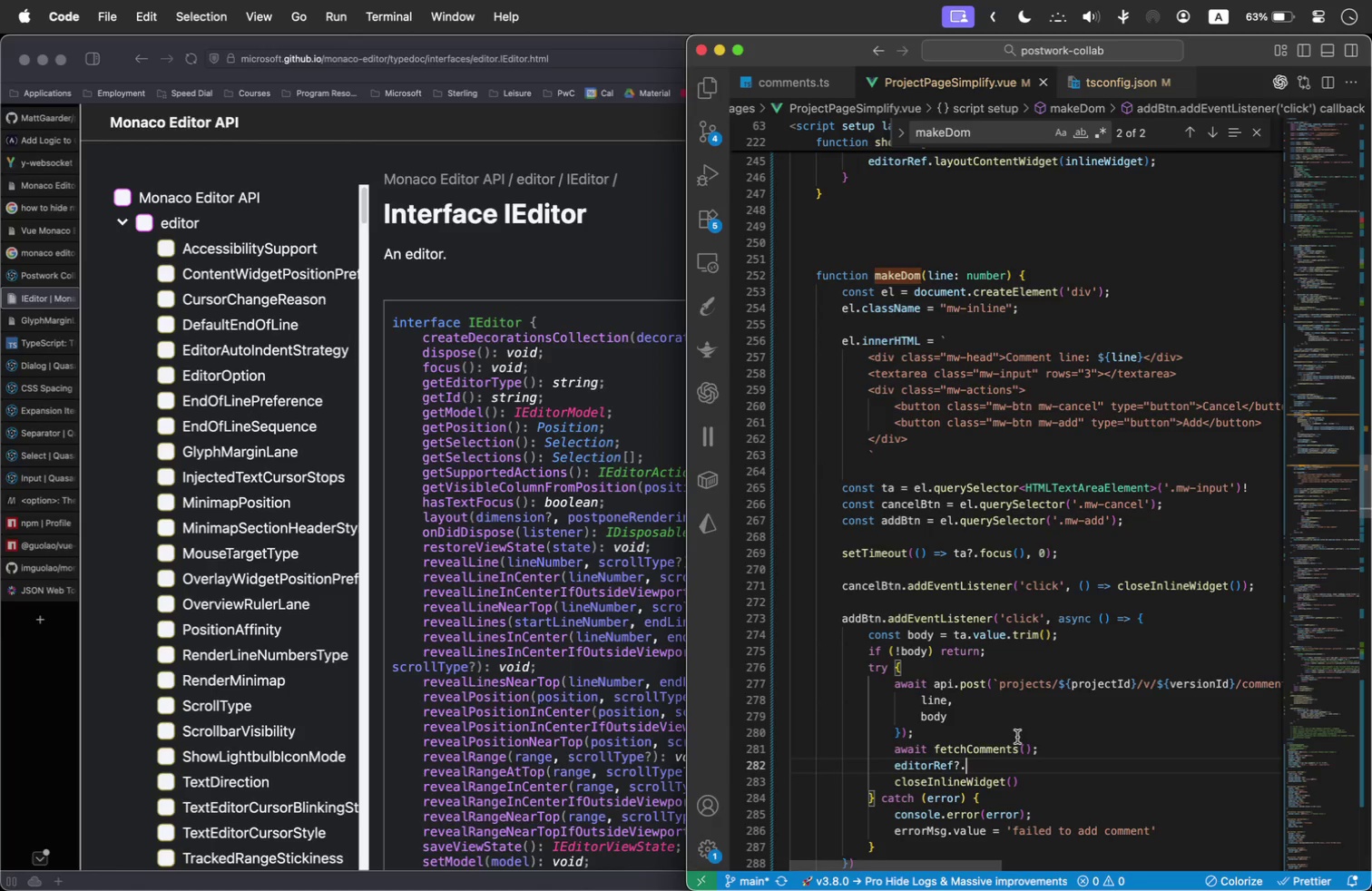 
type(revealLineIncenter()
 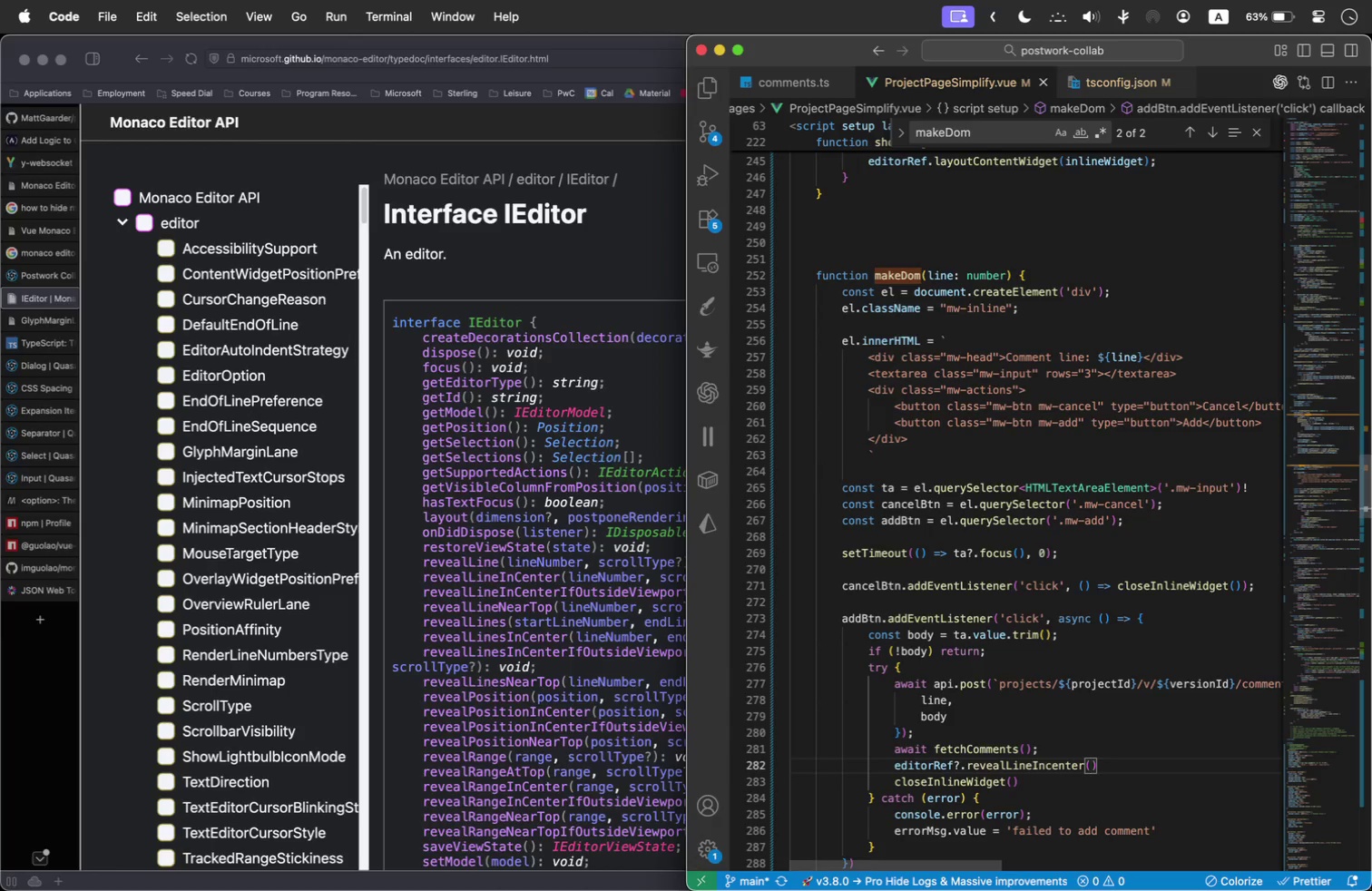 
key(ArrowLeft)
 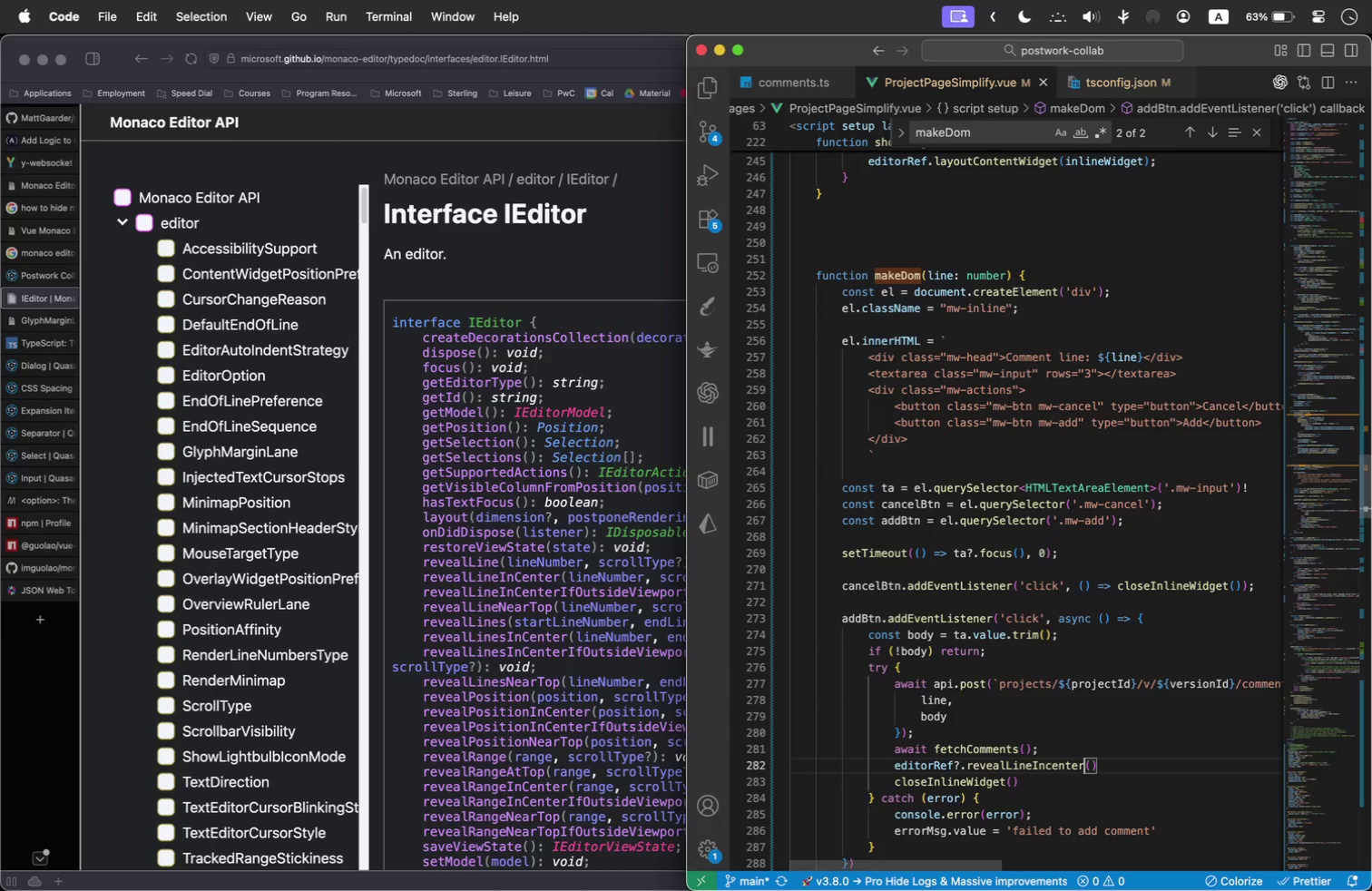 
key(ArrowLeft)
 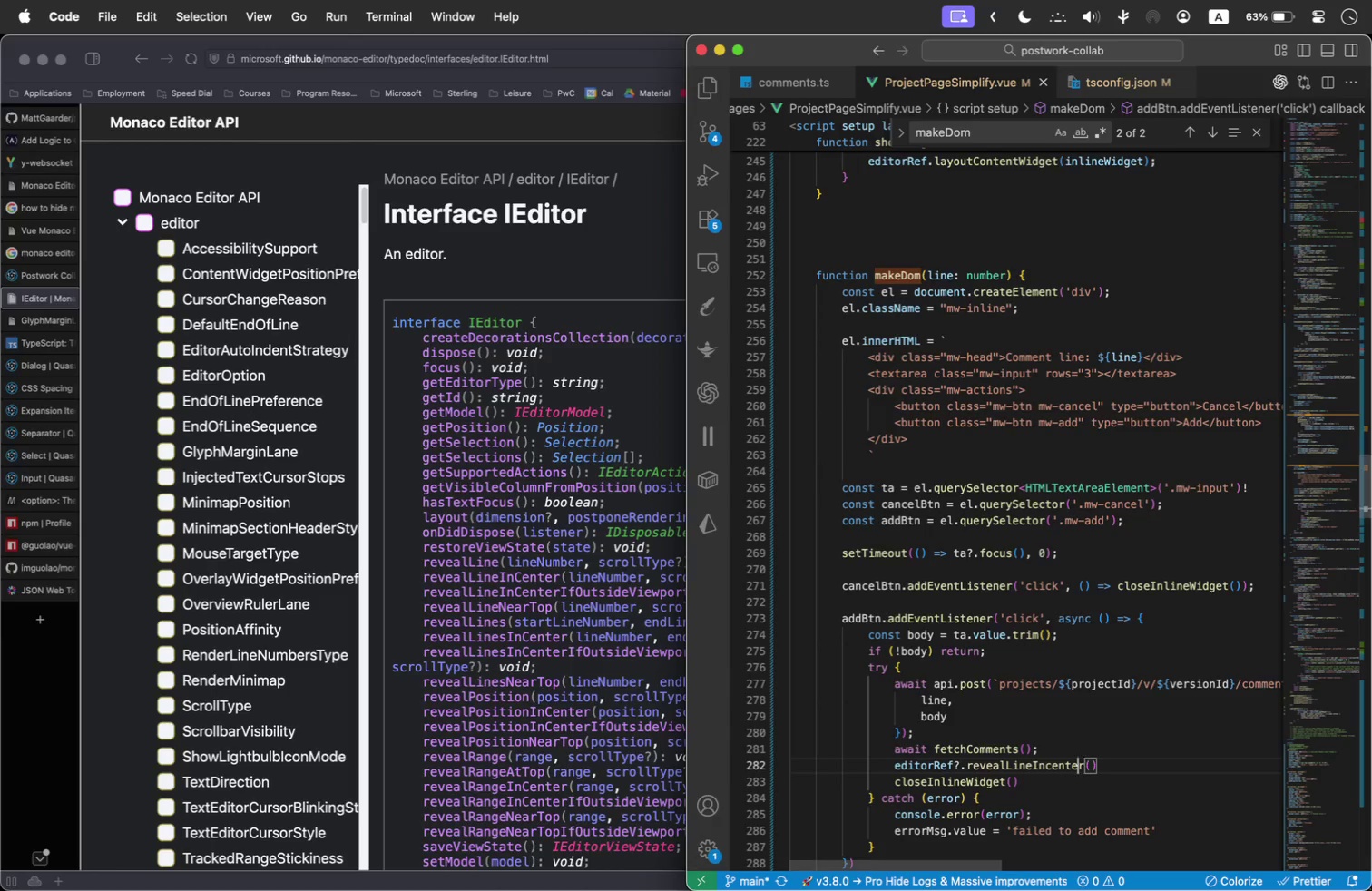 
key(ArrowLeft)
 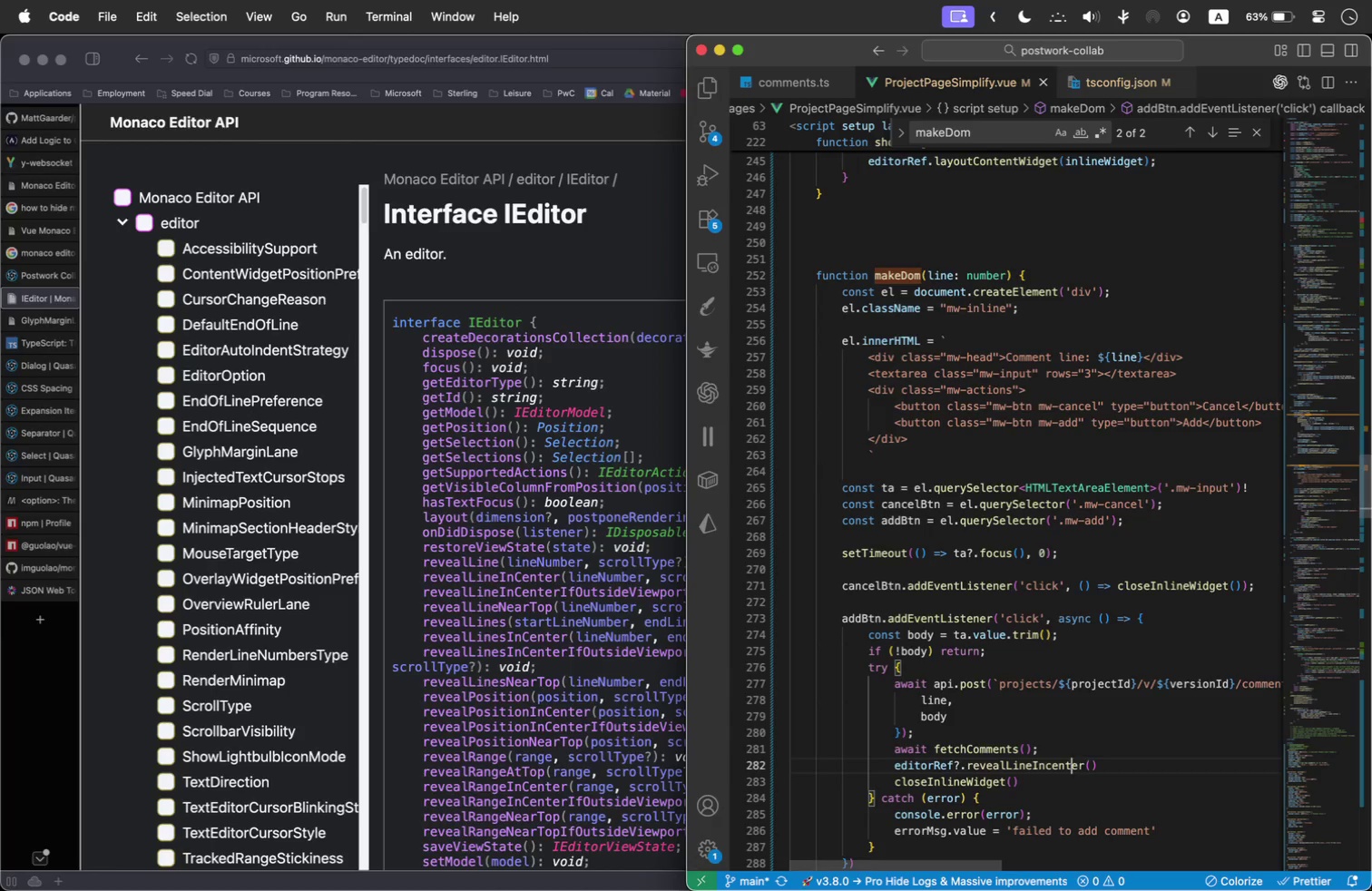 
key(ArrowLeft)
 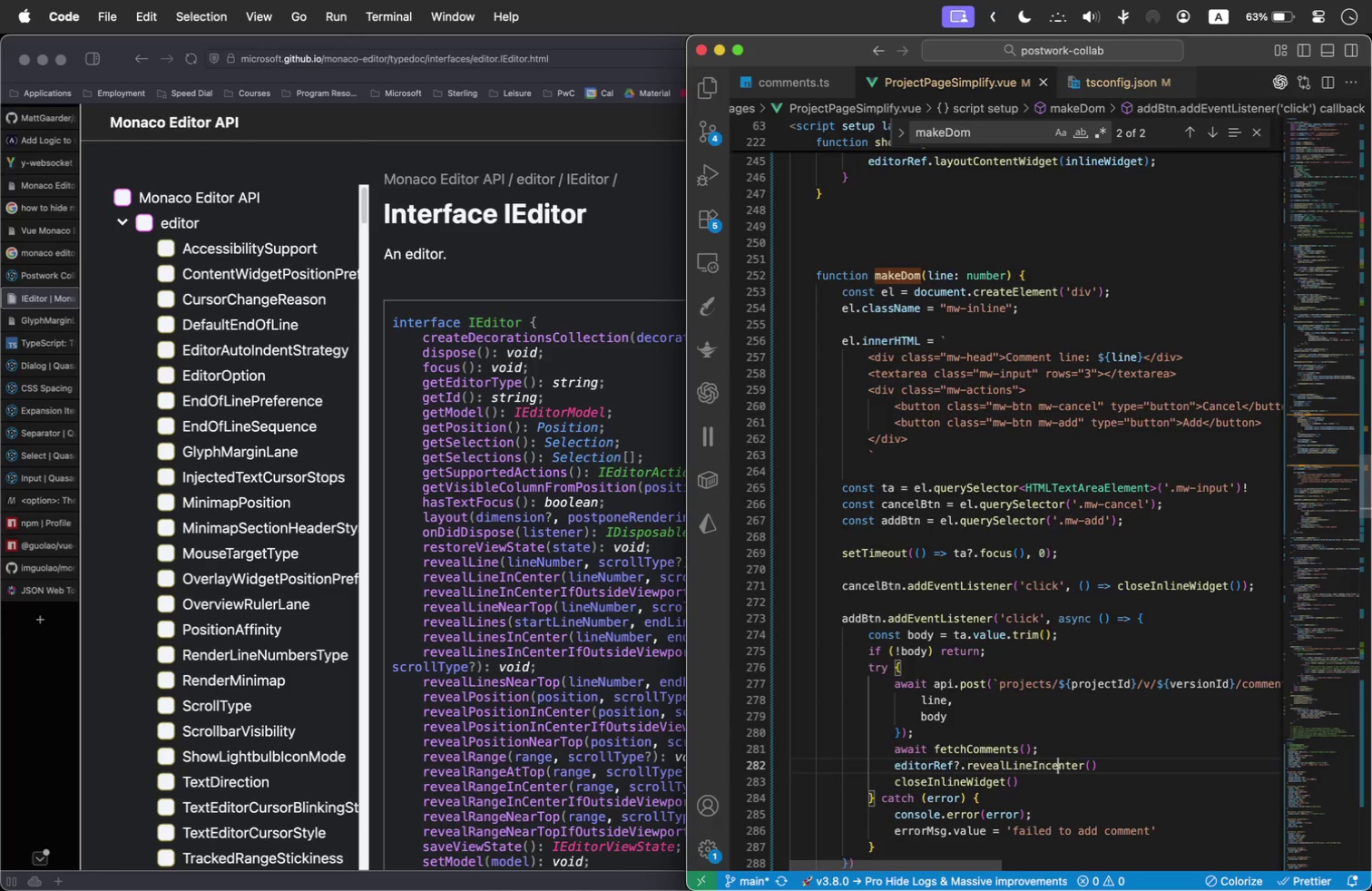 
key(ArrowLeft)
 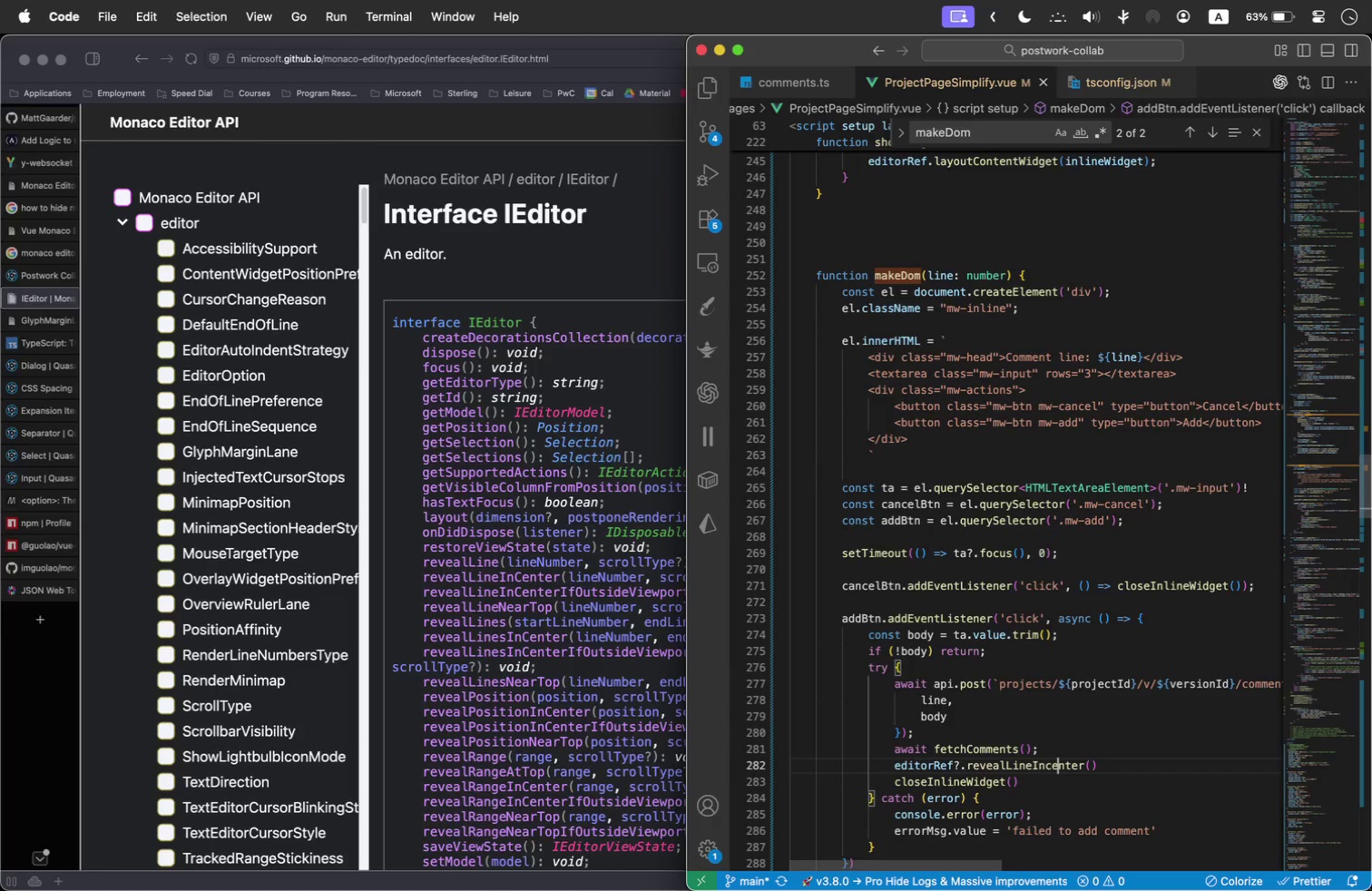 
key(ArrowLeft)
 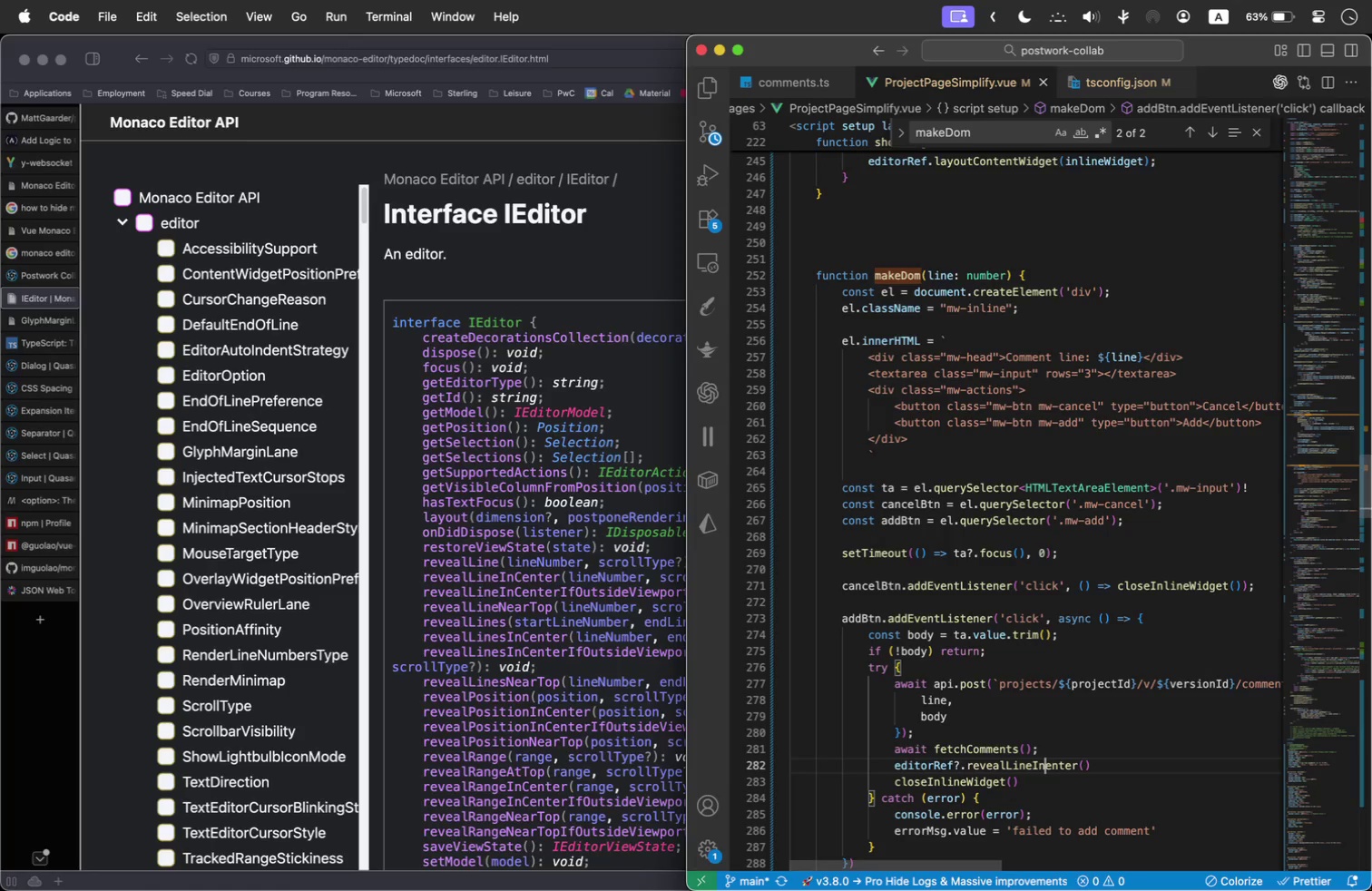 
key(Backspace)
 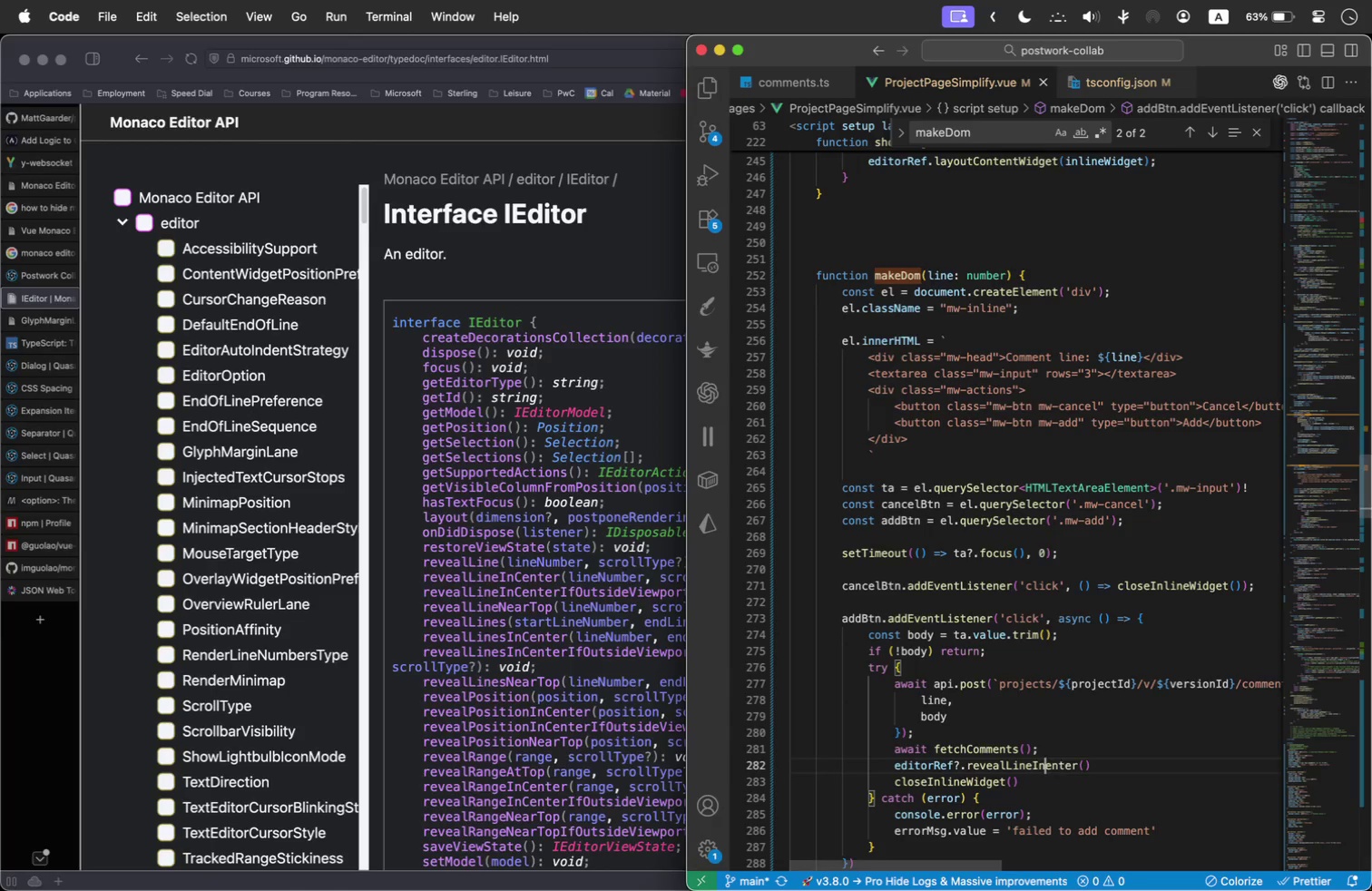 
key(Shift+ShiftLeft)
 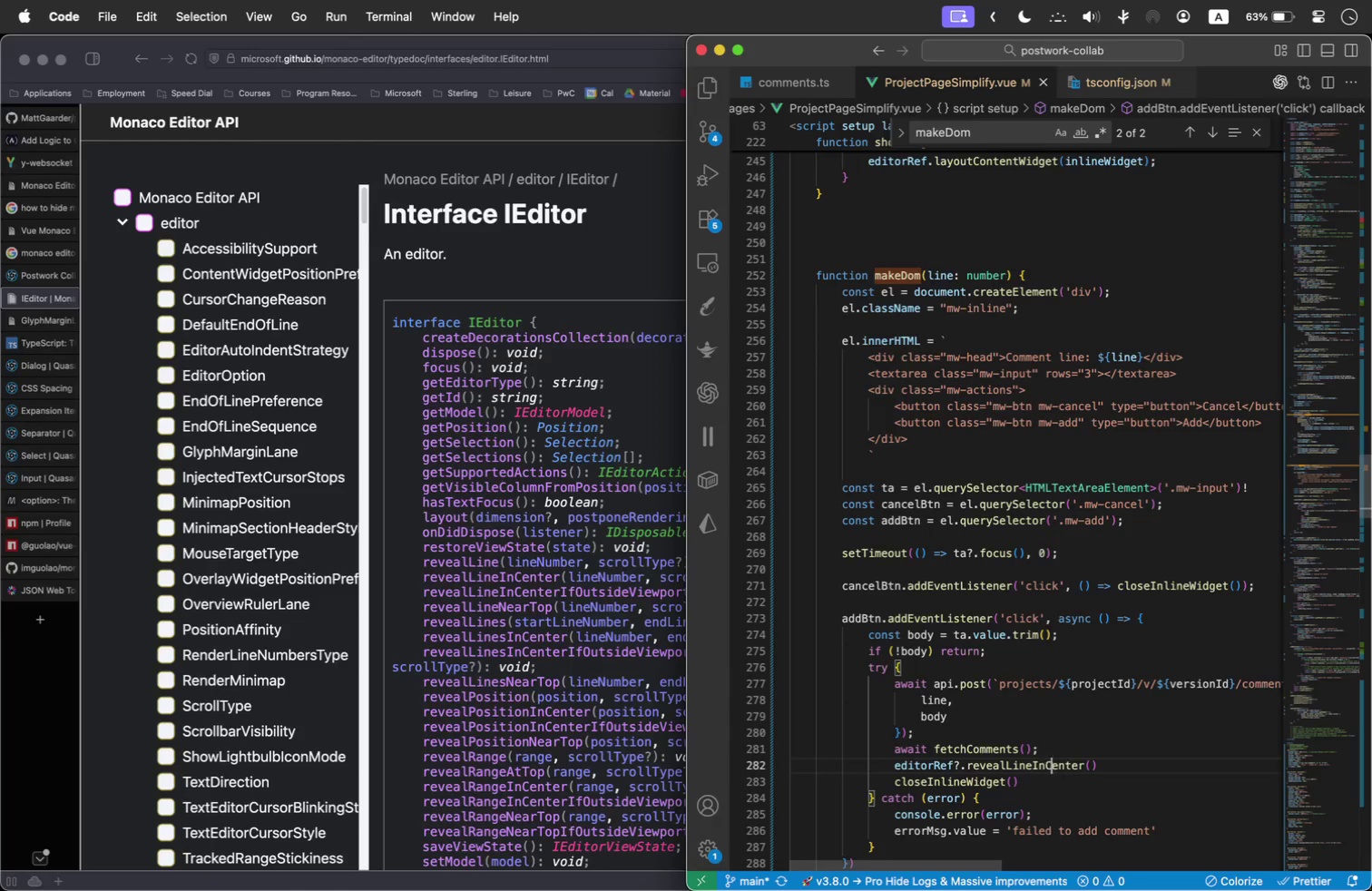 
key(Shift+C)
 